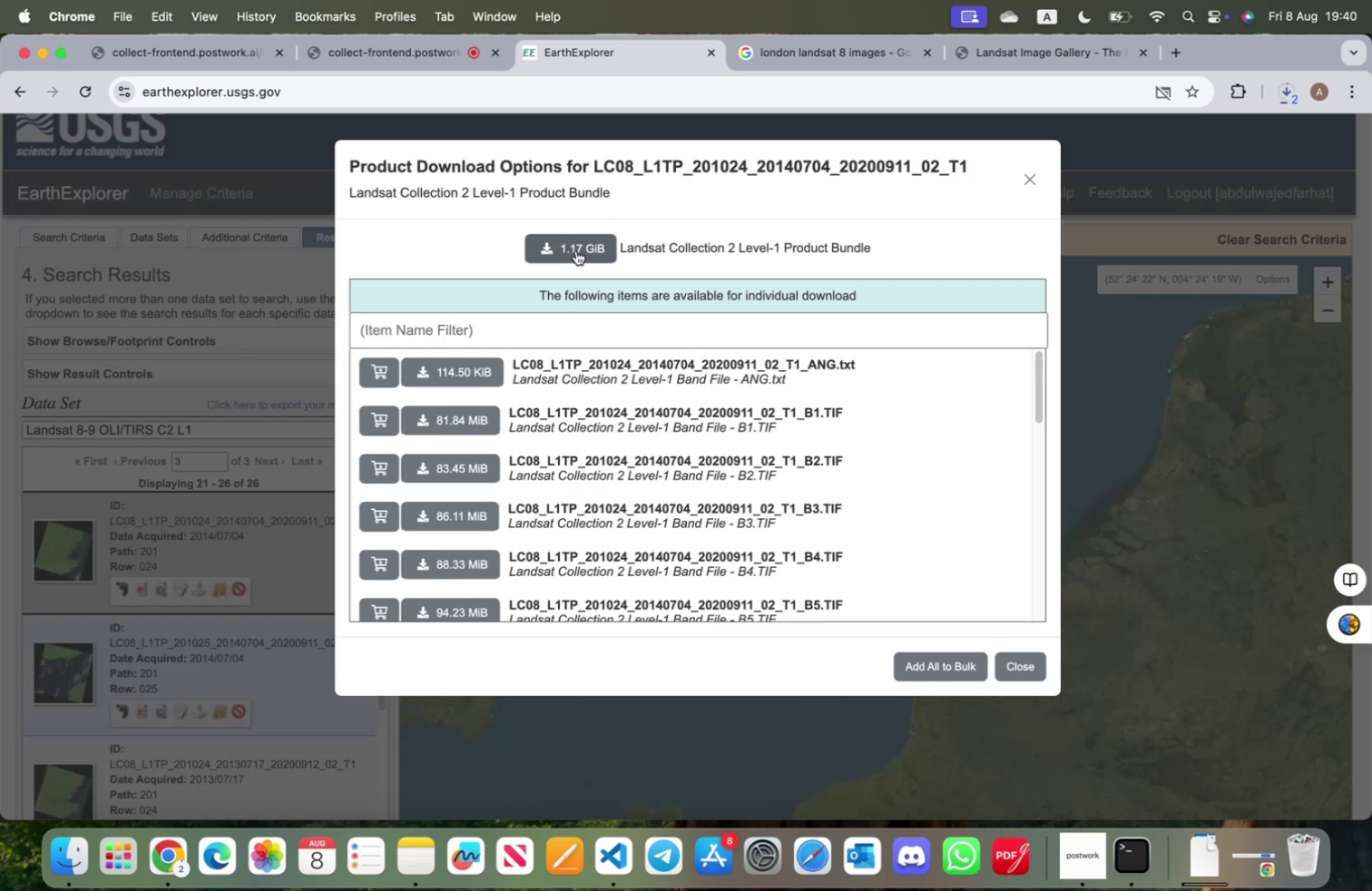 
left_click([578, 250])
 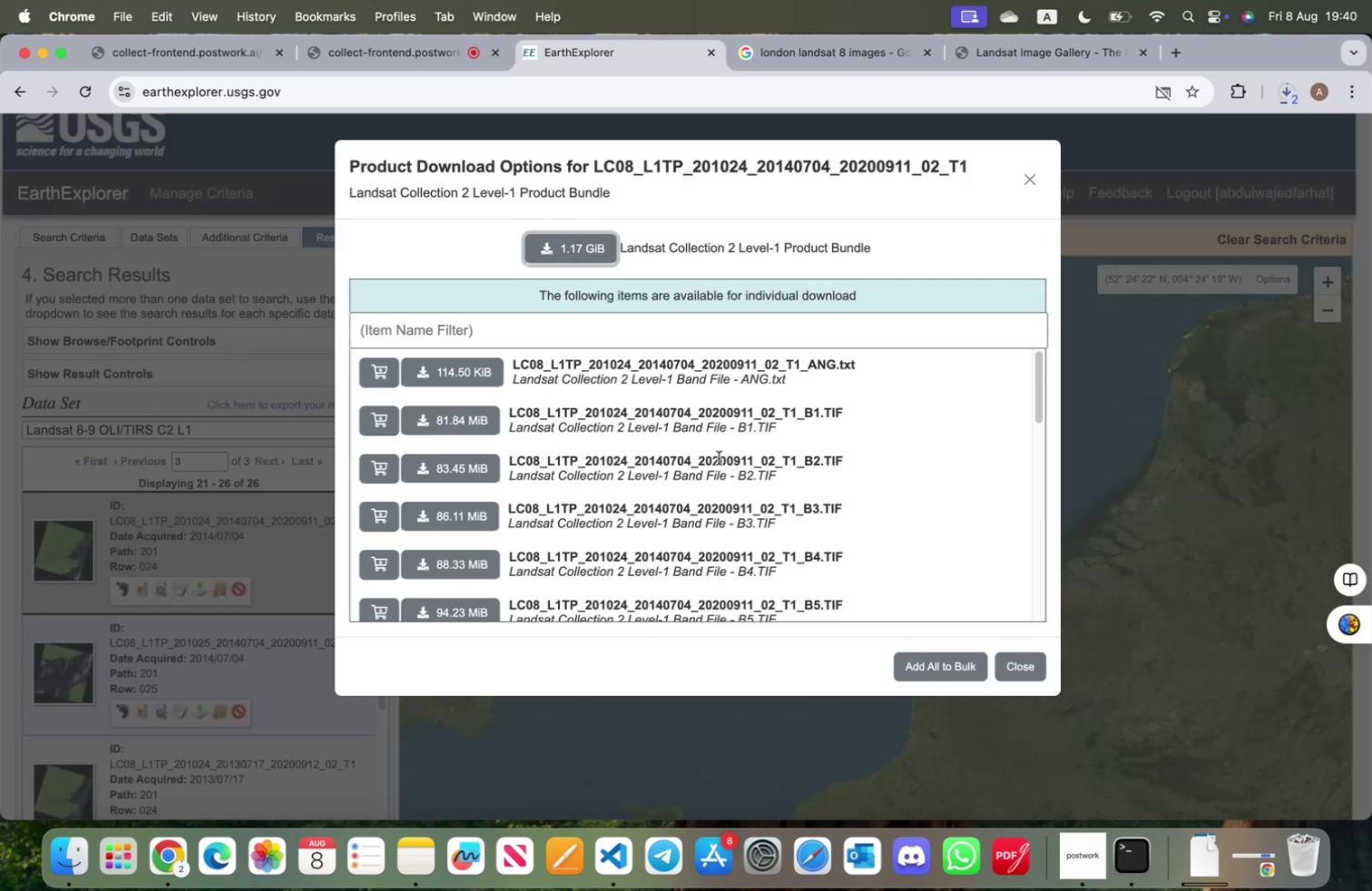 
wait(8.03)
 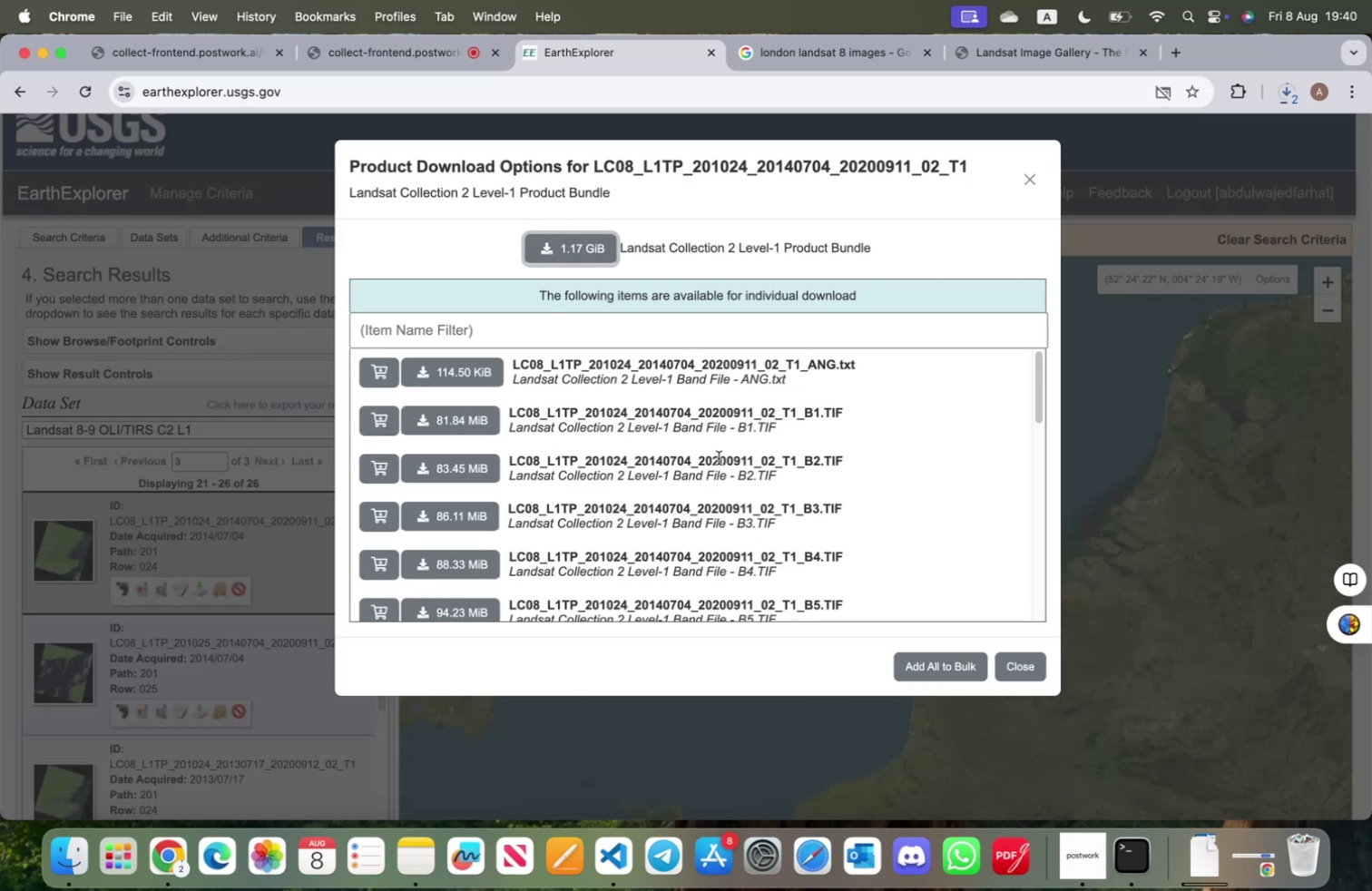 
left_click([368, 60])
 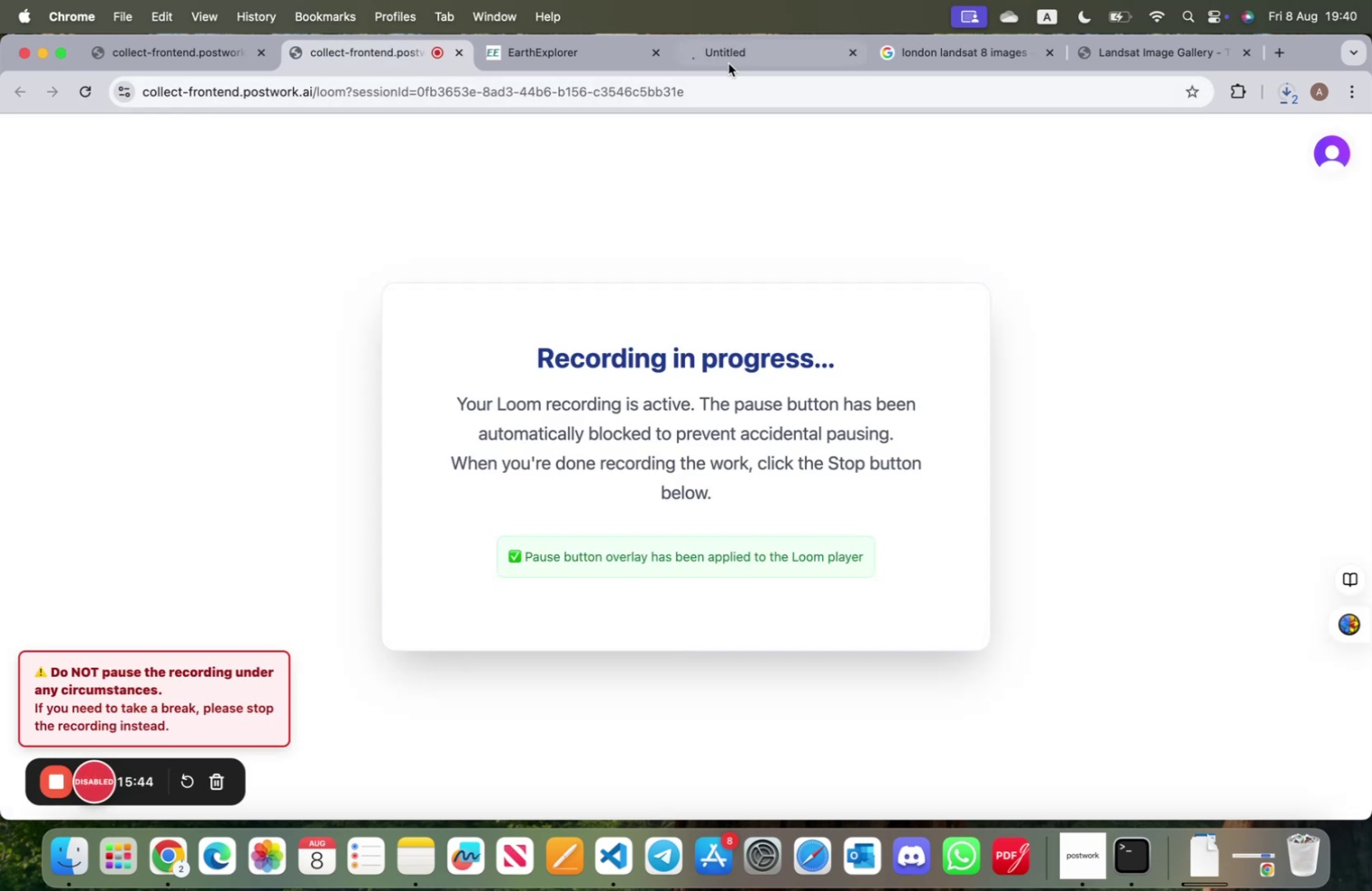 
left_click([731, 59])
 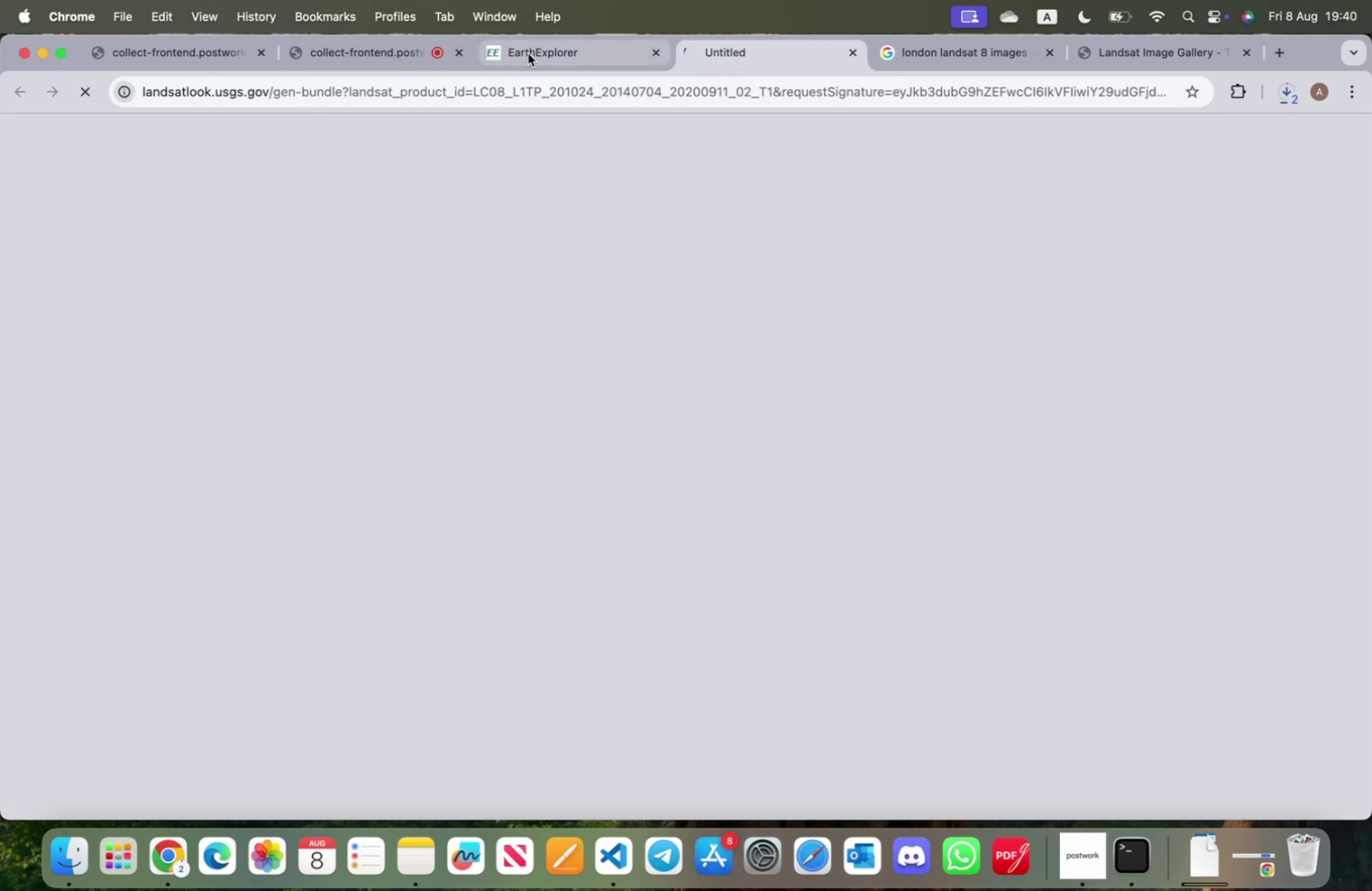 
left_click([528, 54])
 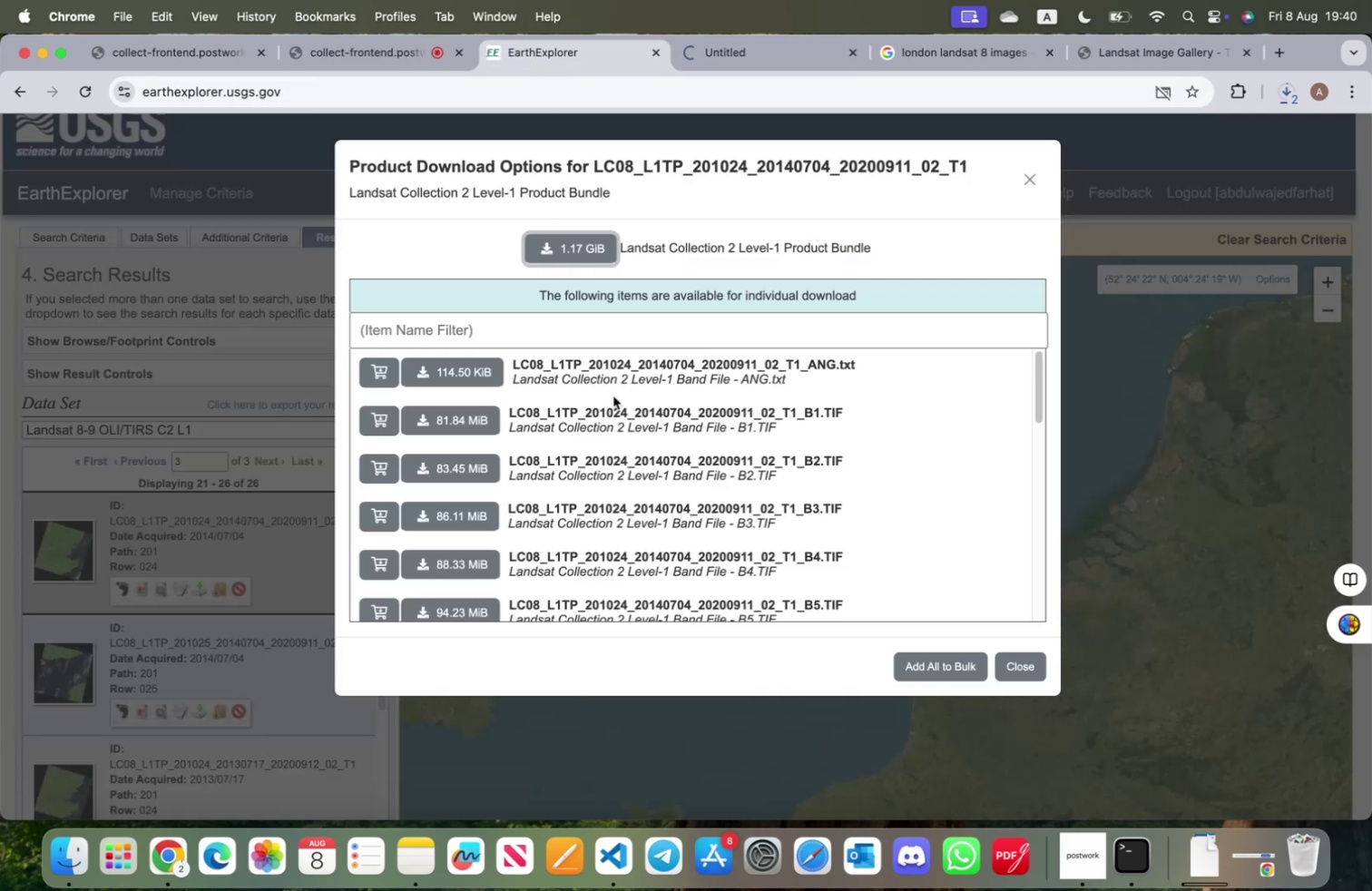 
left_click([1014, 58])
 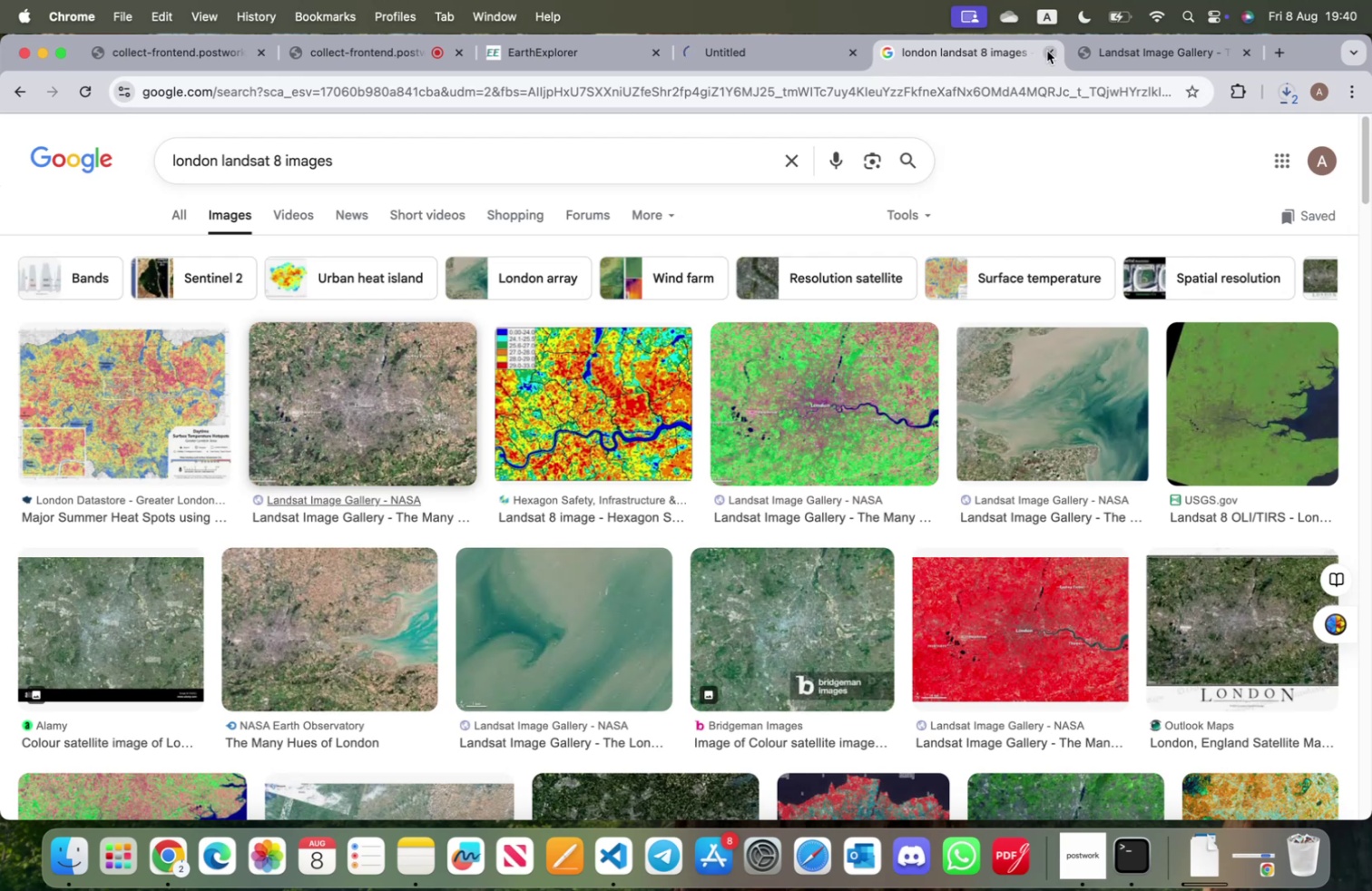 
wait(9.88)
 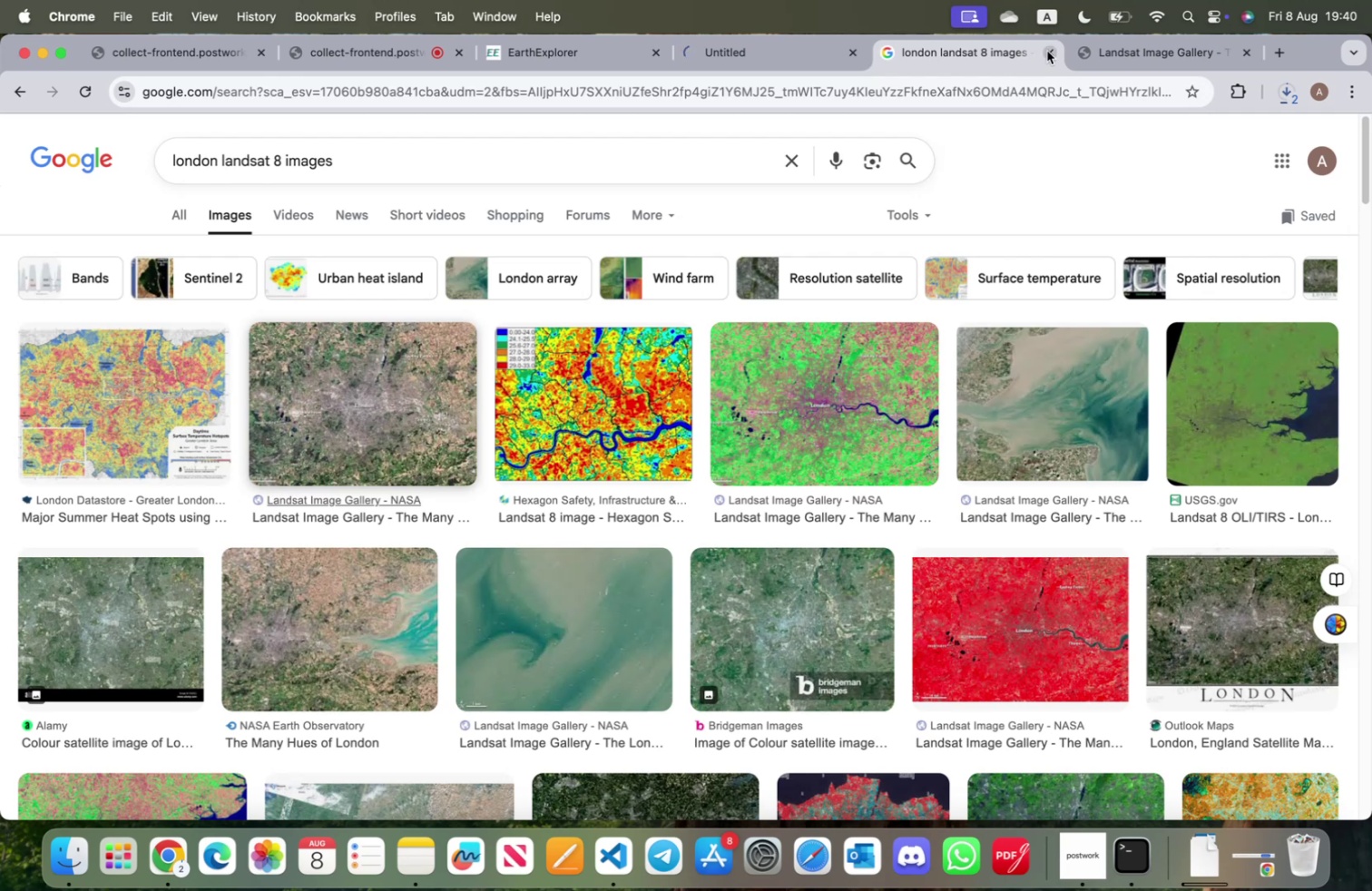 
left_click([68, 274])
 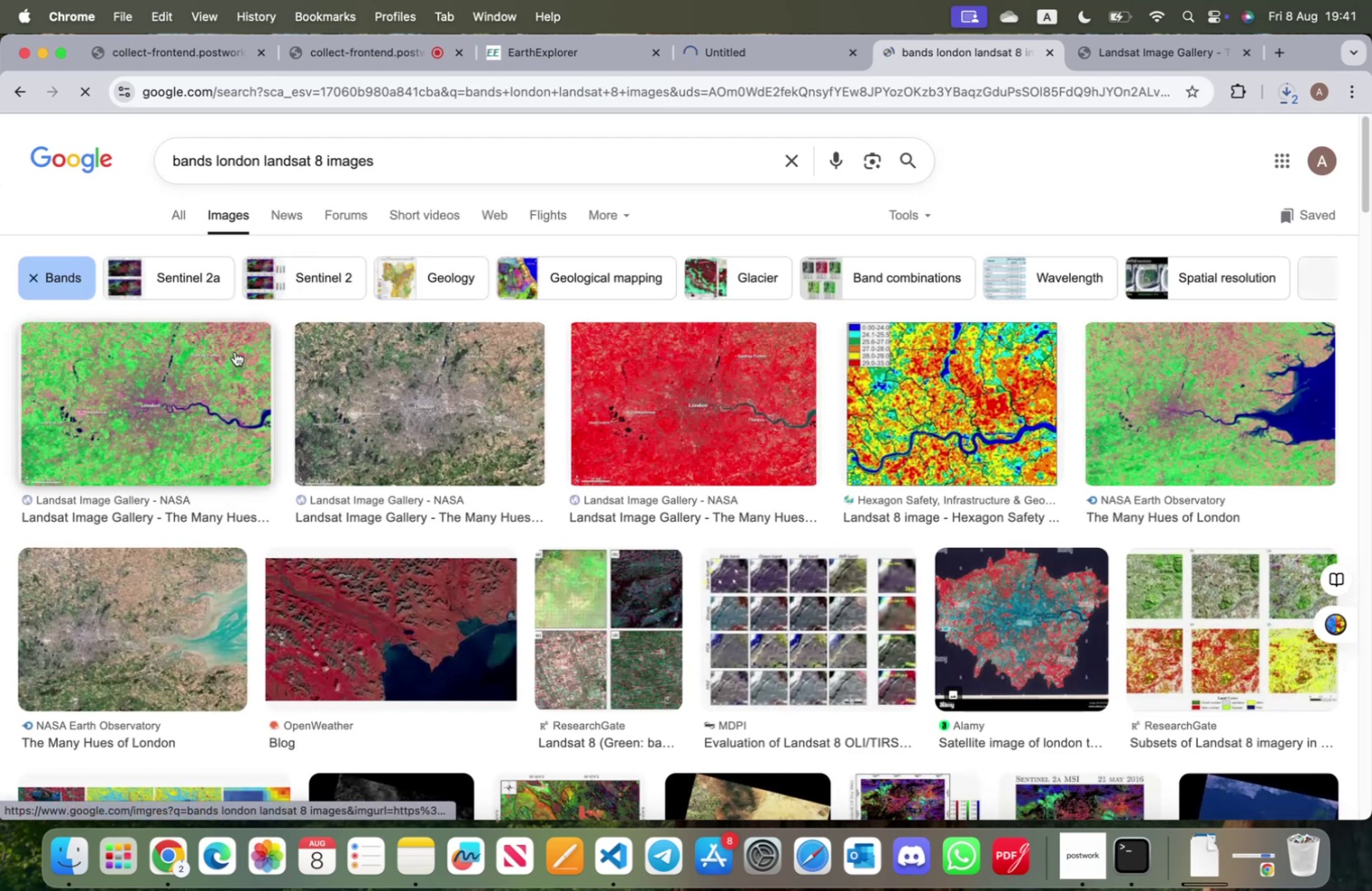 
wait(11.89)
 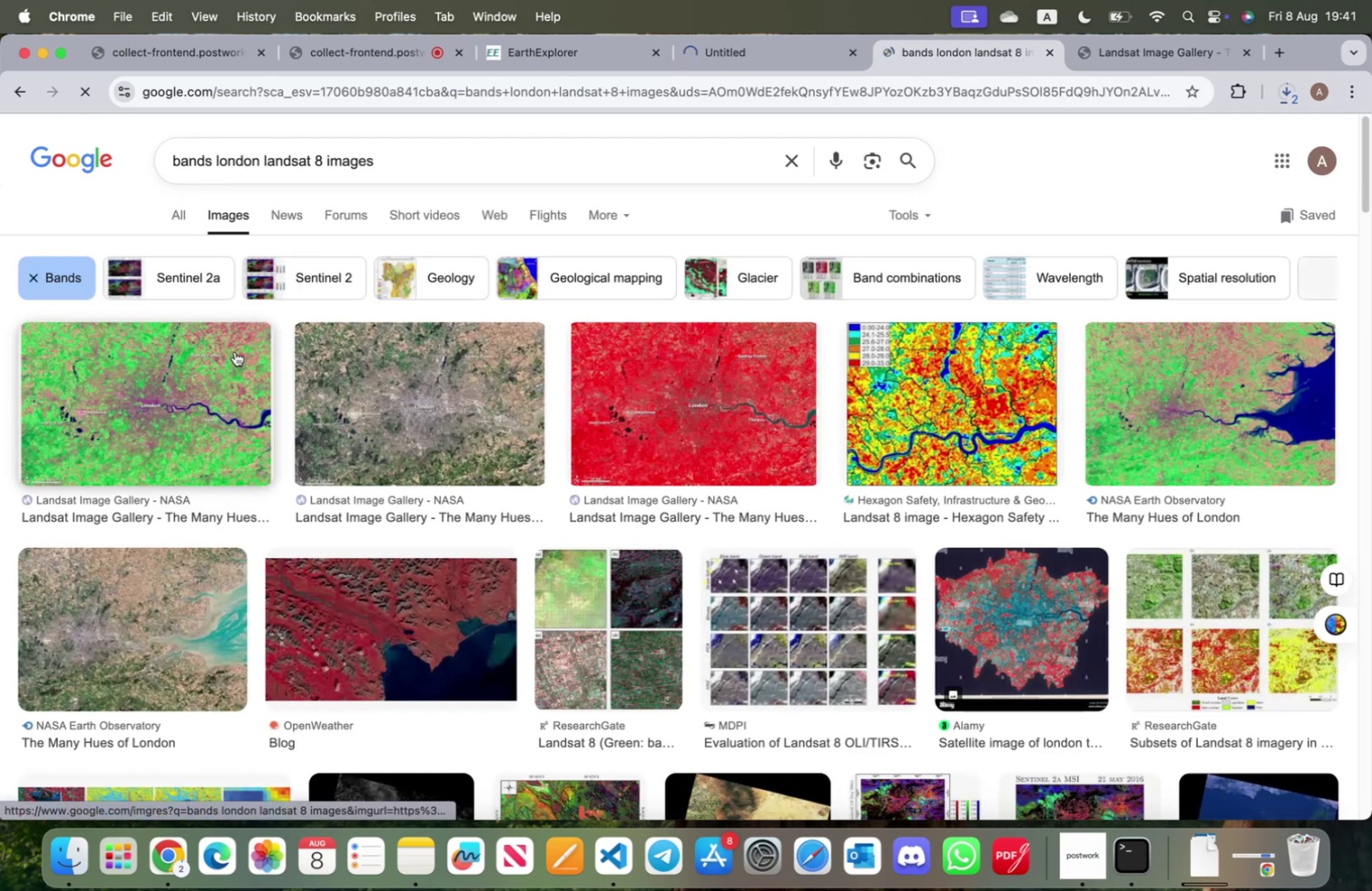 
left_click([189, 220])
 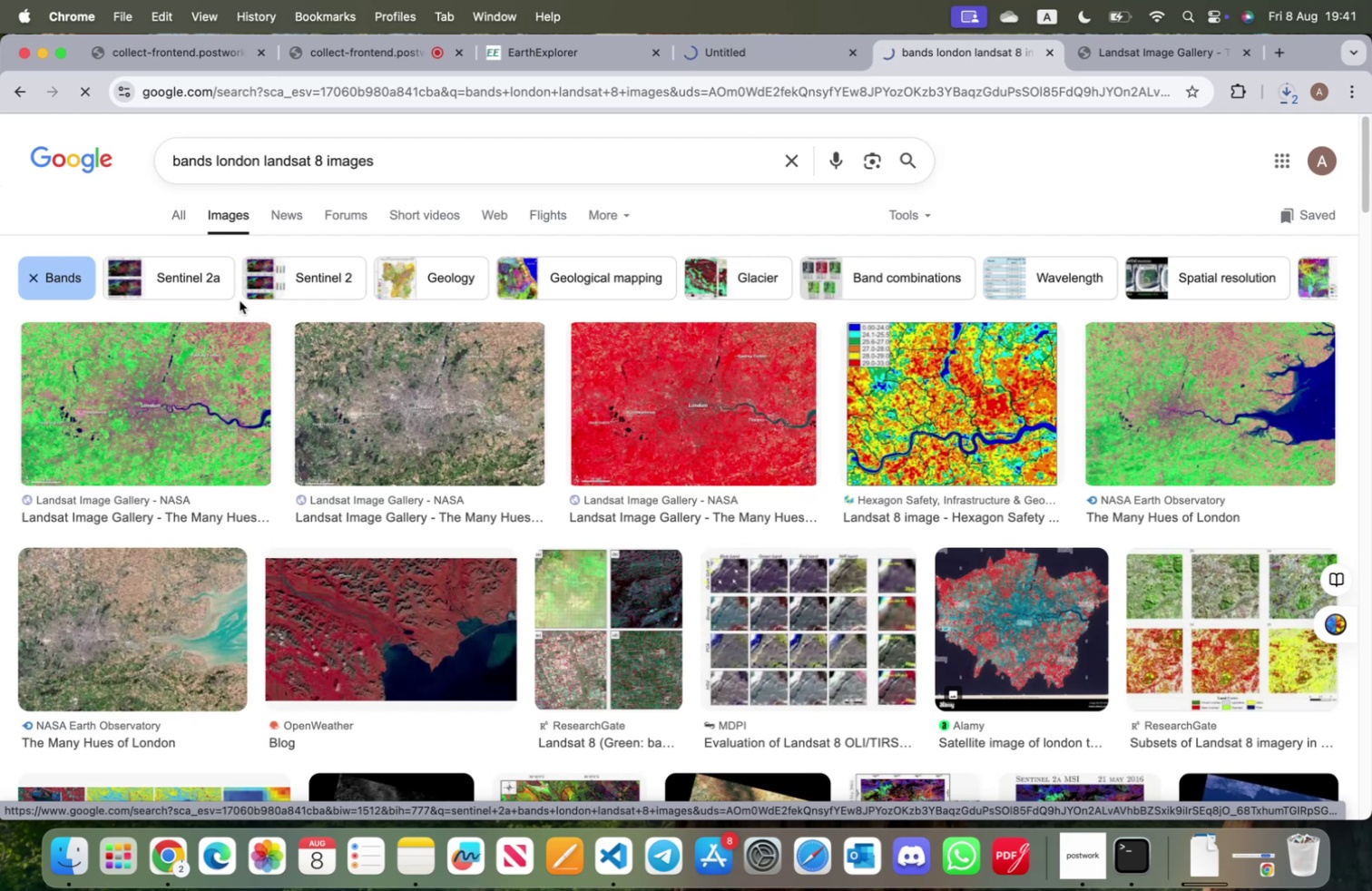 
mouse_move([297, 377])
 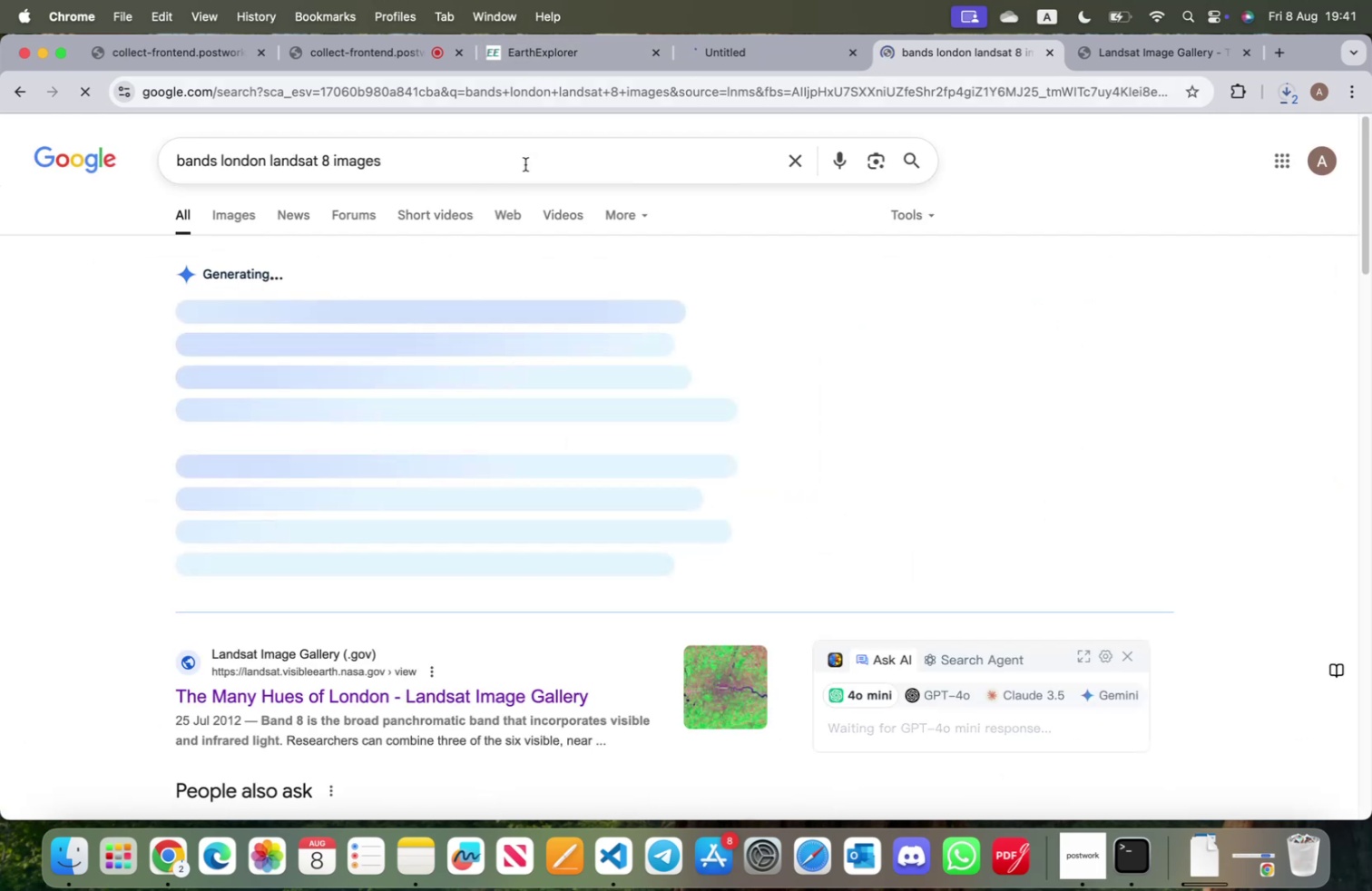 
mouse_move([446, 551])
 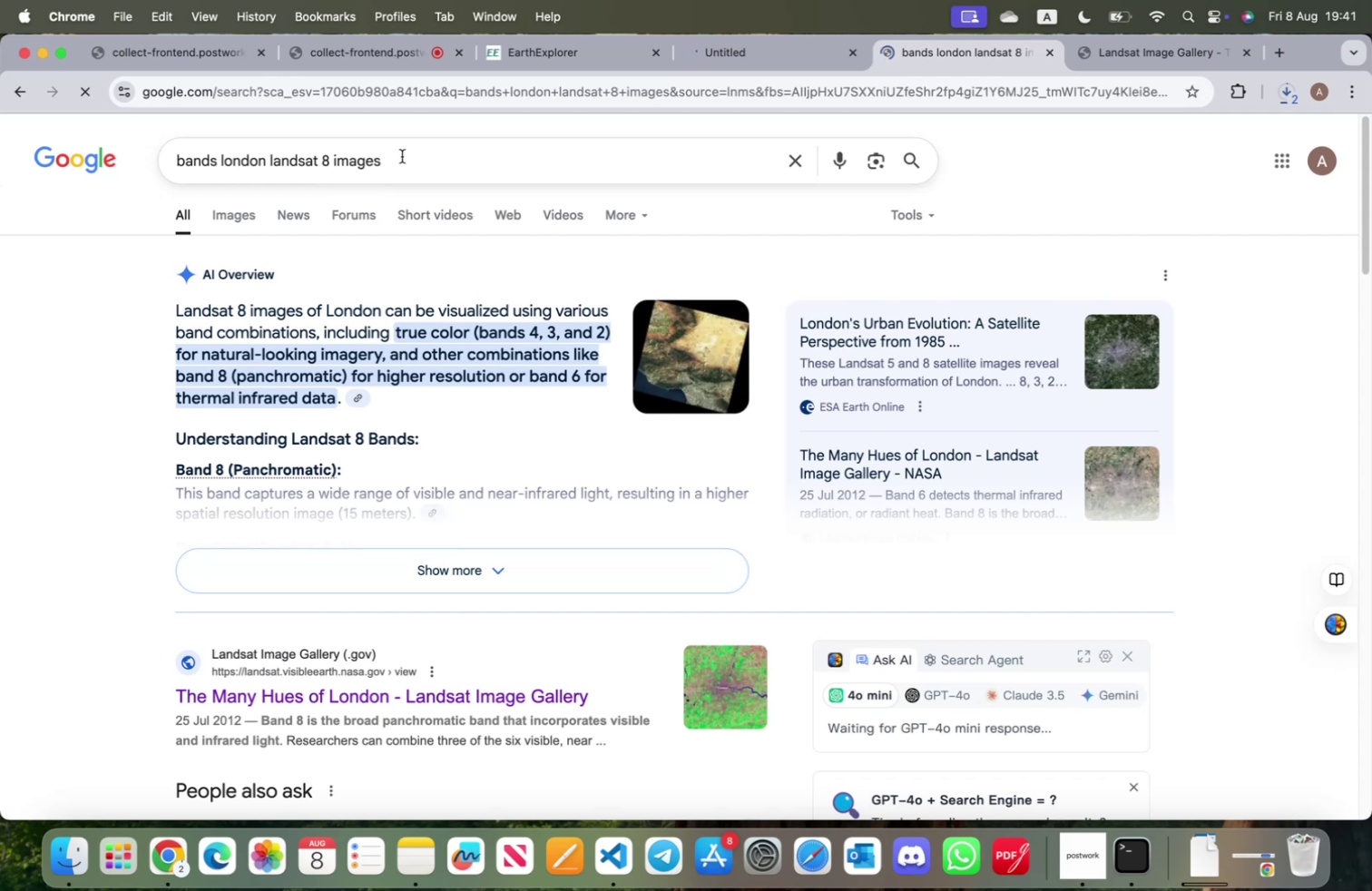 
left_click([402, 156])
 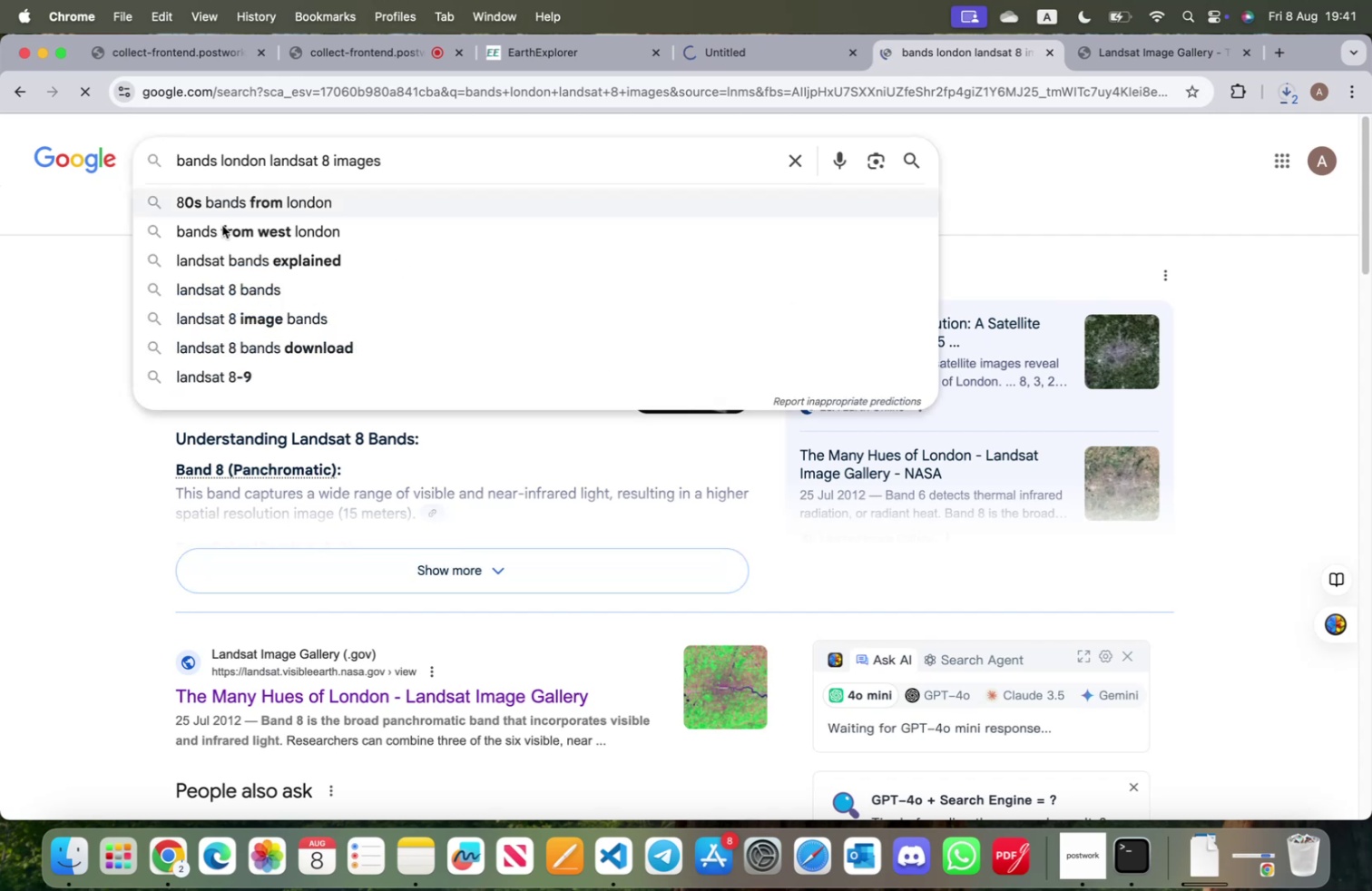 
left_click([79, 320])
 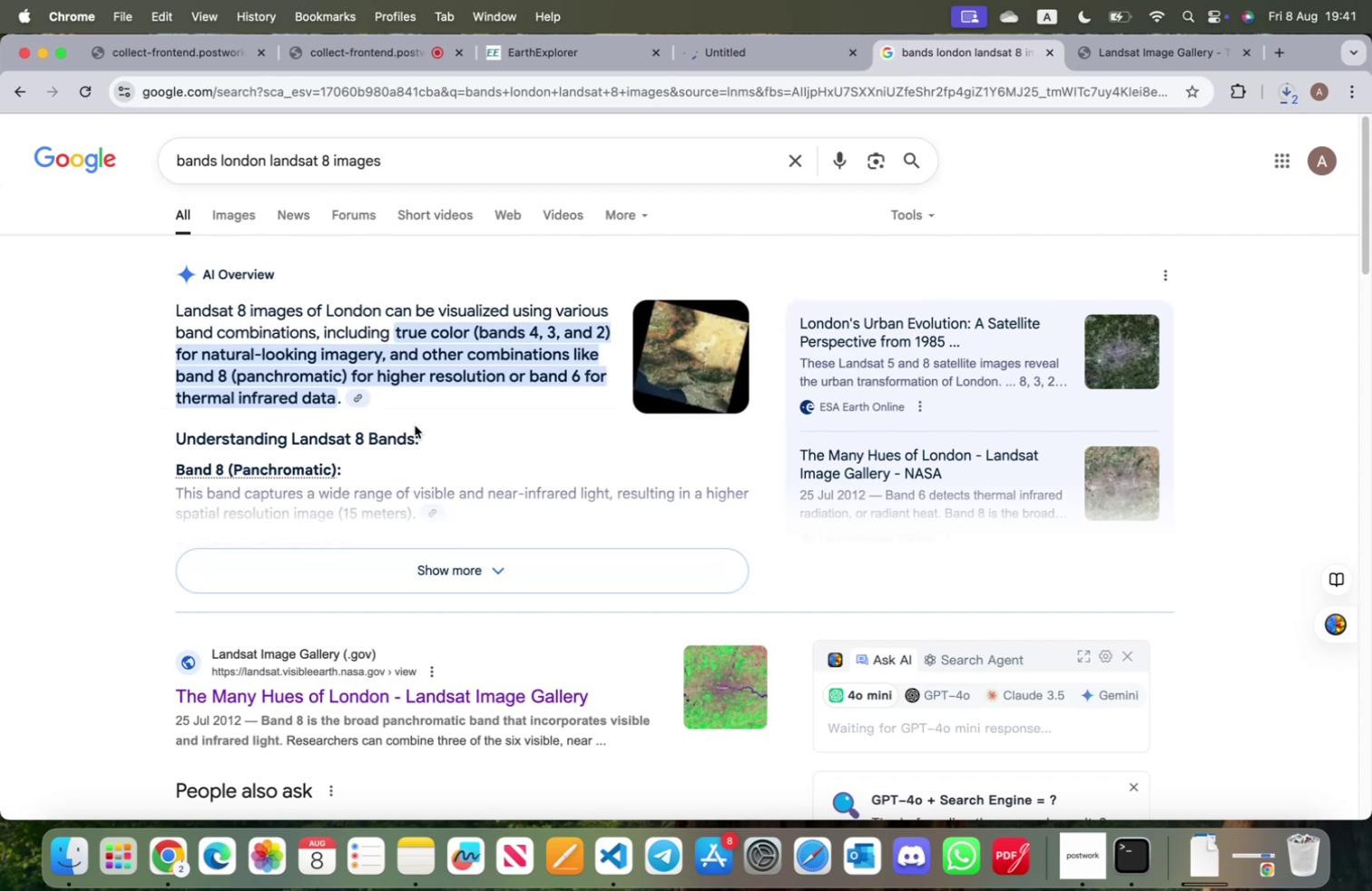 
scroll: coordinate [416, 435], scroll_direction: down, amount: 66.0
 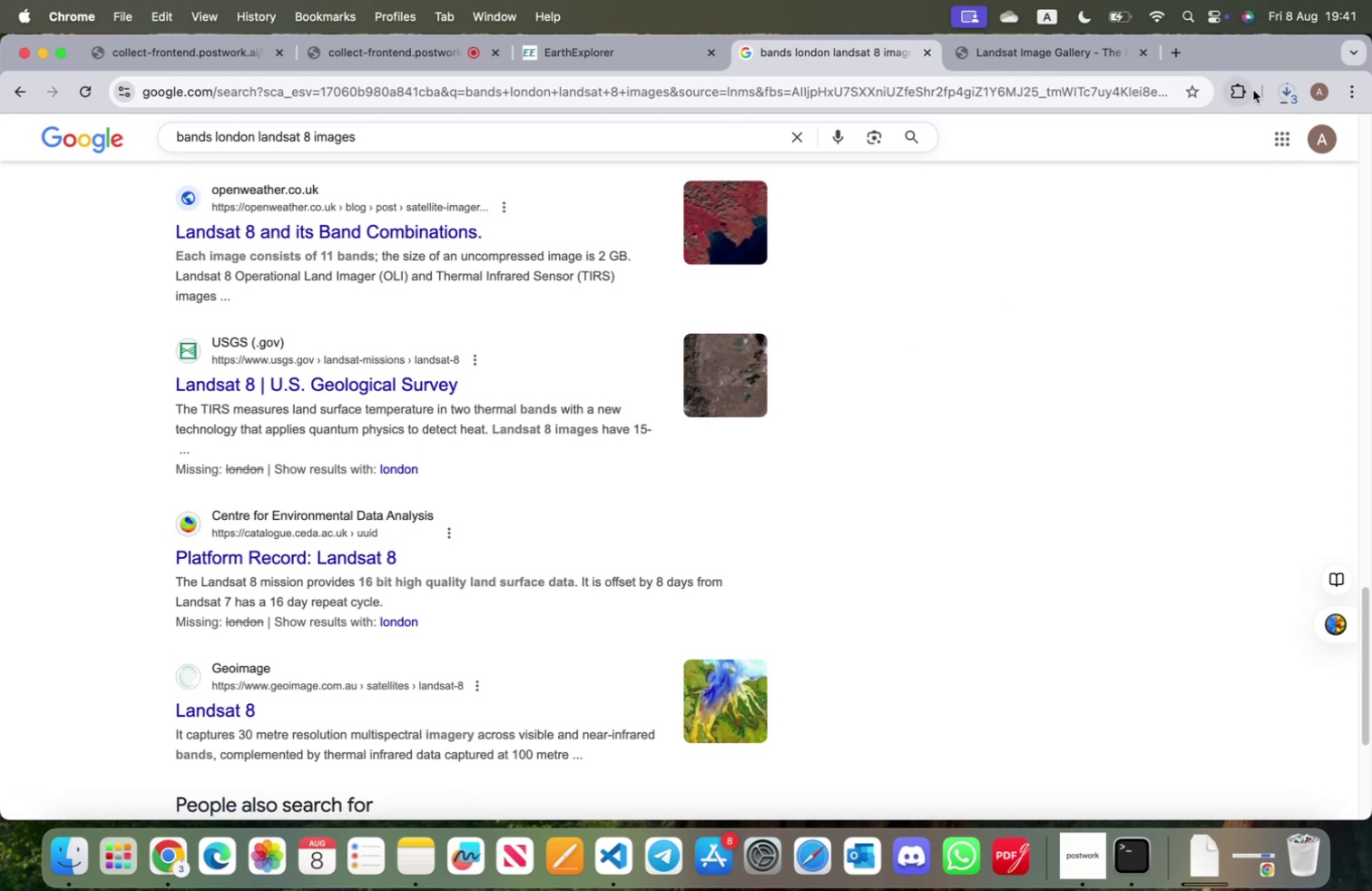 
left_click([1291, 90])
 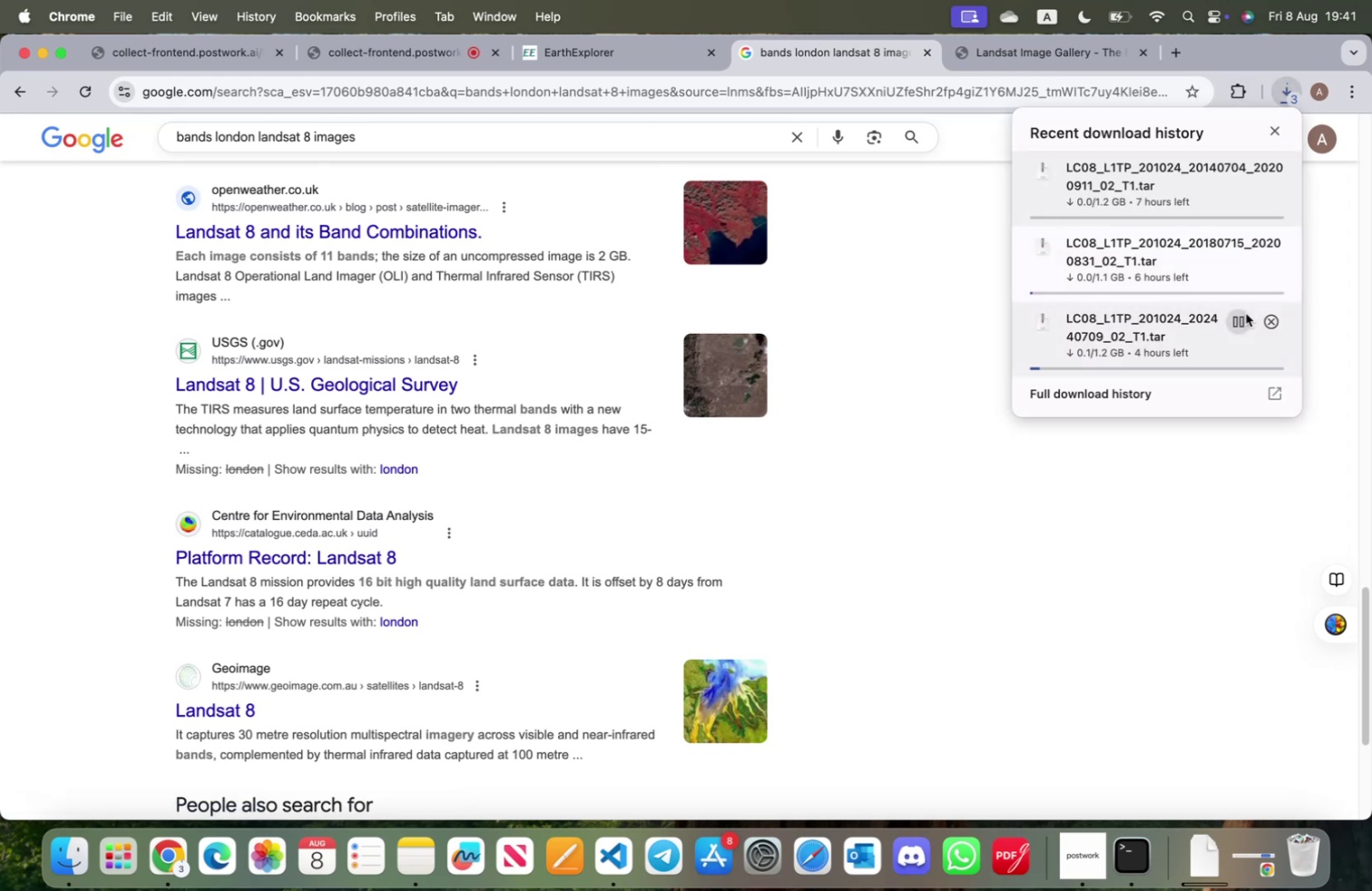 
mouse_move([1174, 378])
 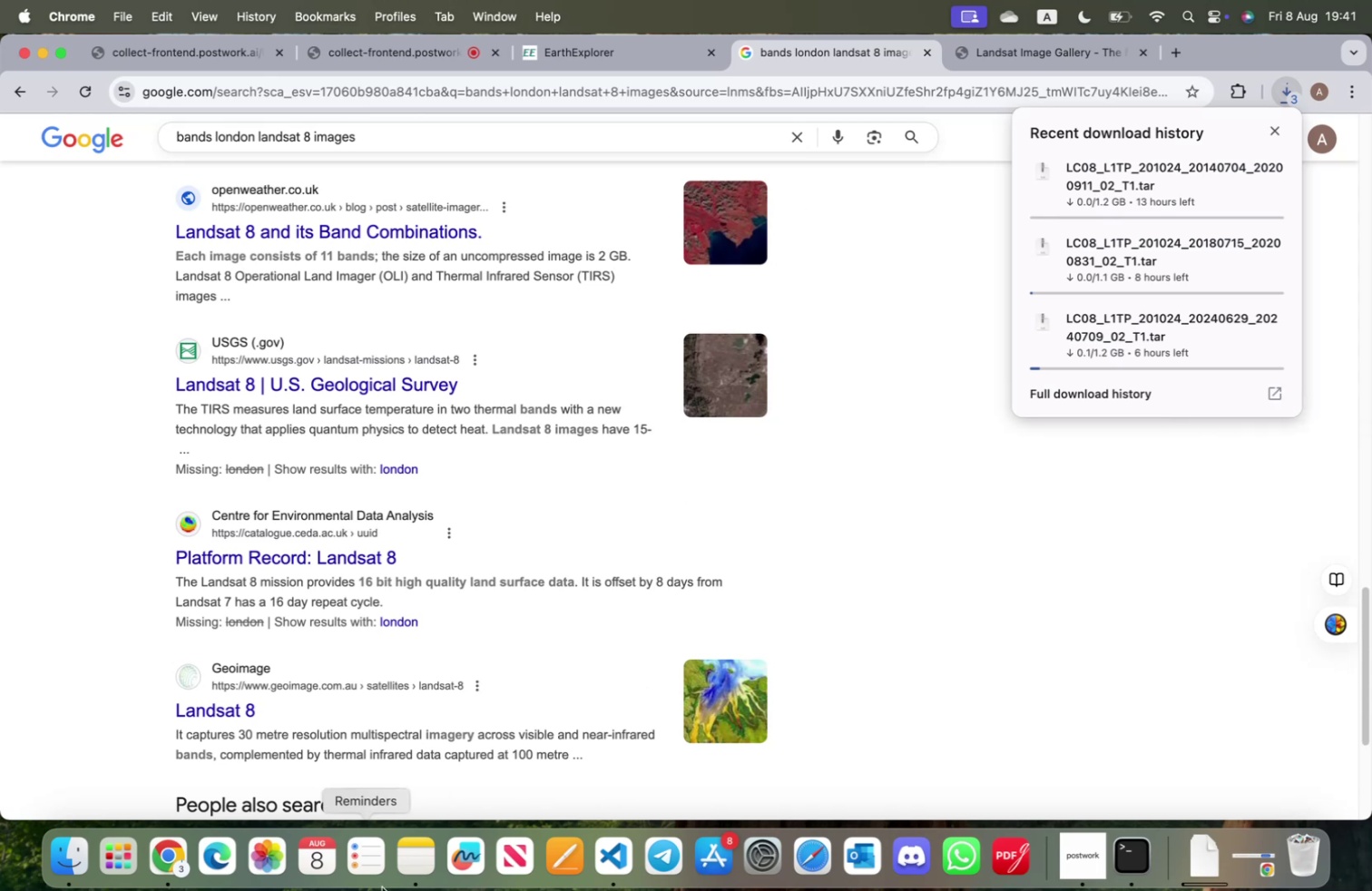 
left_click([406, 872])
 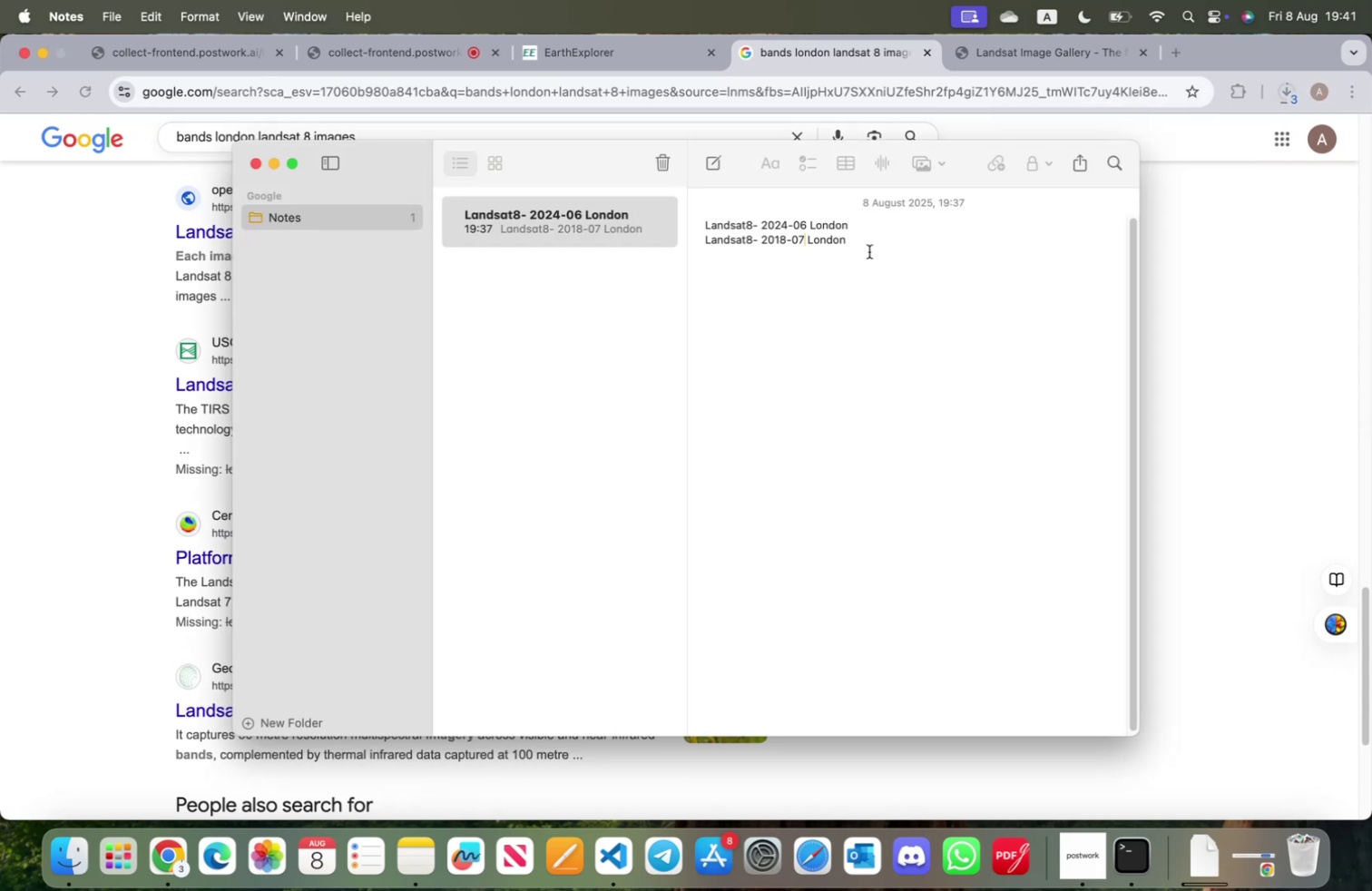 
left_click([871, 246])
 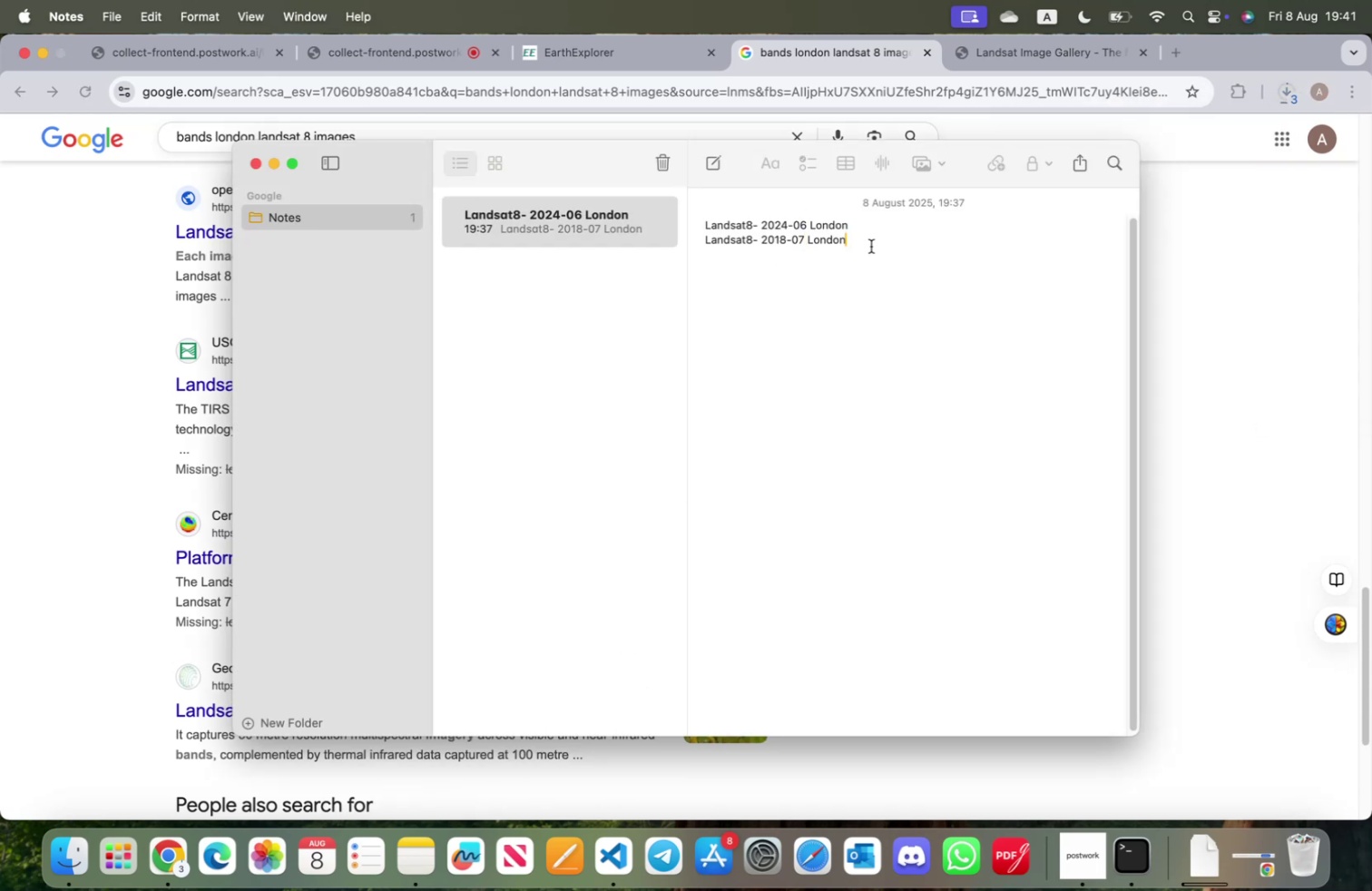 
key(Enter)
 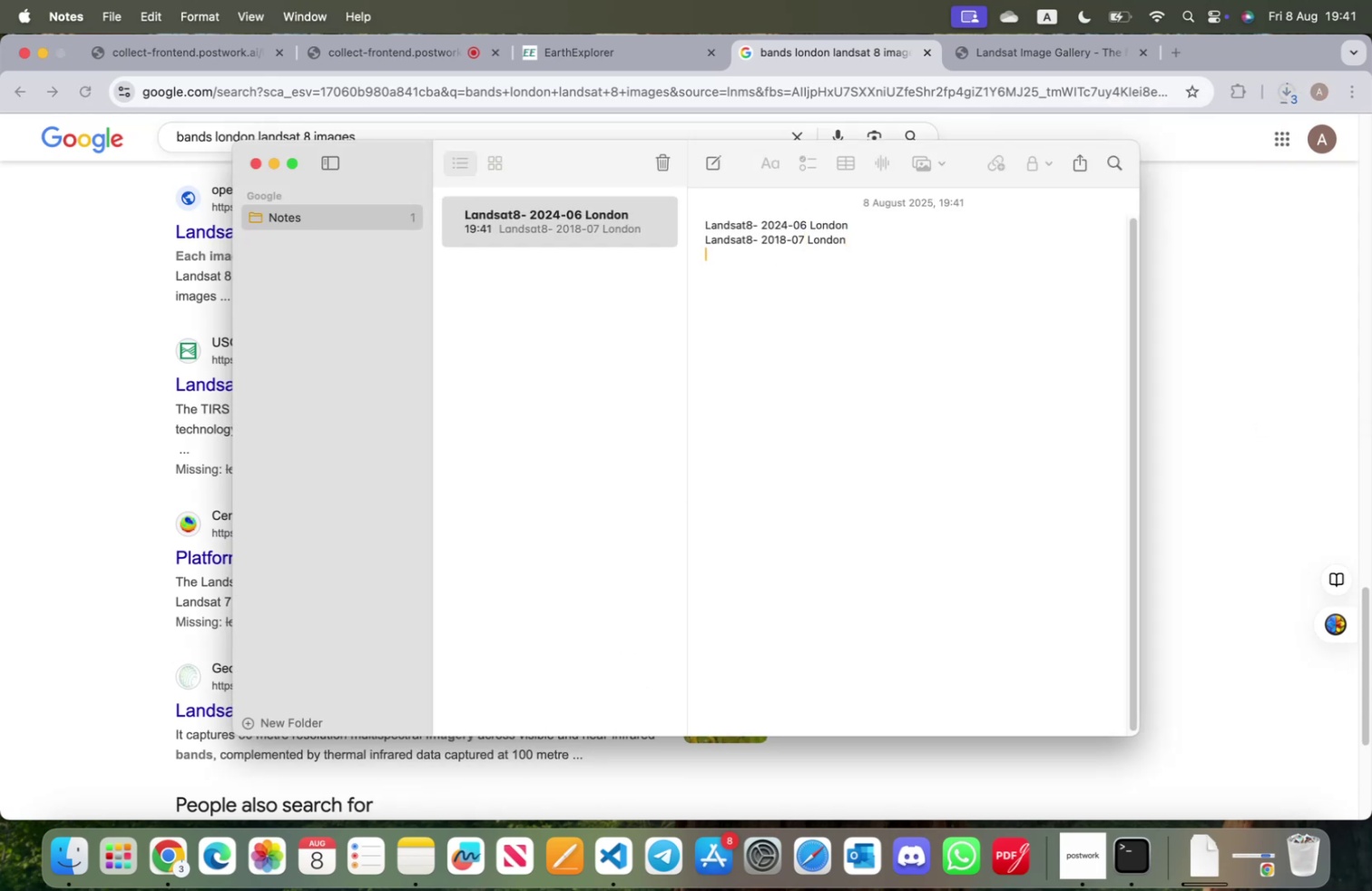 
key(Meta+V)
 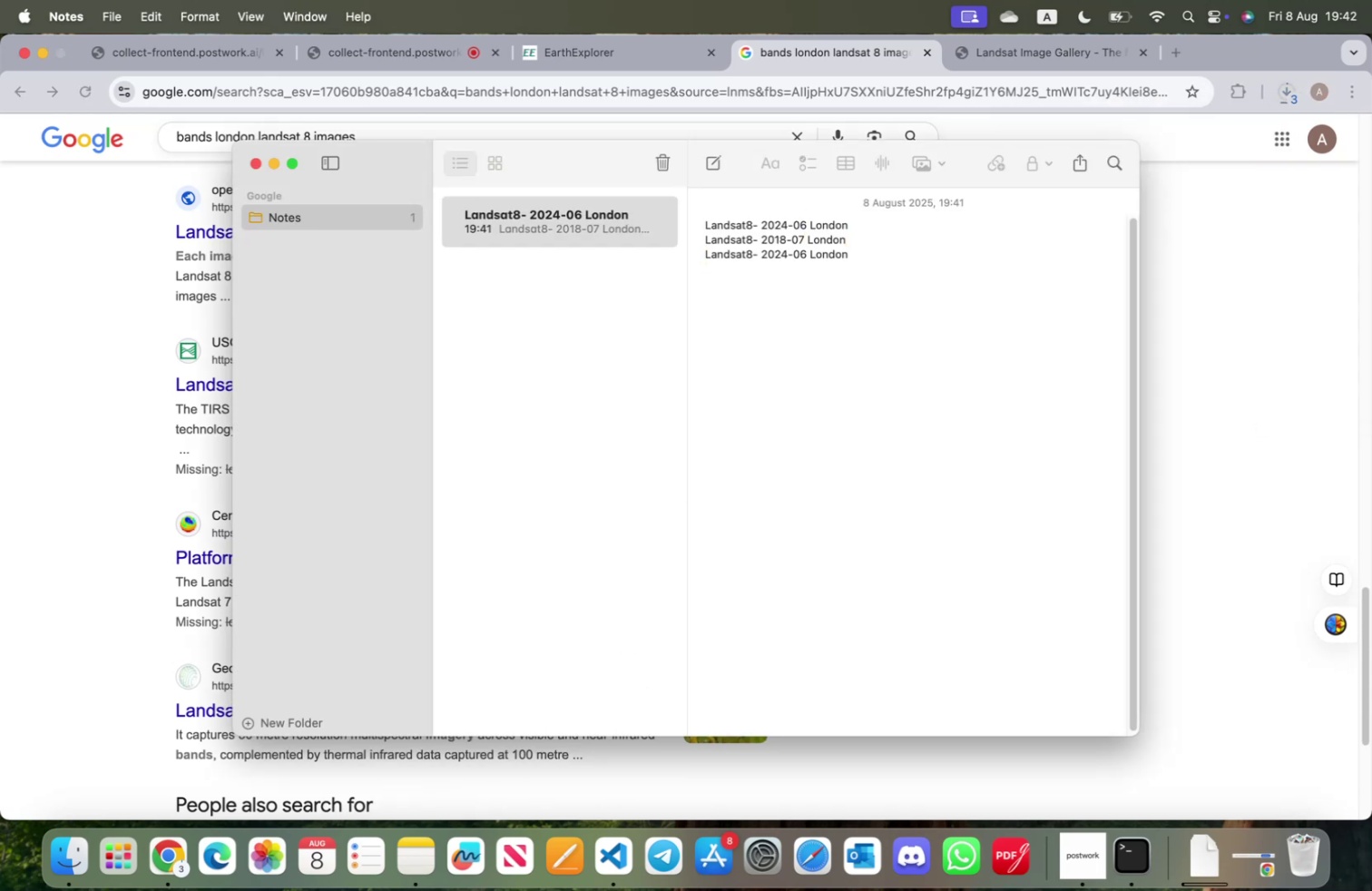 
key(ArrowUp)
 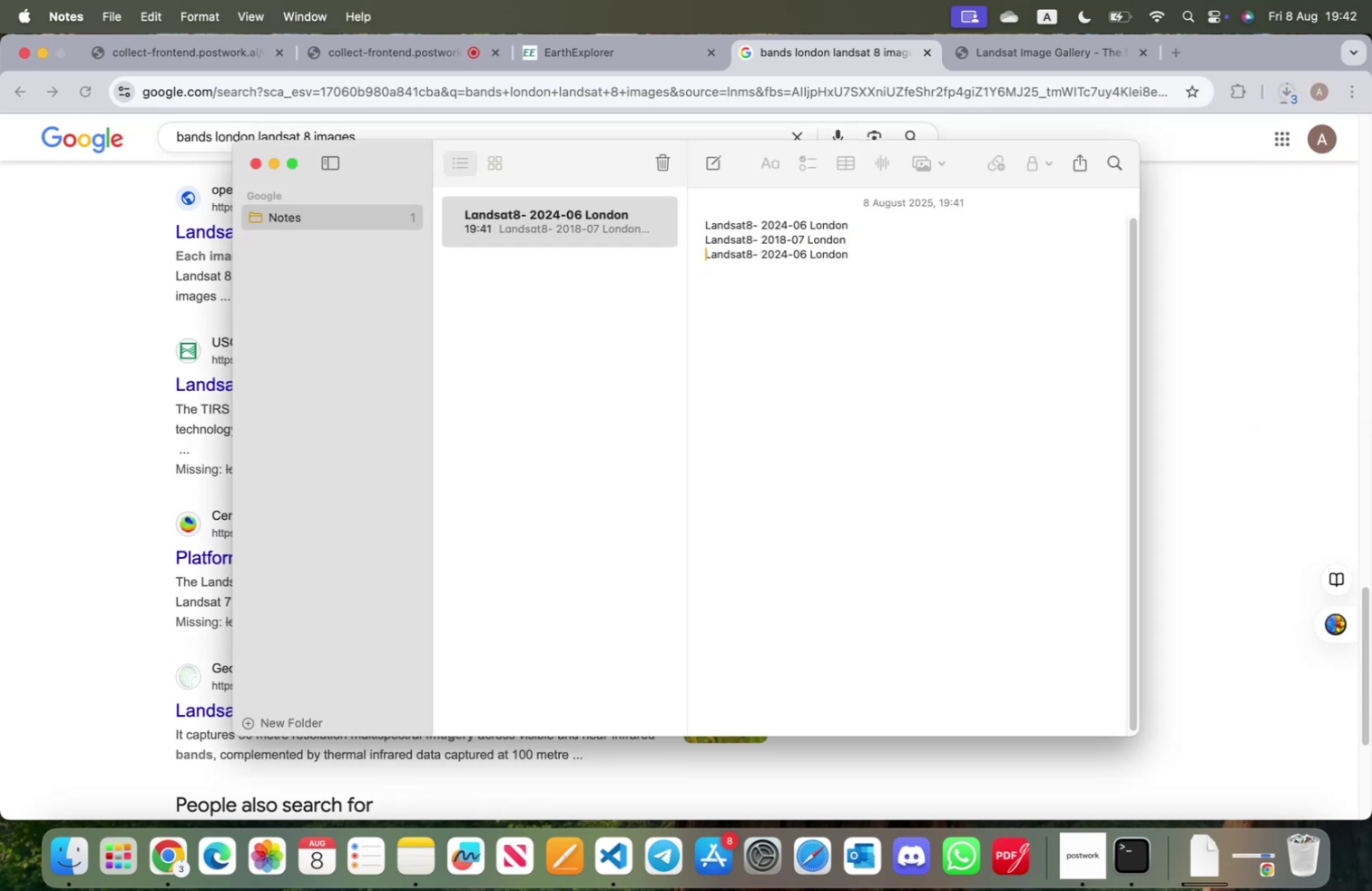 
hold_key(key=ArrowRight, duration=1.4)
 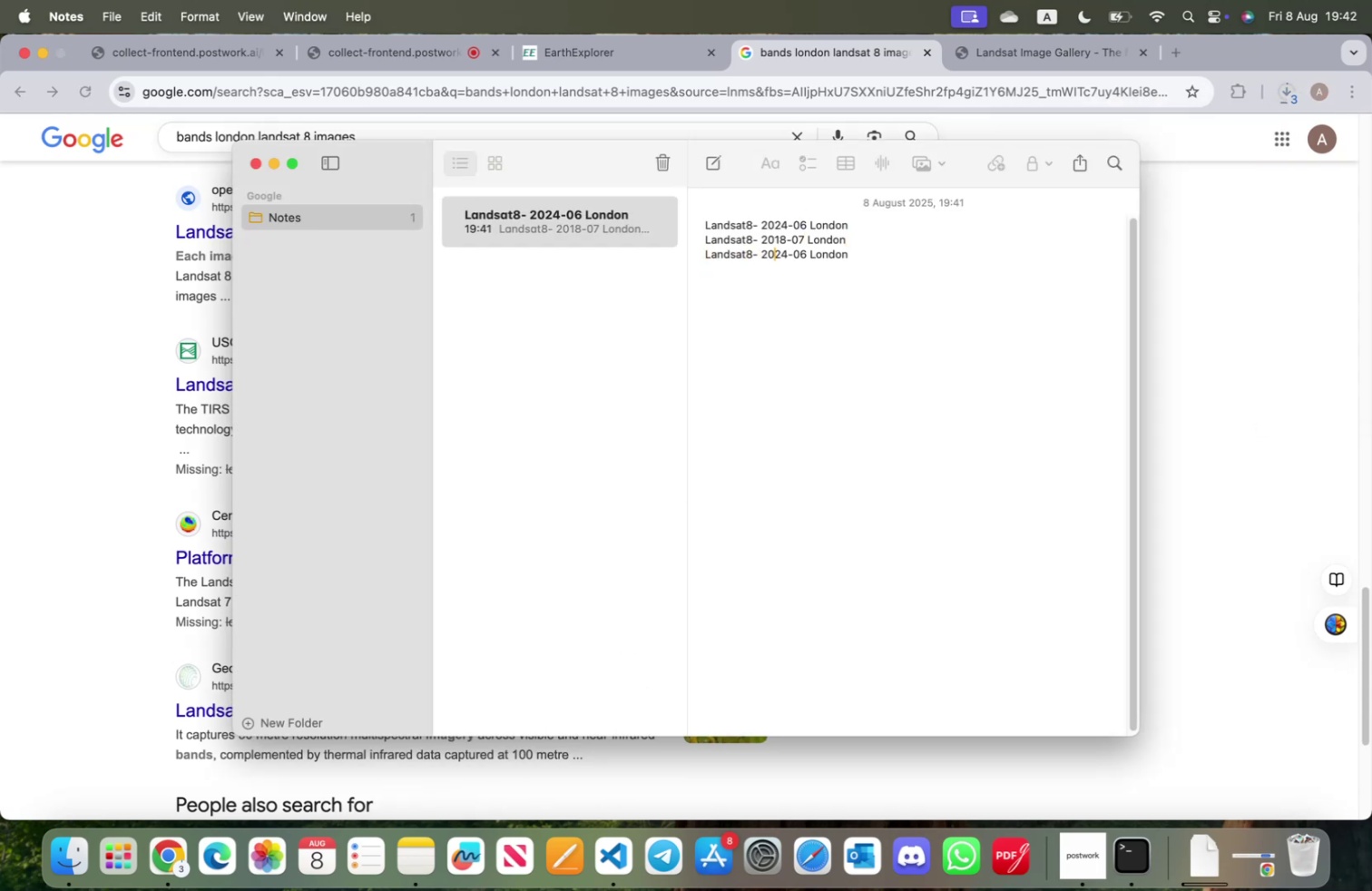 
key(ArrowRight)
 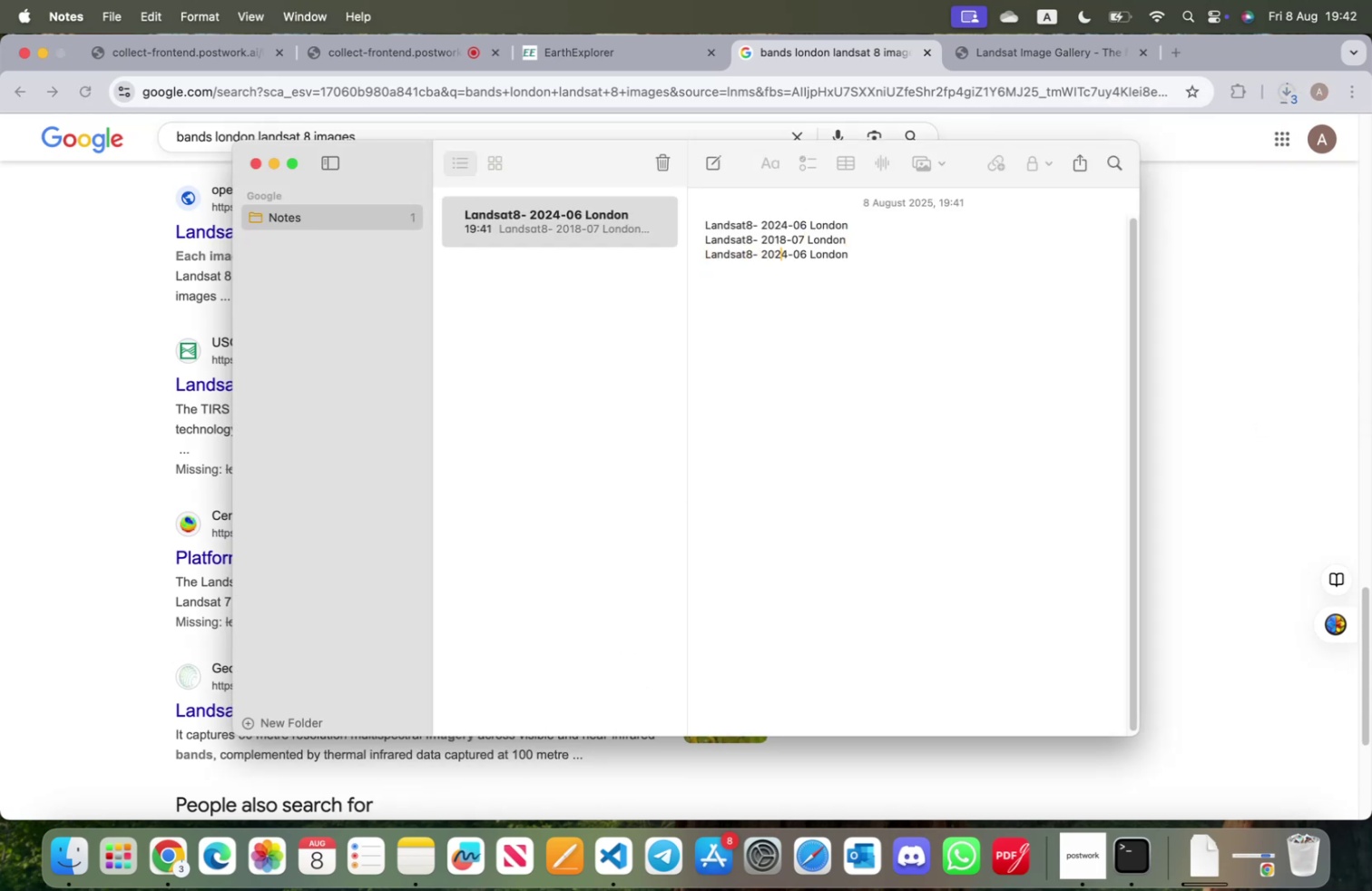 
key(Backspace)
 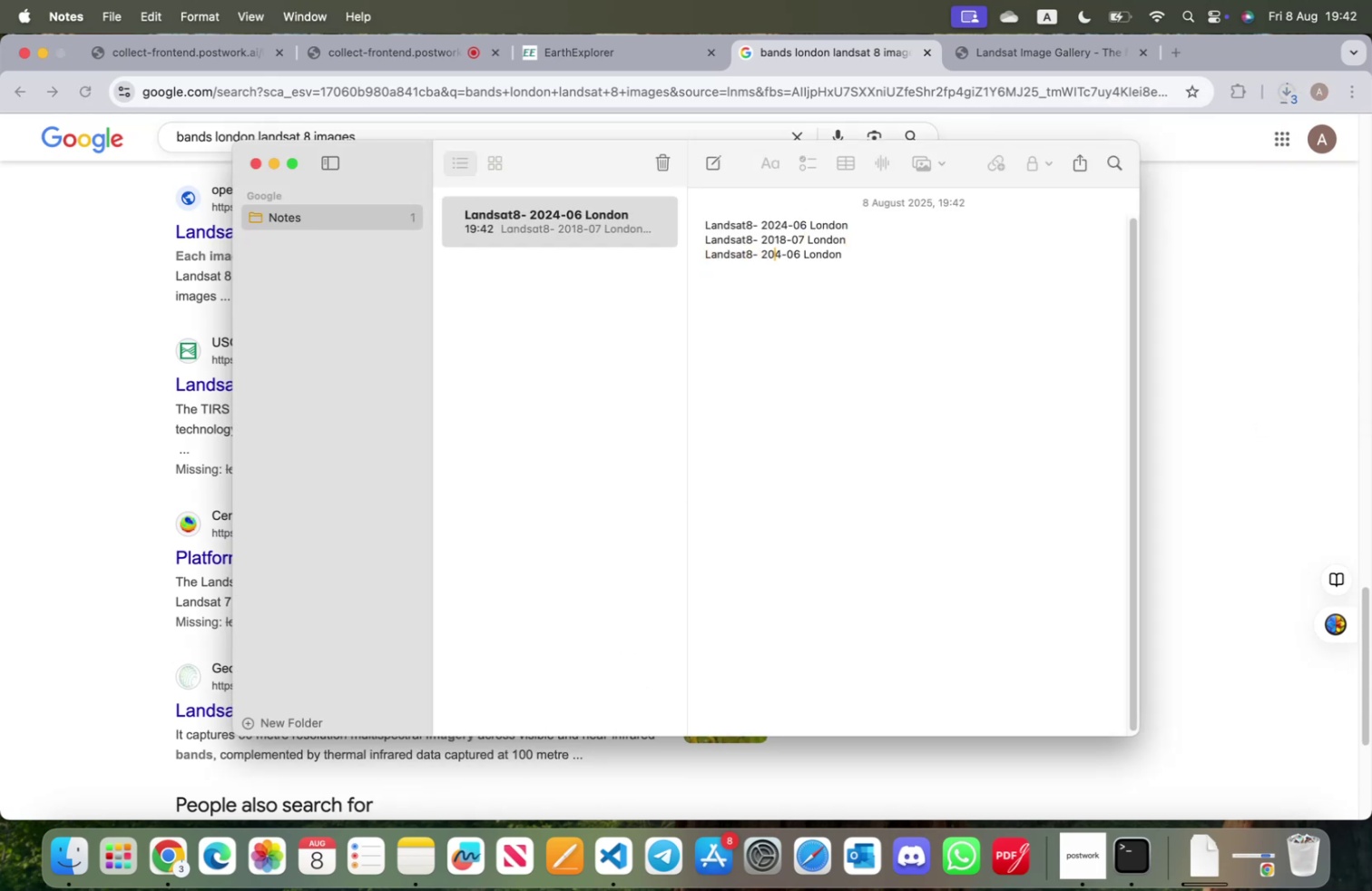 
key(1)
 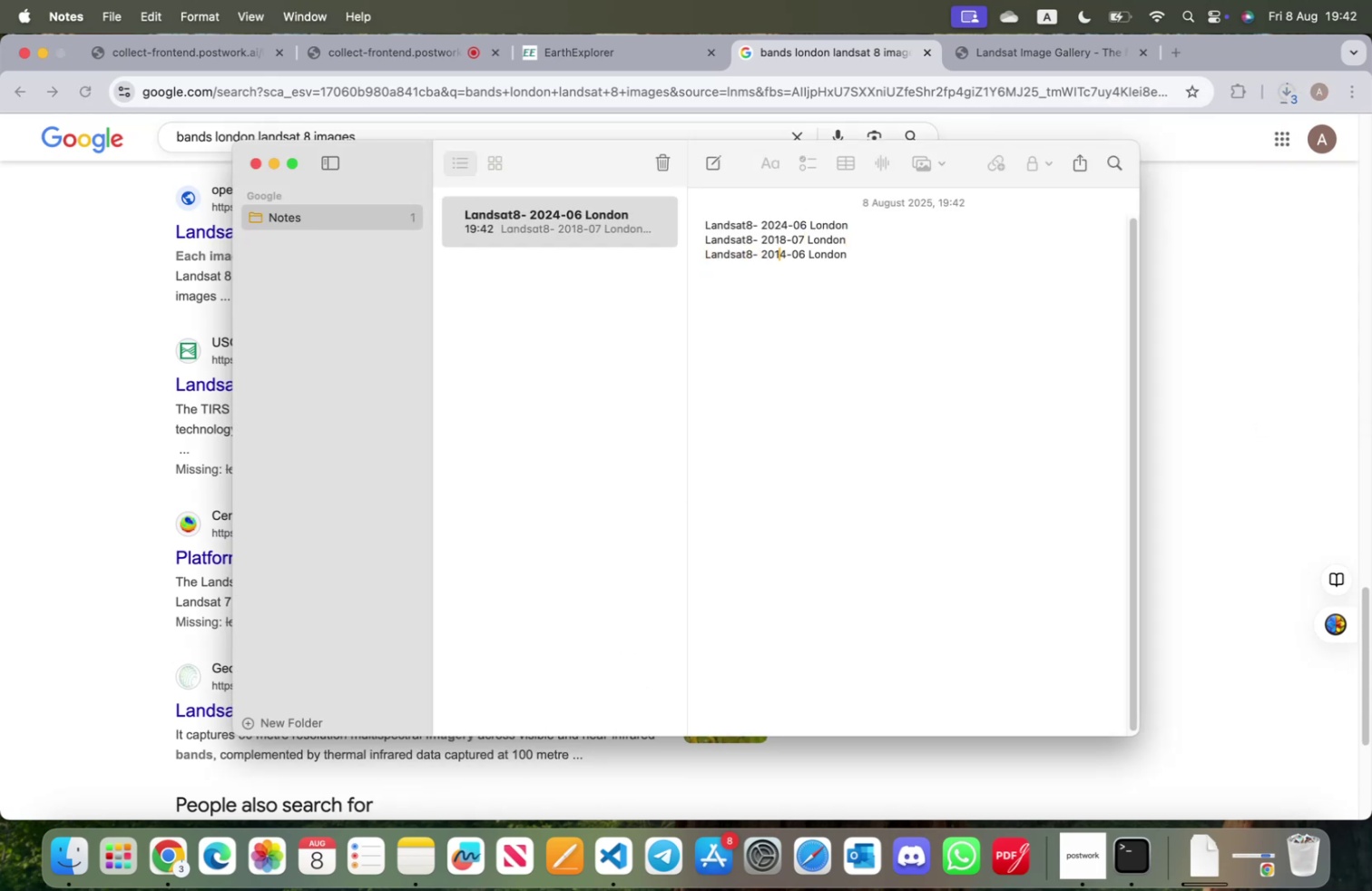 
key(ArrowRight)
 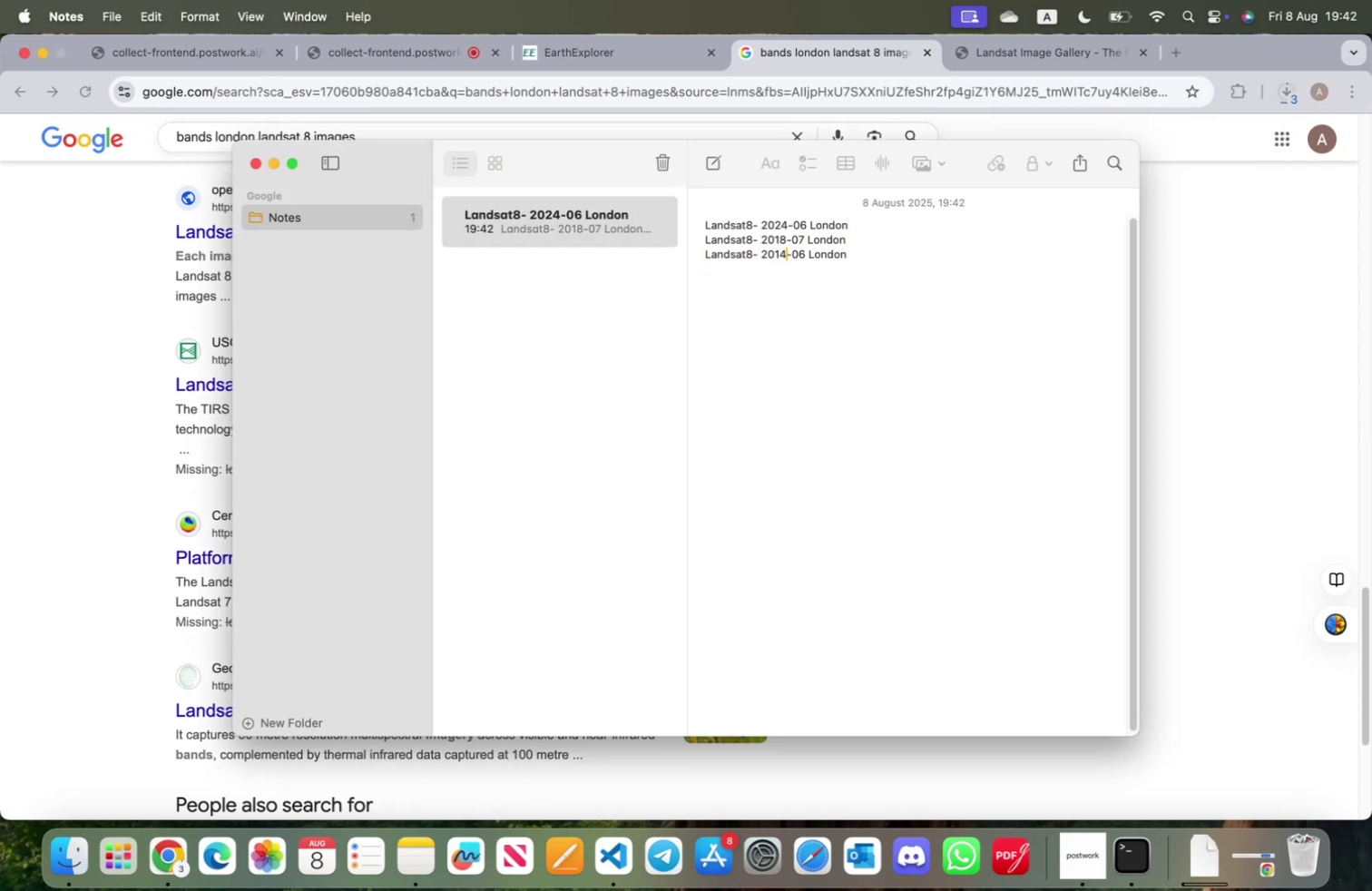 
key(ArrowRight)
 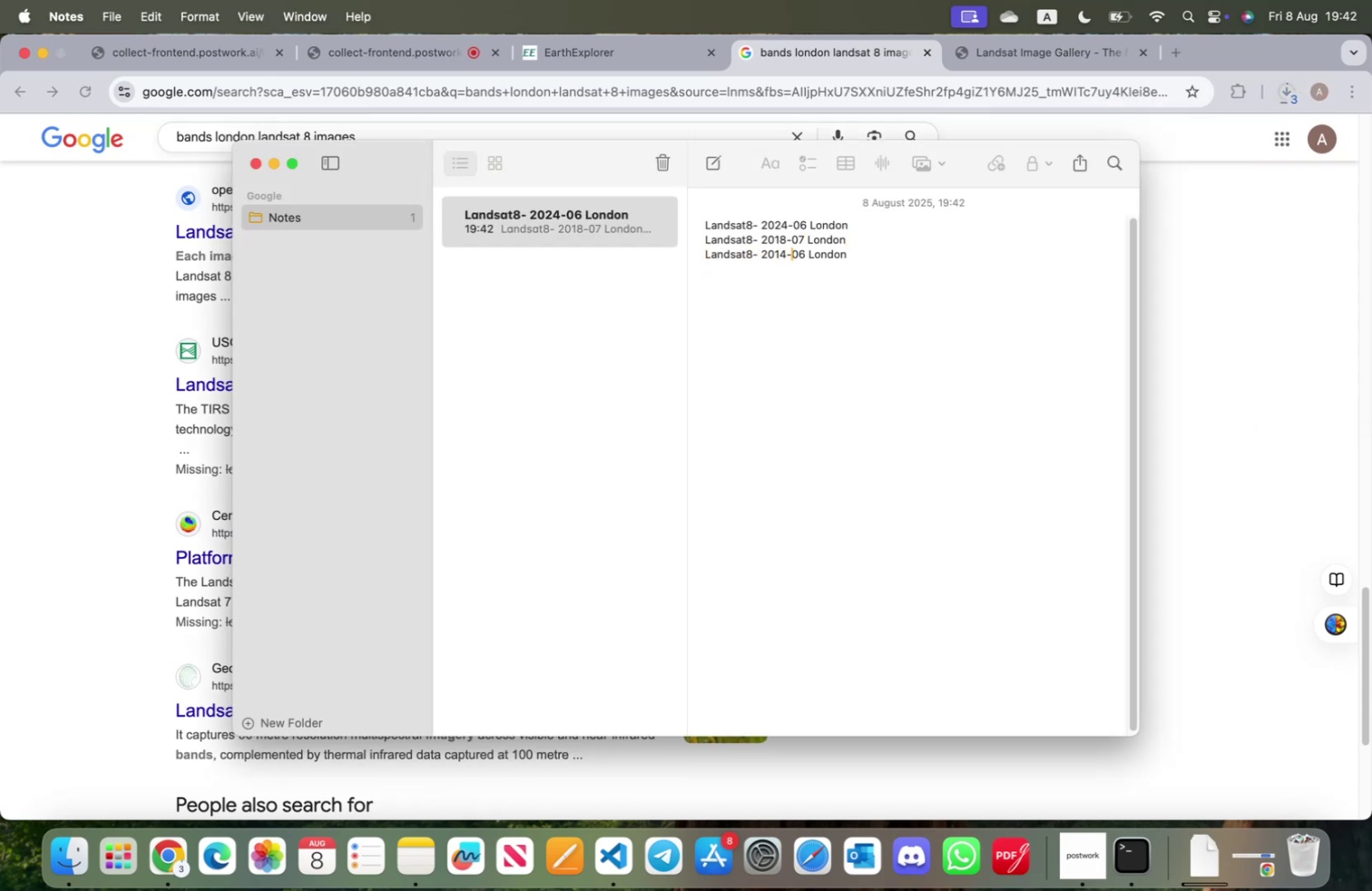 
key(ArrowRight)
 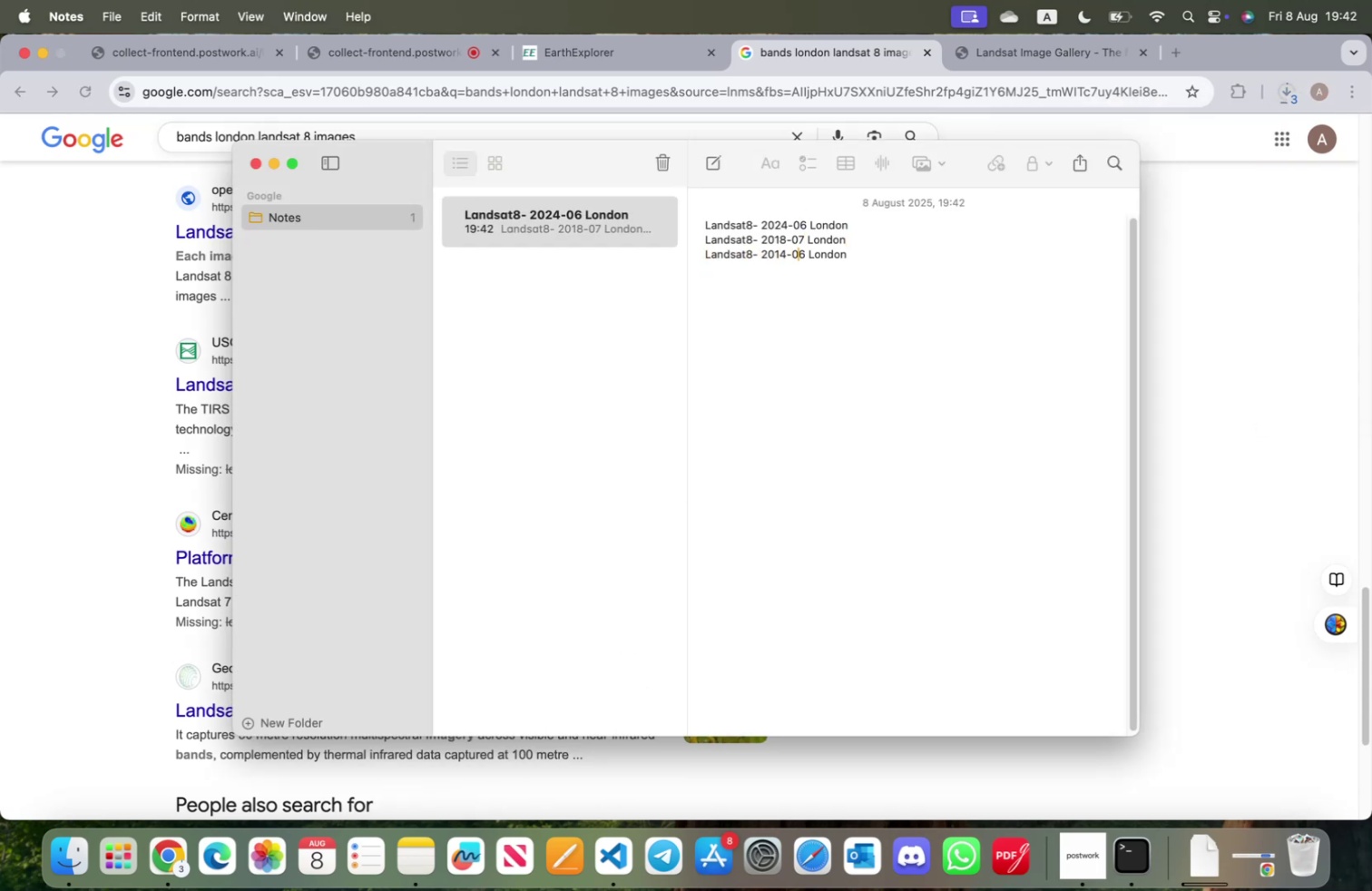 
key(ArrowRight)
 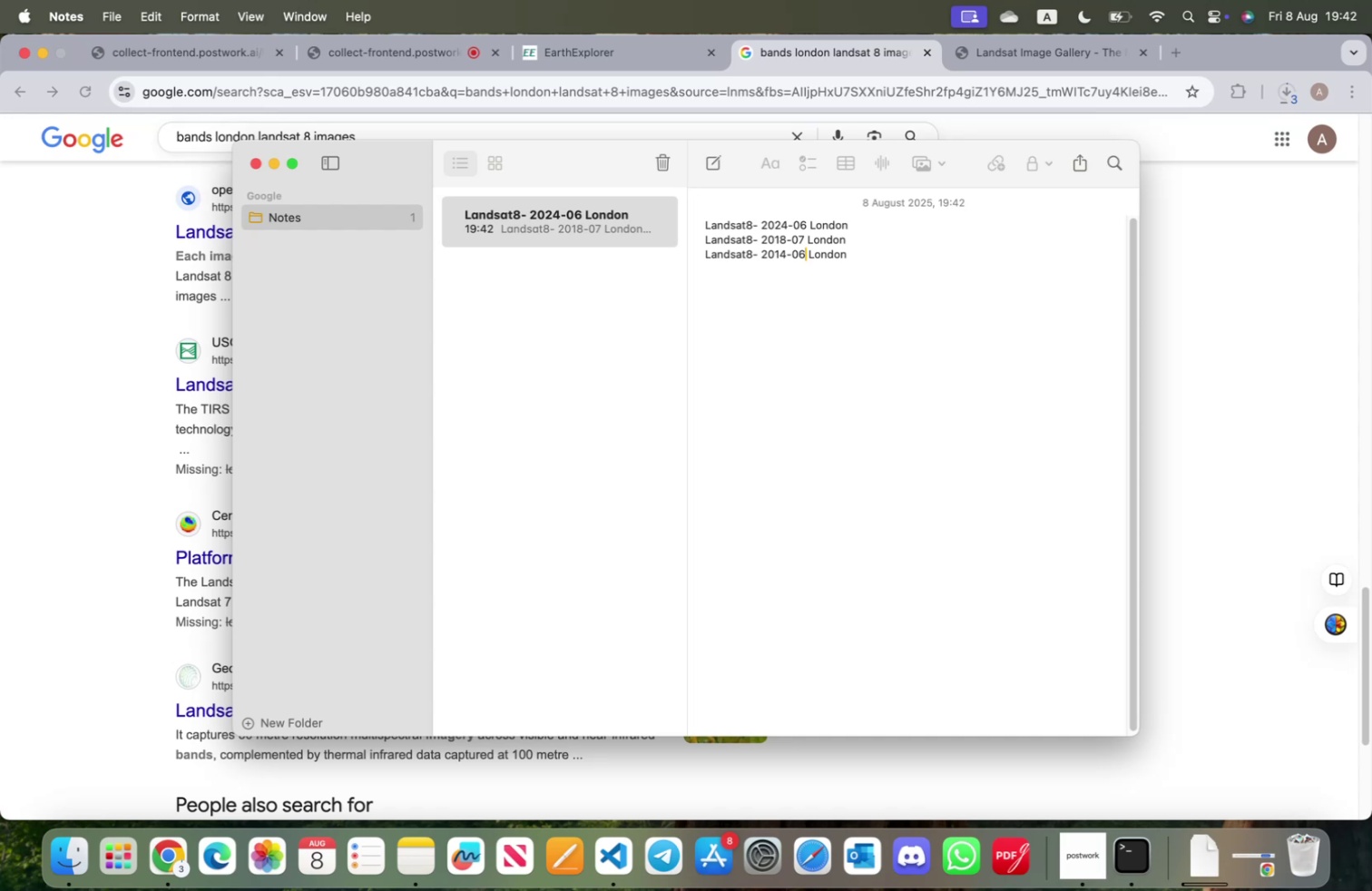 
key(Backspace)
 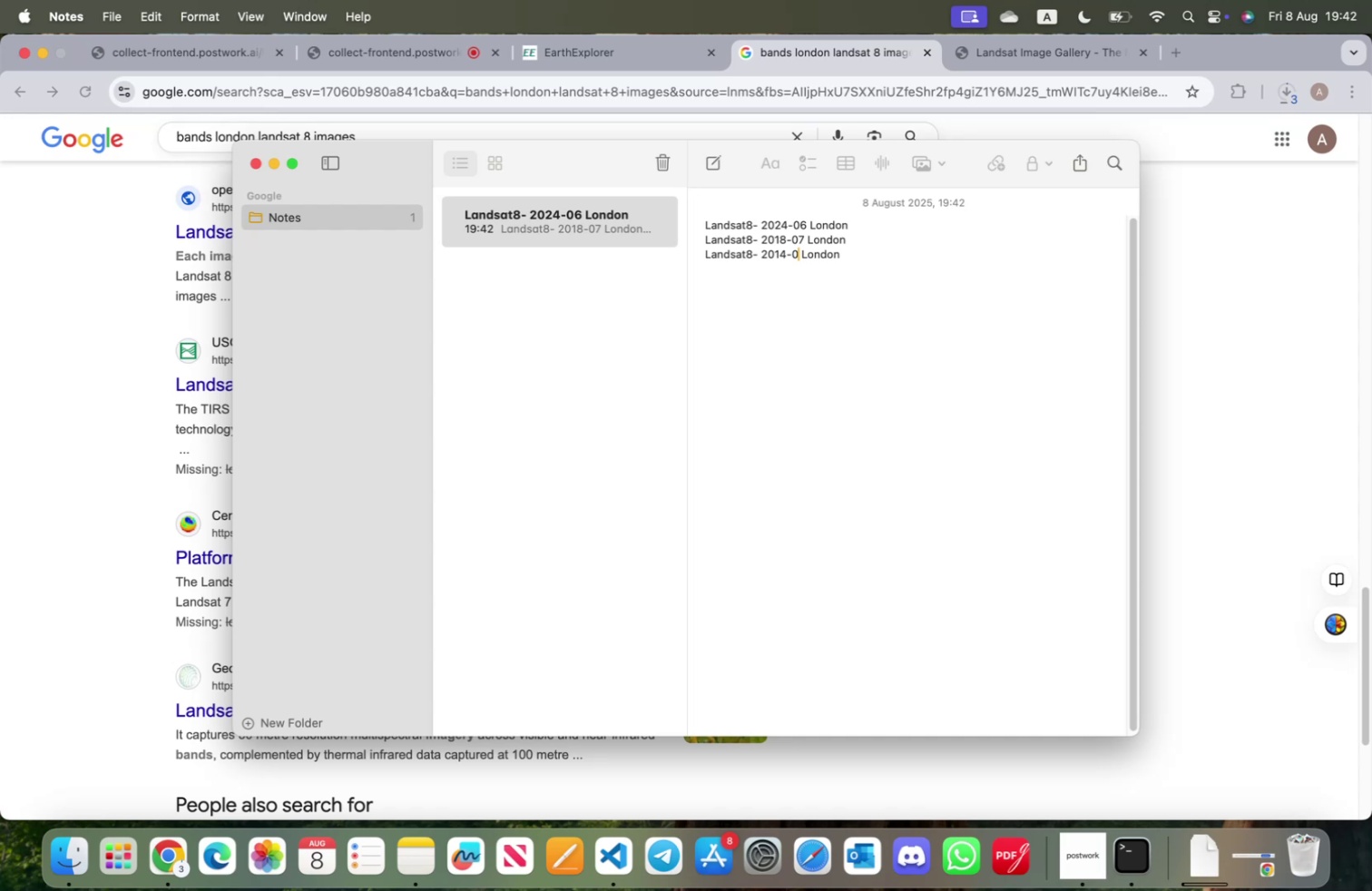 
key(7)
 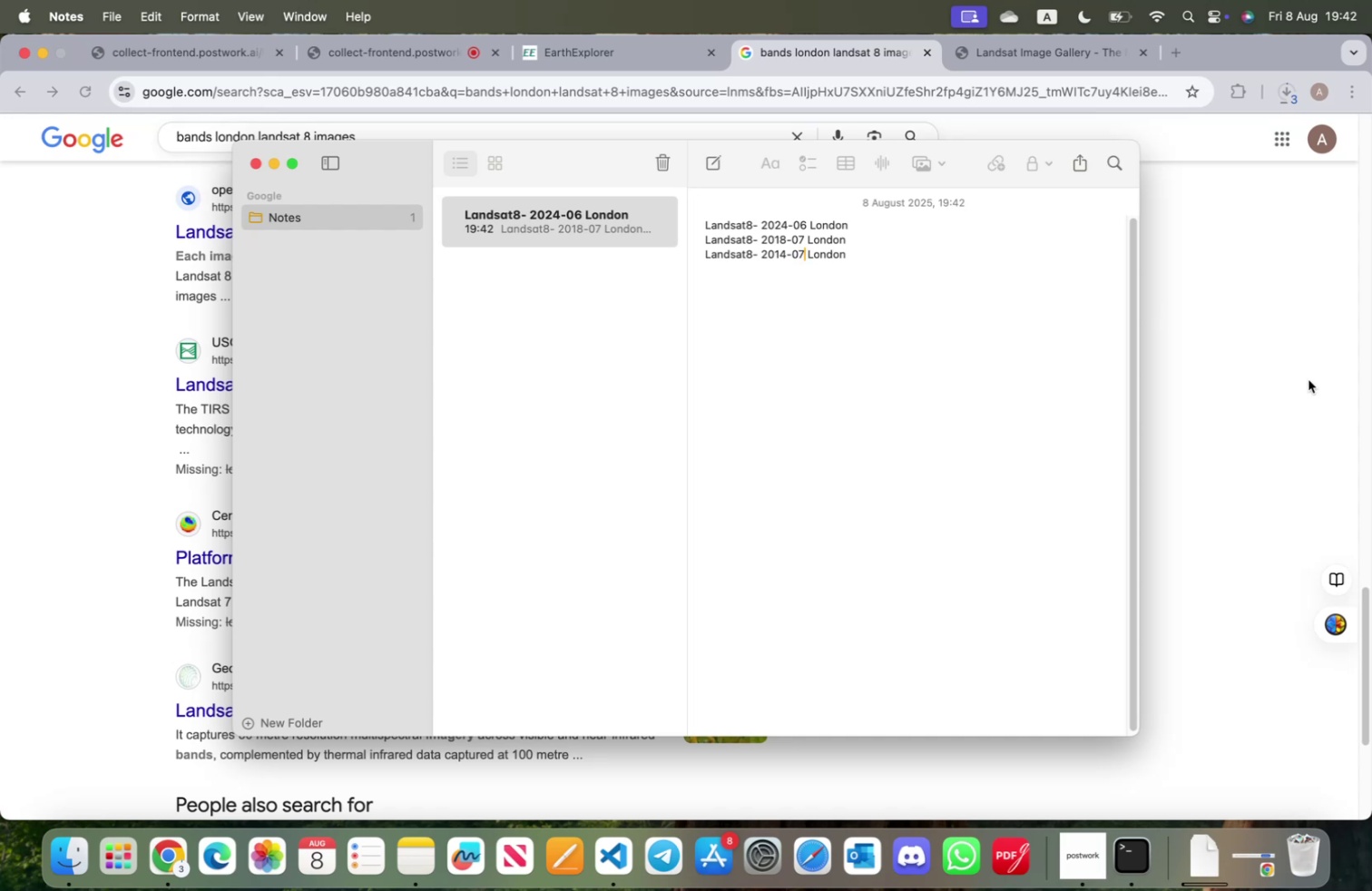 
left_click([1290, 377])
 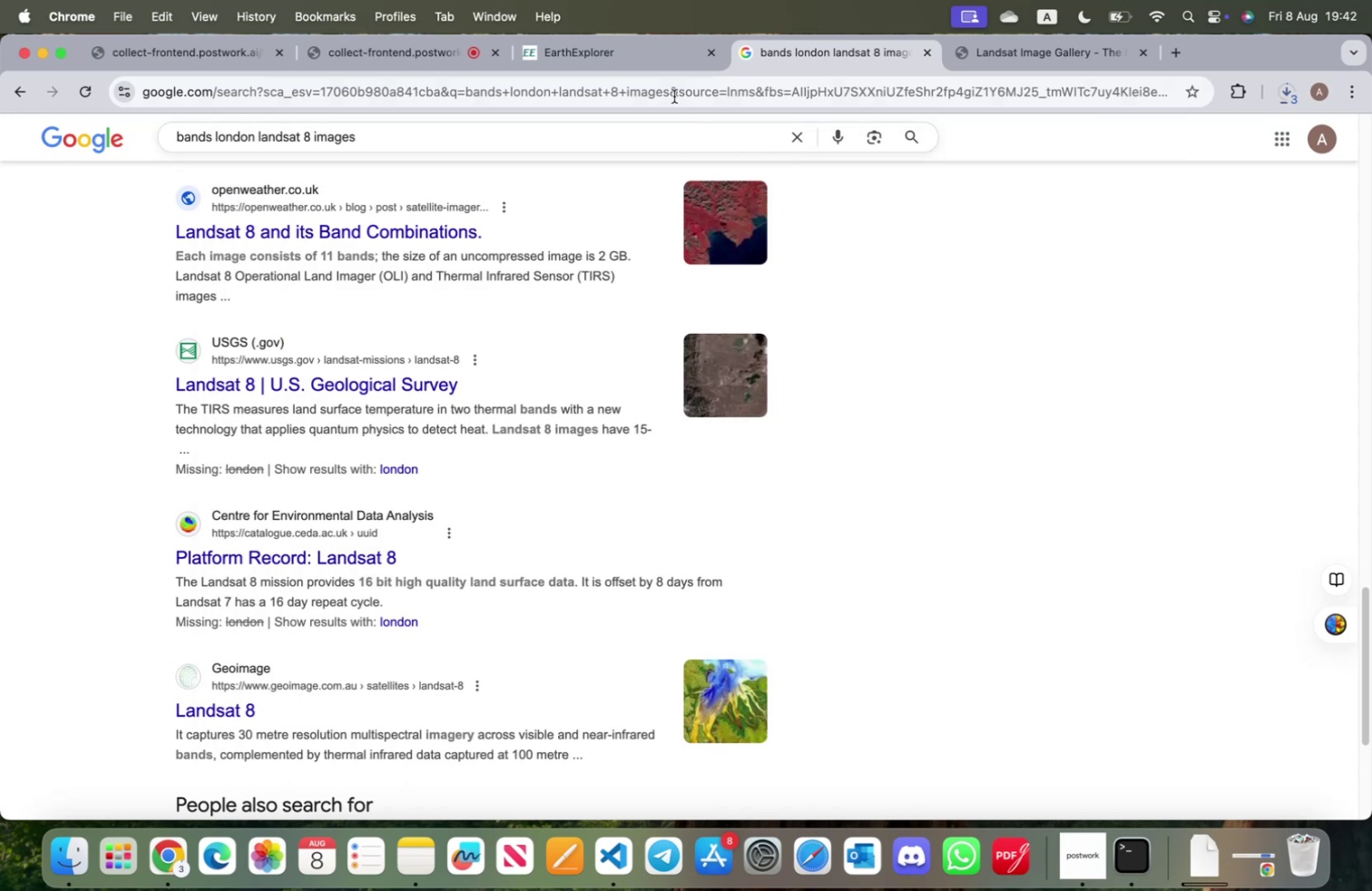 
left_click([626, 55])
 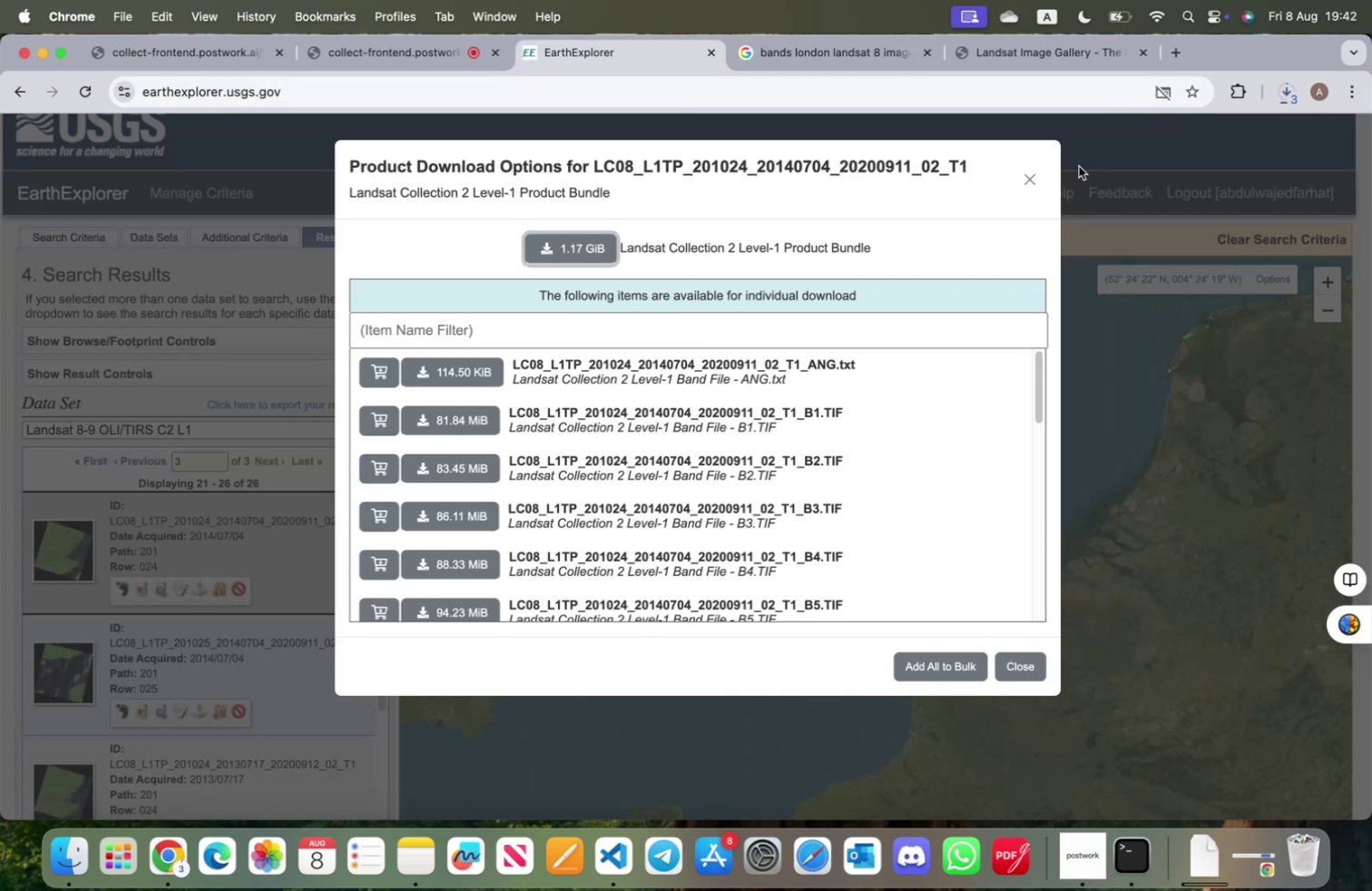 
left_click([1033, 179])
 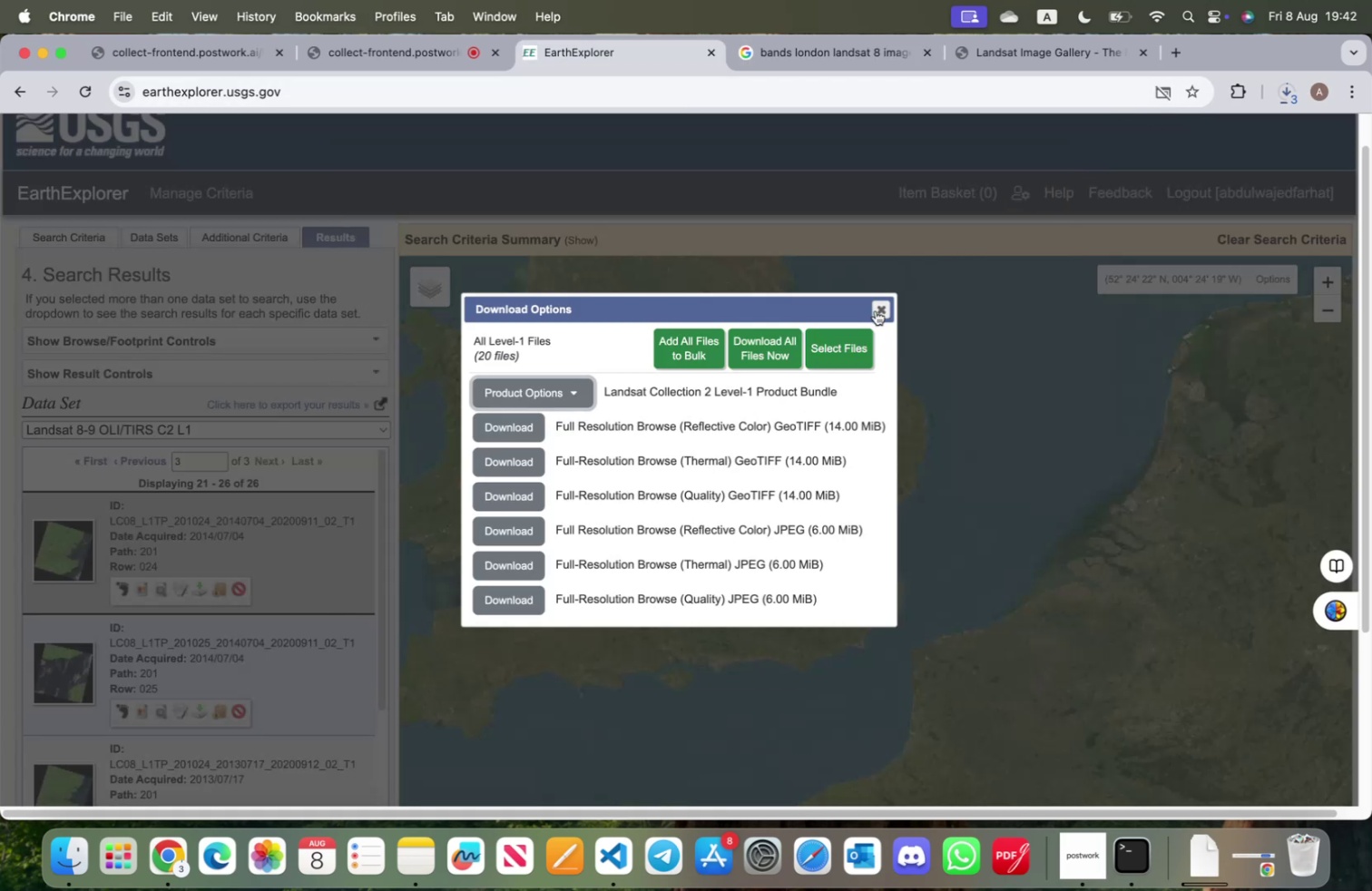 
left_click([879, 312])
 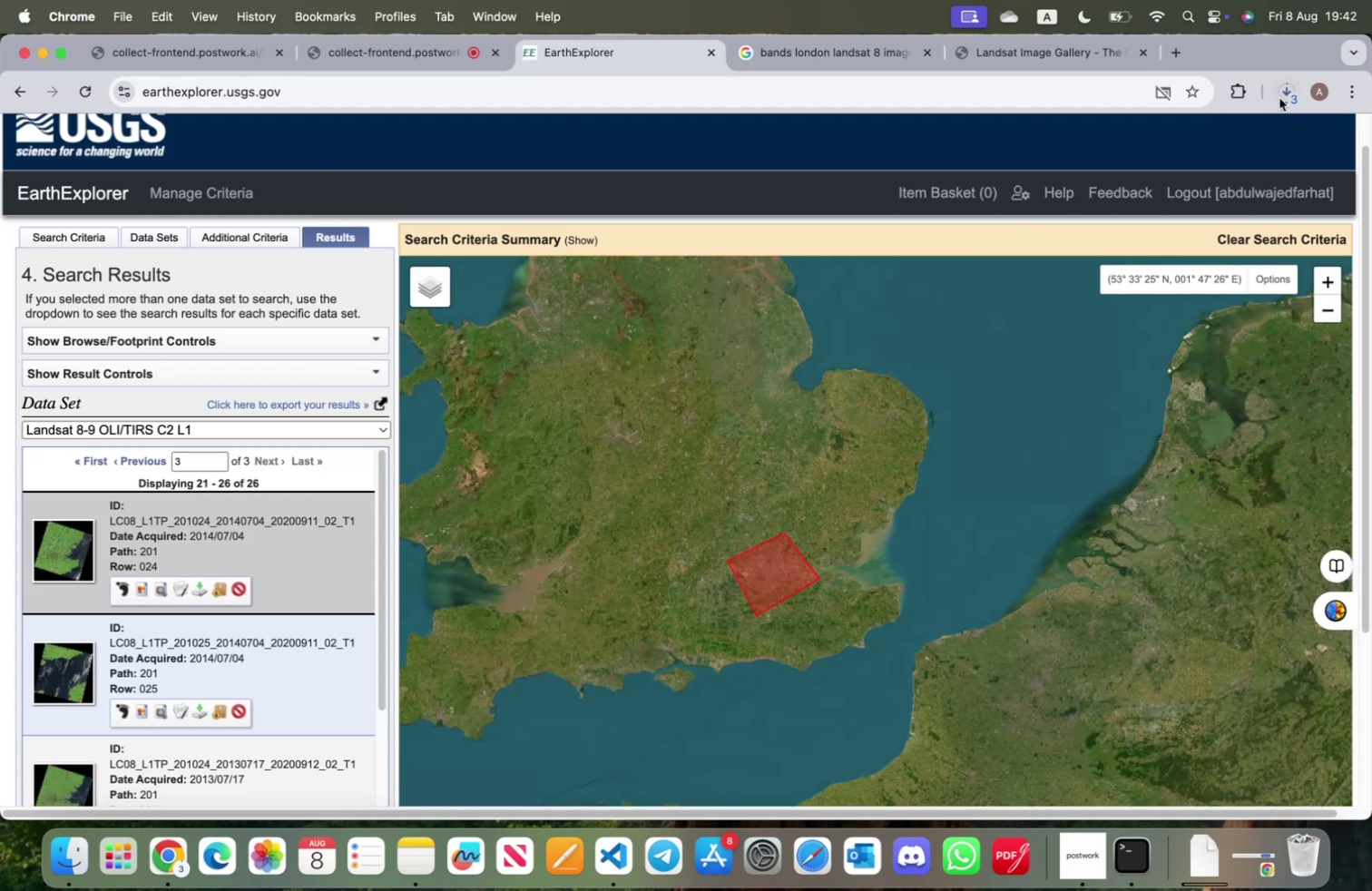 
left_click([1283, 93])
 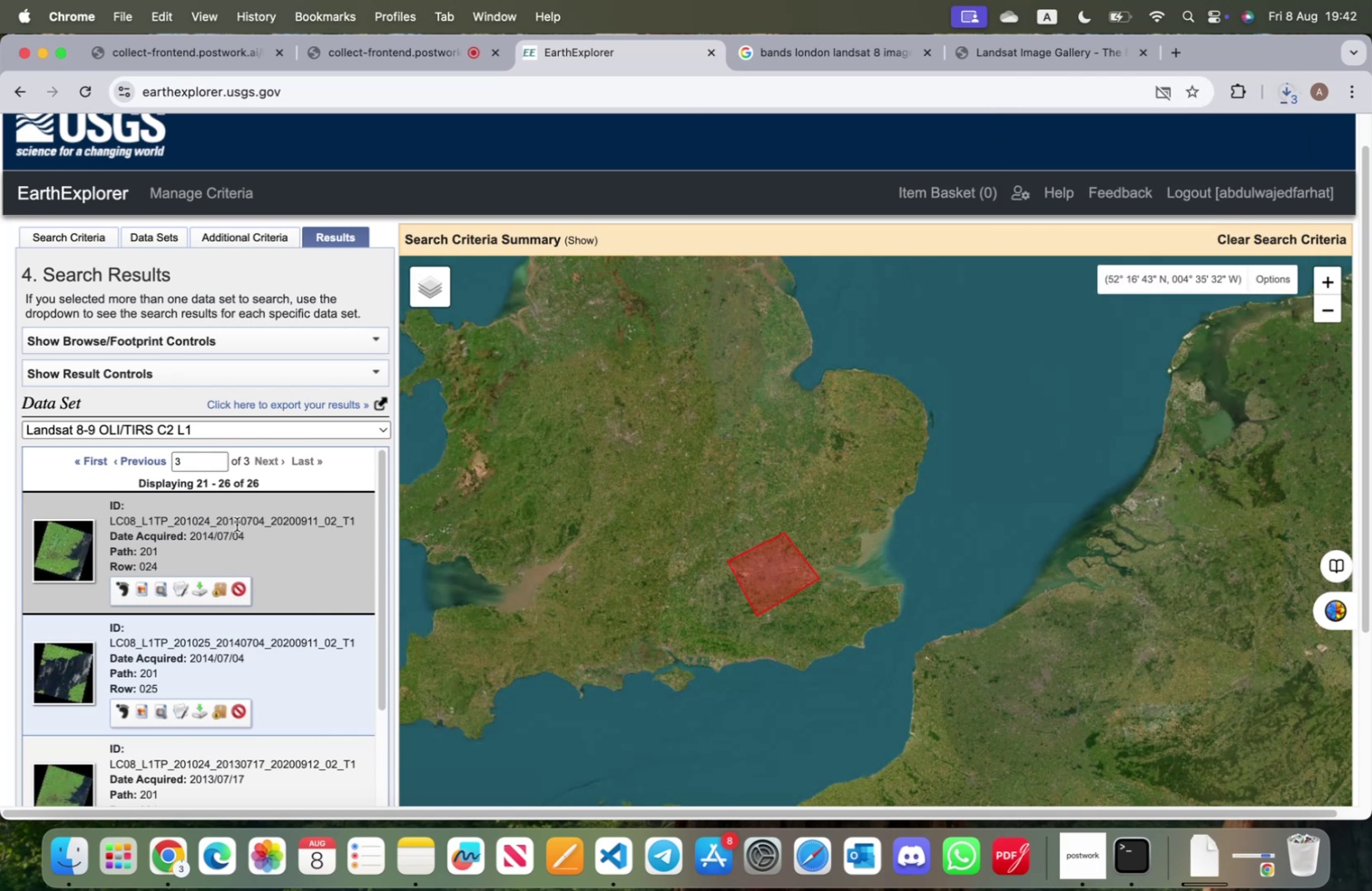 
scroll: coordinate [236, 528], scroll_direction: down, amount: 8.0
 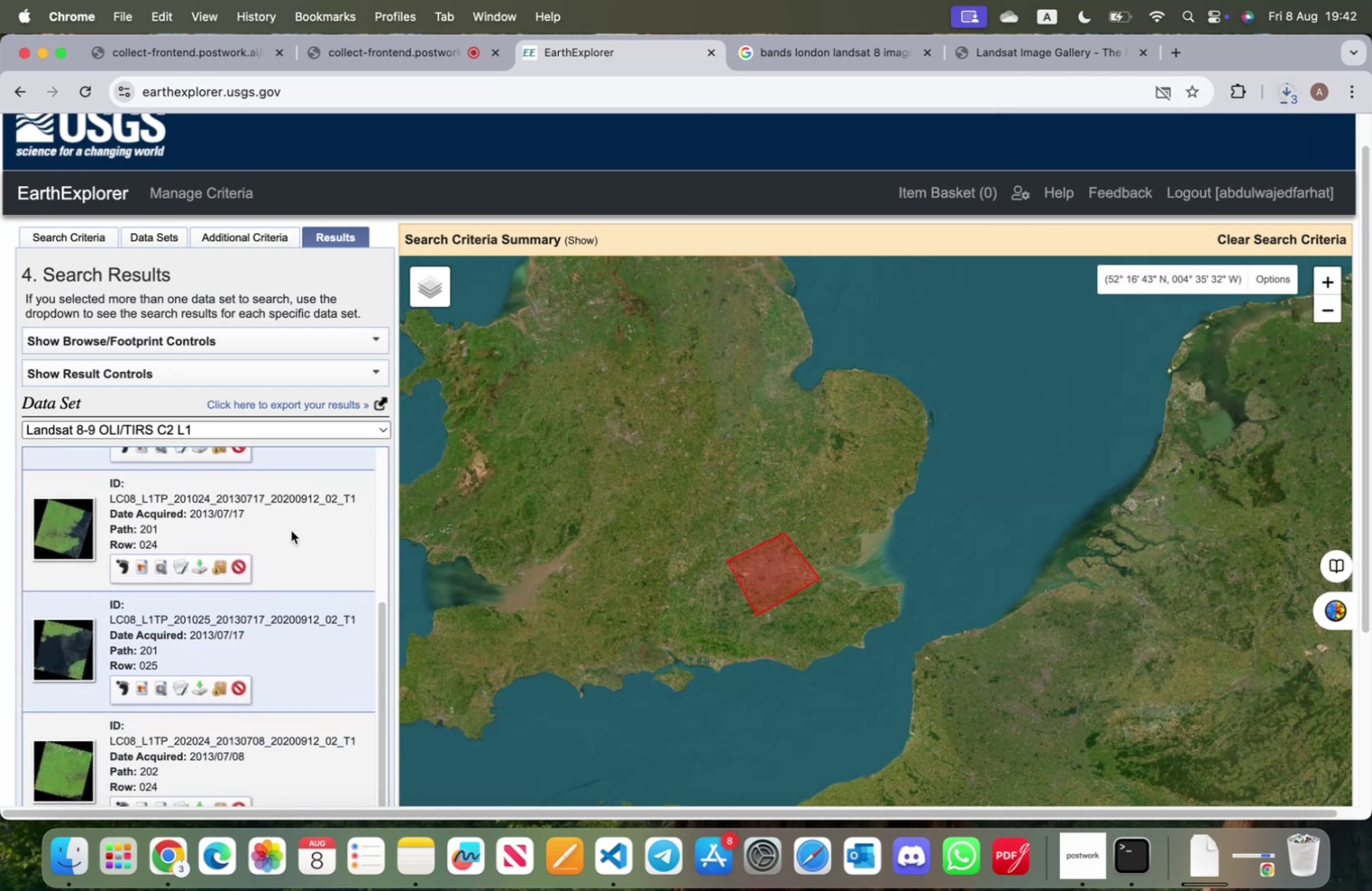 
scroll: coordinate [338, 526], scroll_direction: up, amount: 9.0
 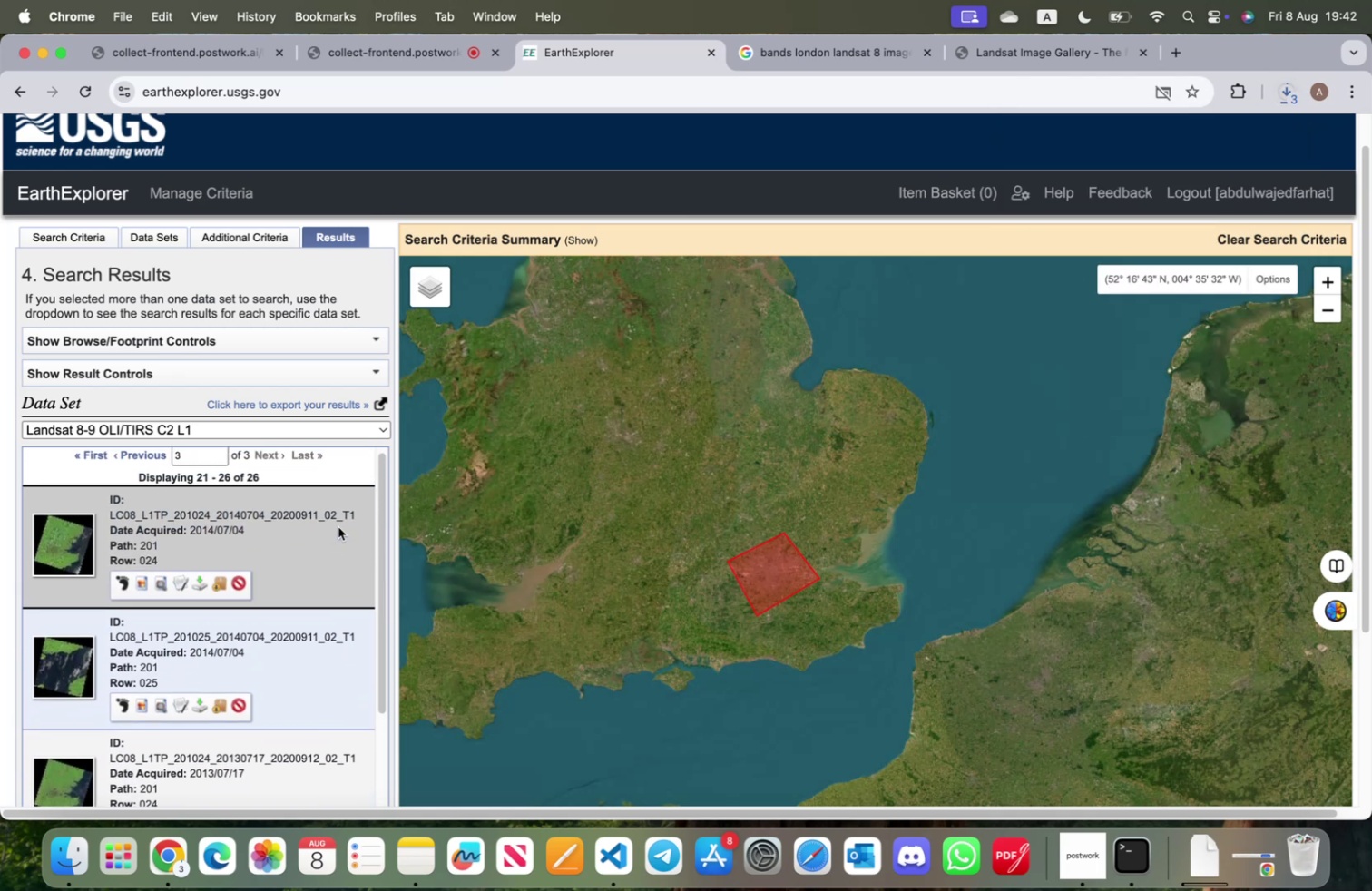 
scroll: coordinate [339, 531], scroll_direction: down, amount: 17.0
 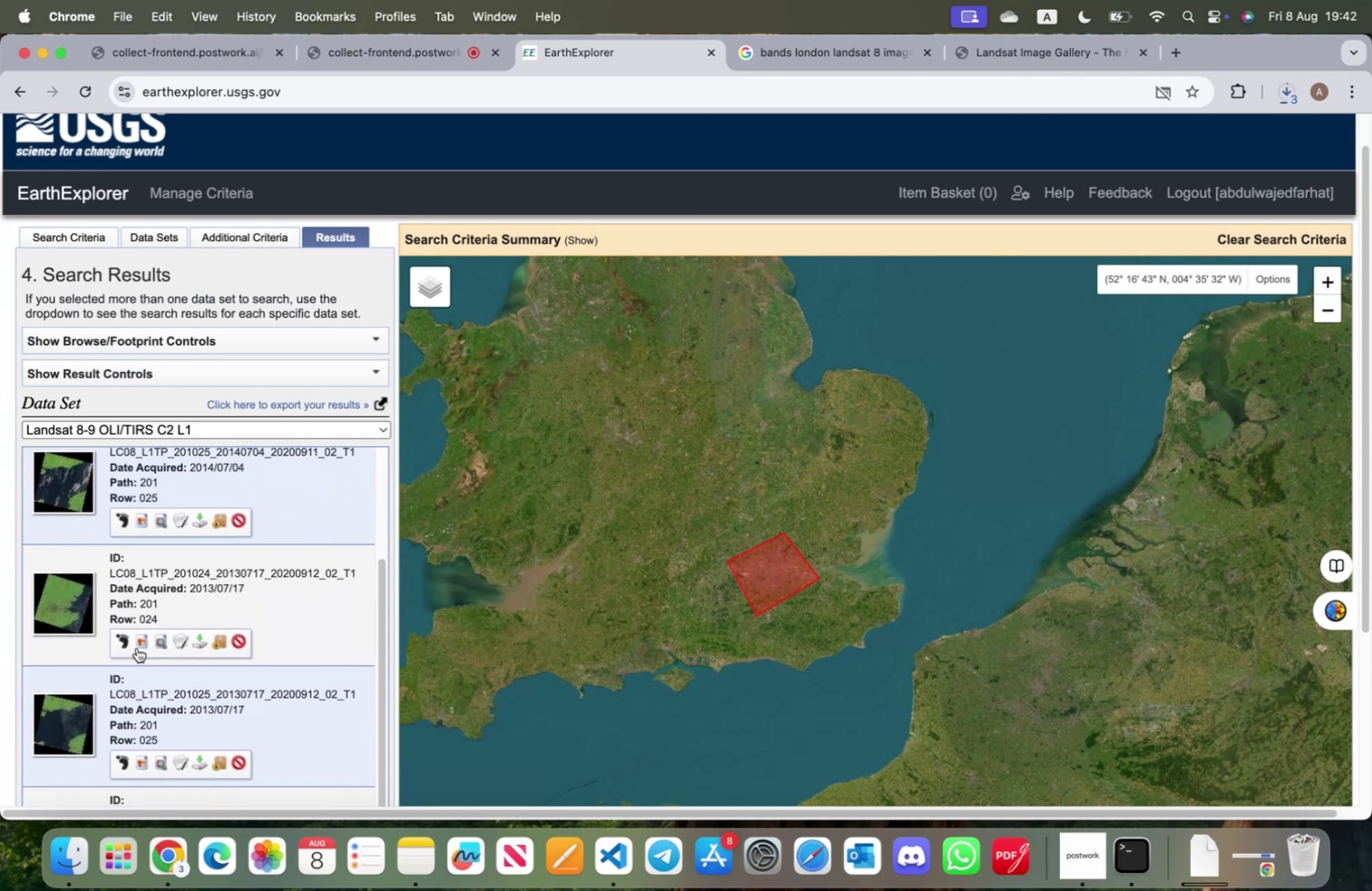 
left_click([140, 645])
 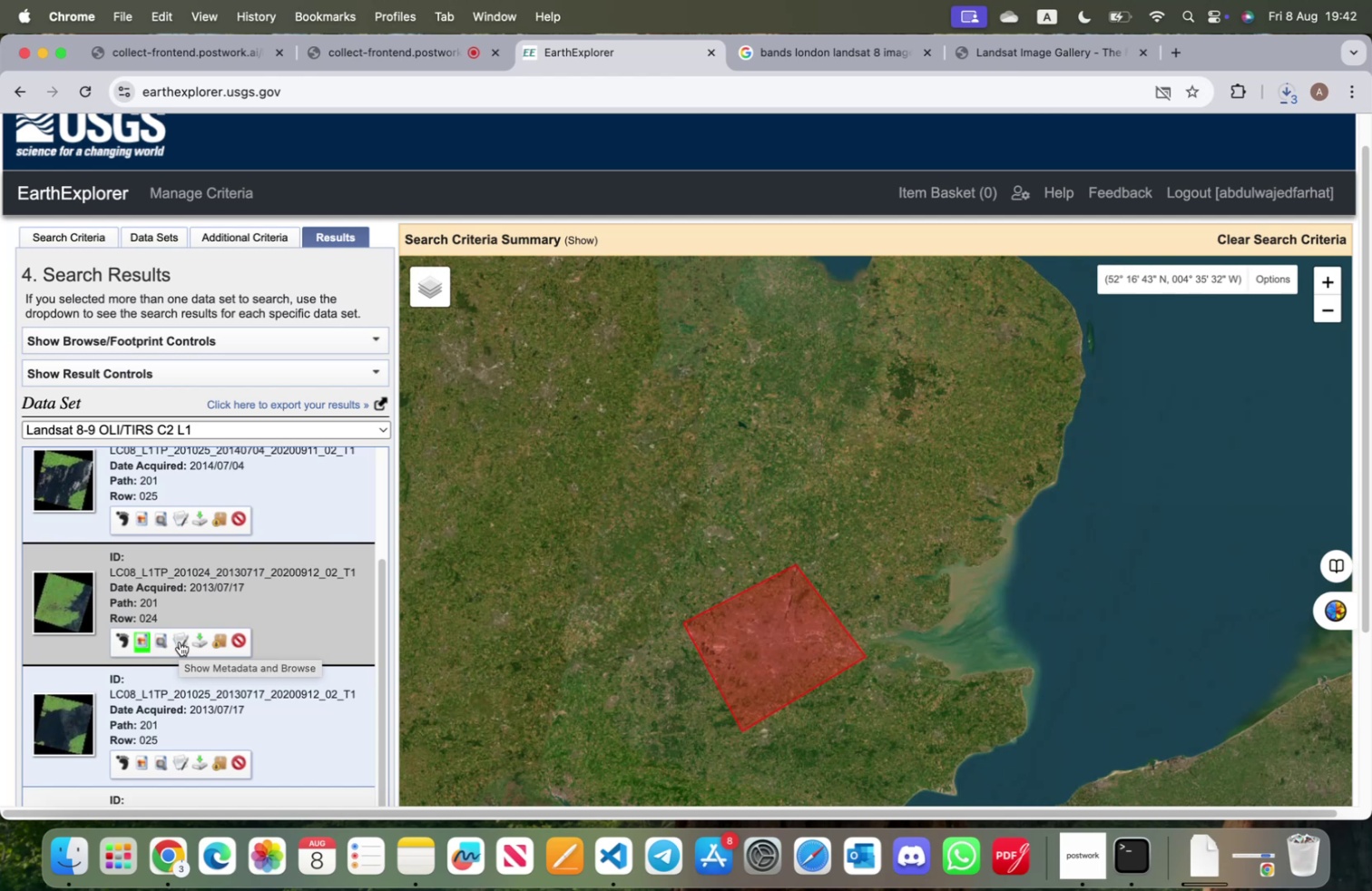 
wait(26.15)
 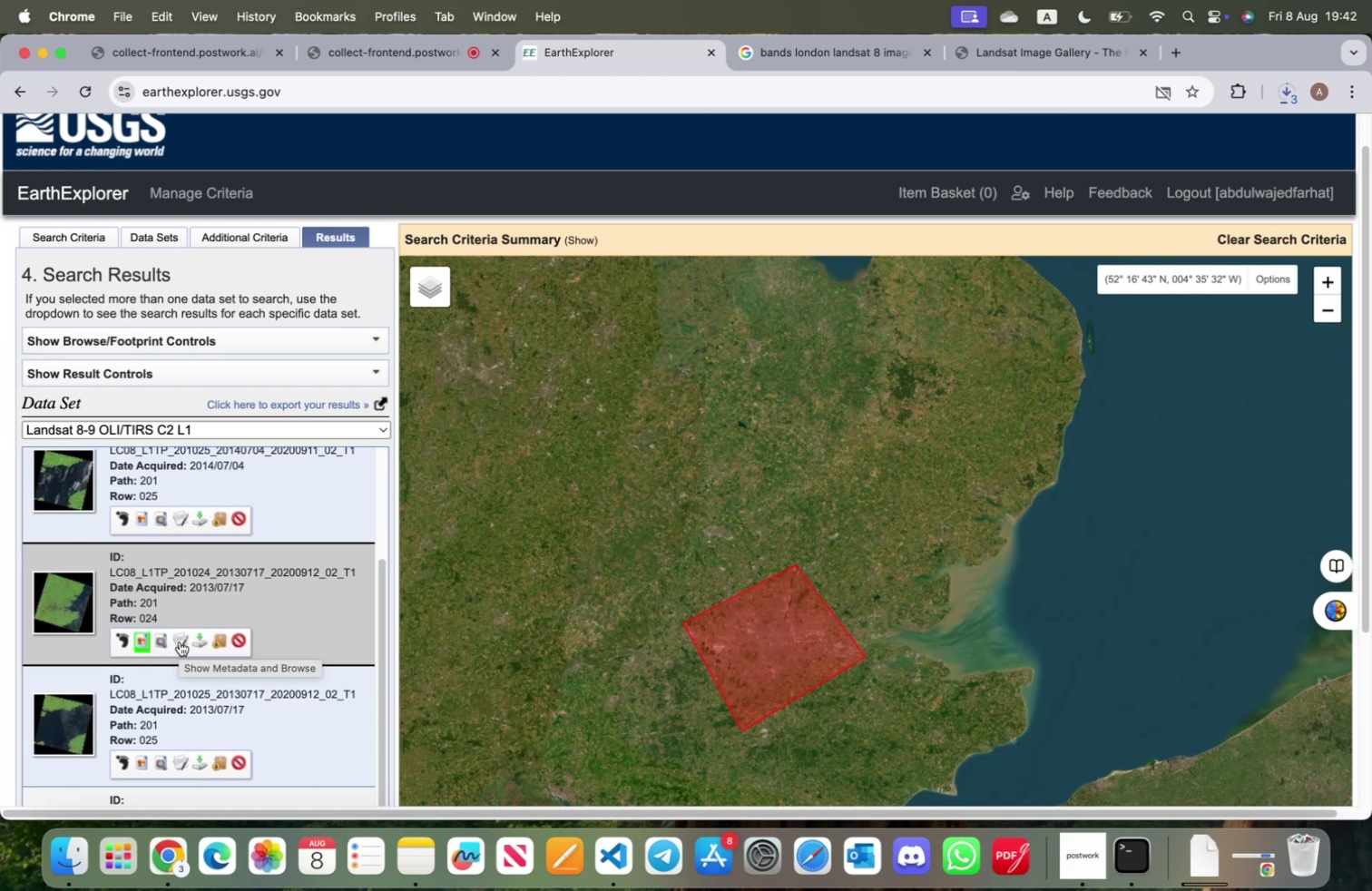 
scroll: coordinate [784, 514], scroll_direction: down, amount: 2.0
 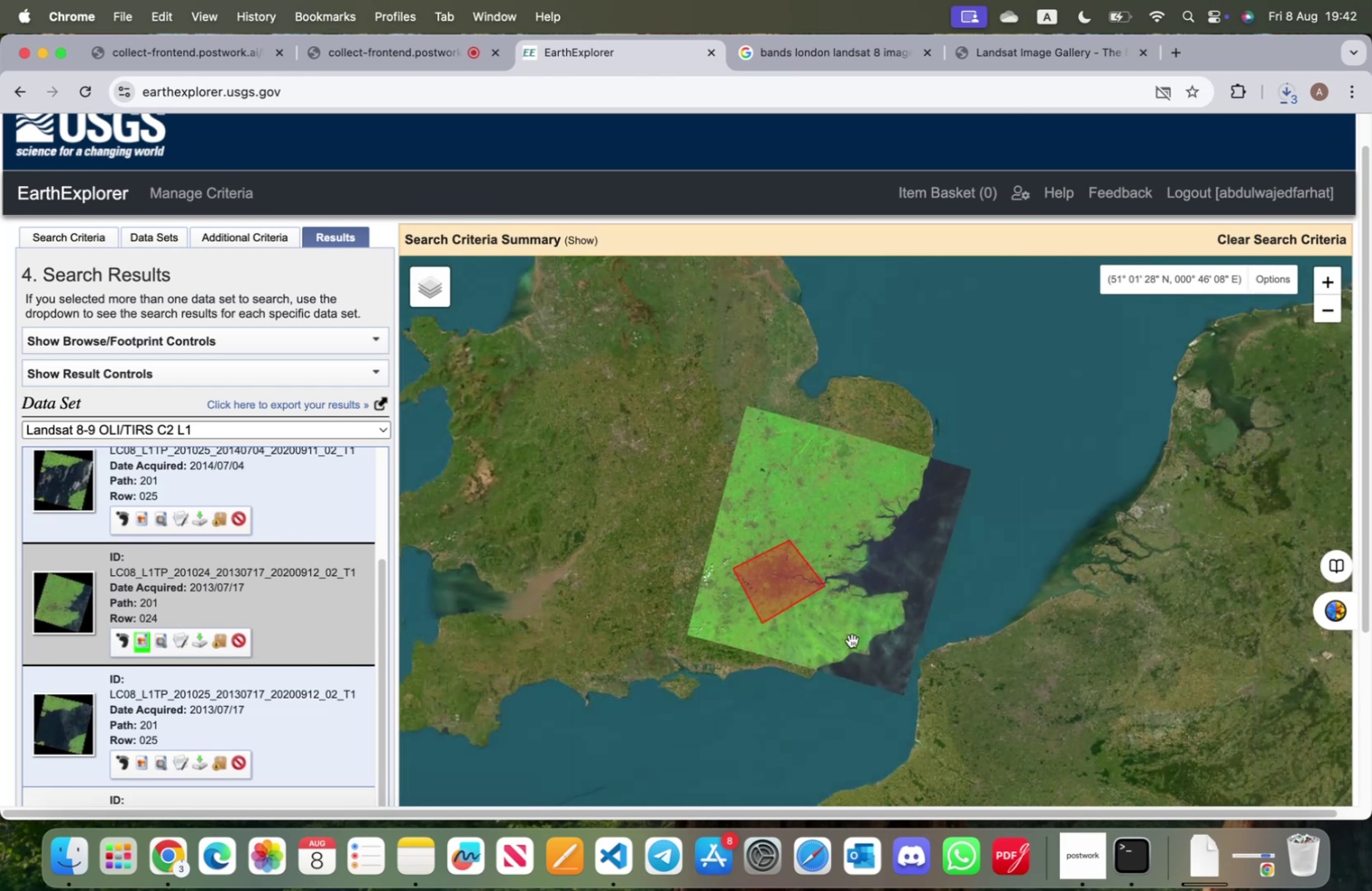 
left_click_drag(start_coordinate=[853, 651], to_coordinate=[818, 630])
 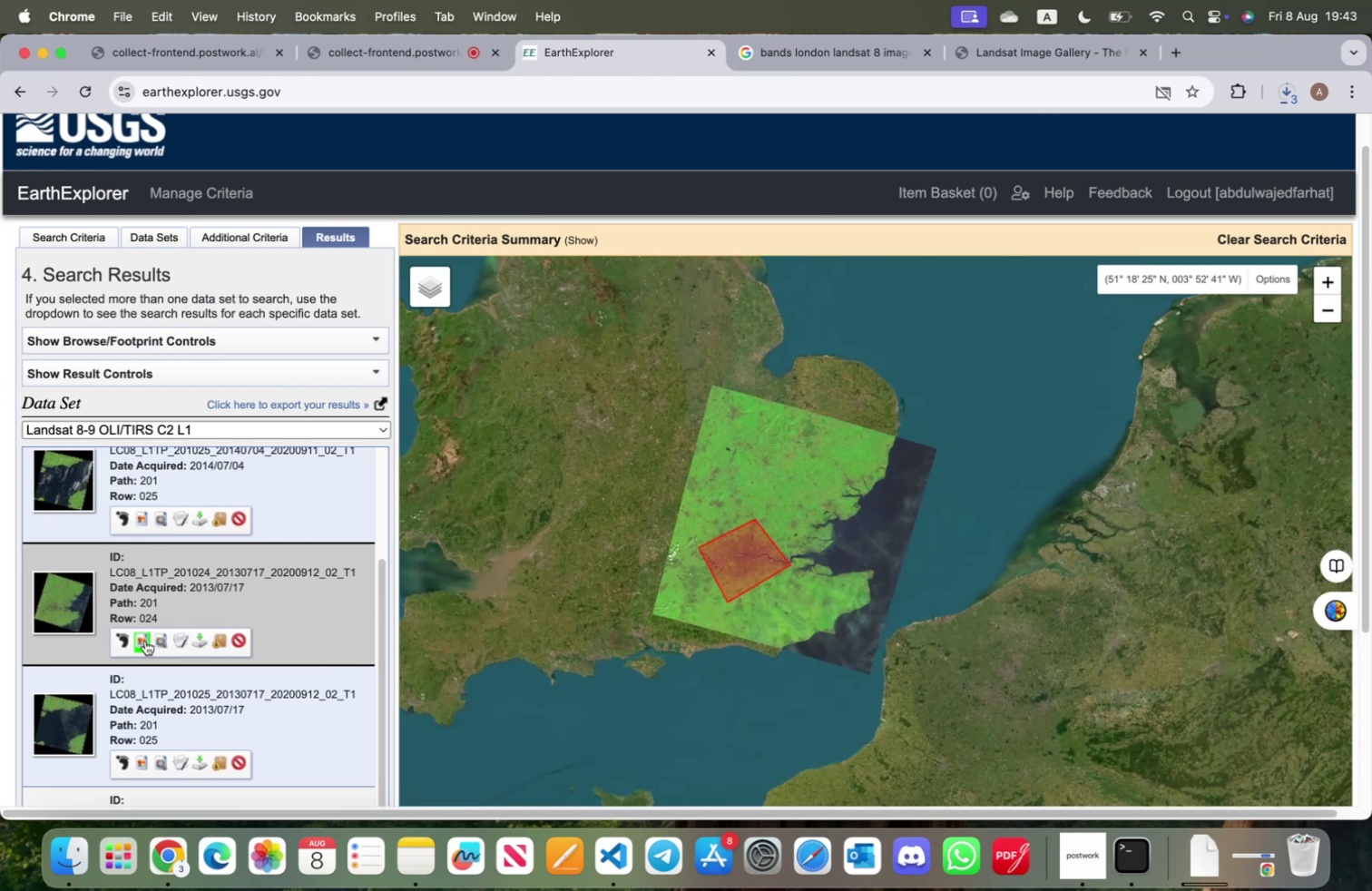 
left_click([145, 640])
 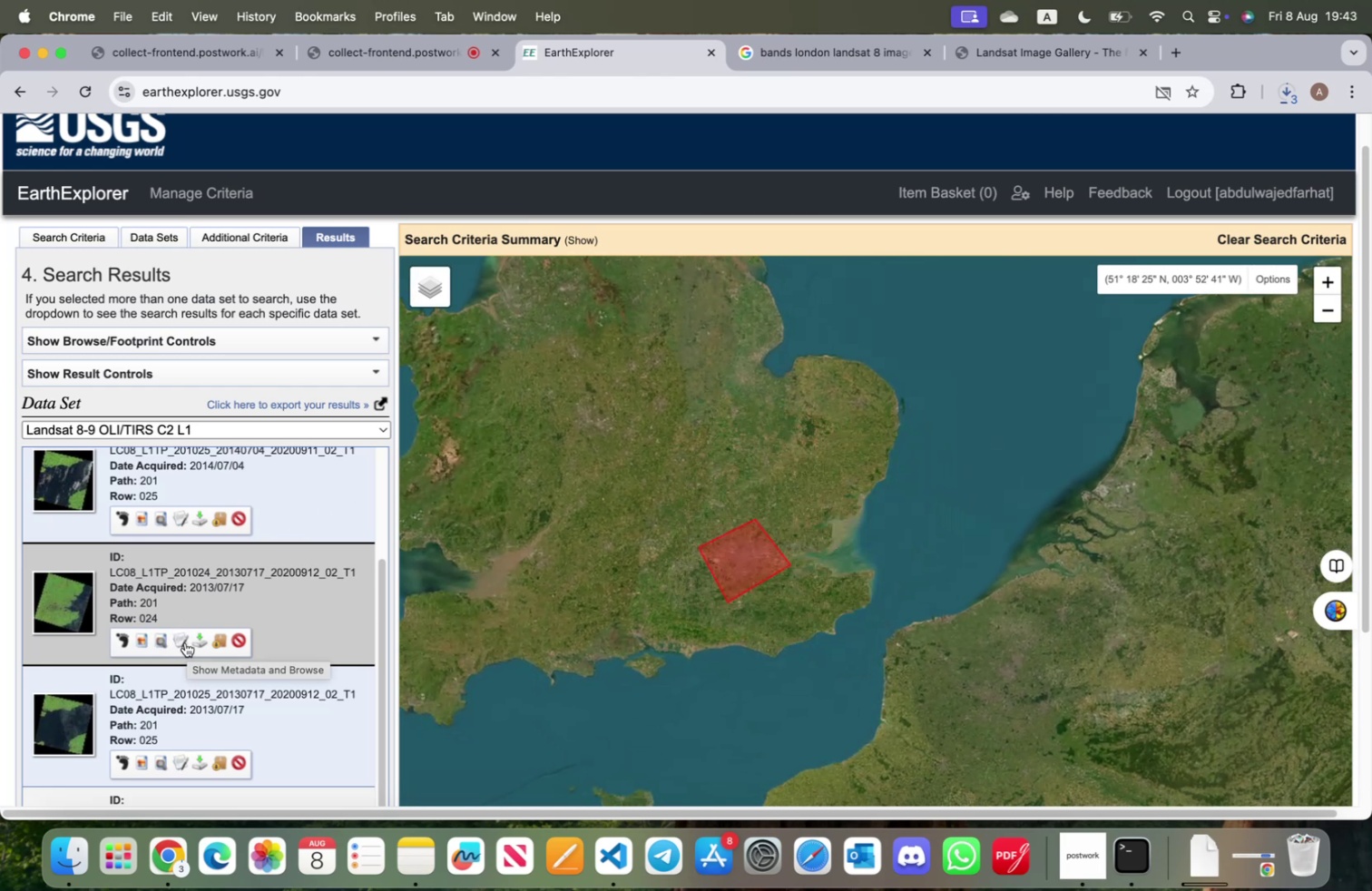 
left_click([184, 641])
 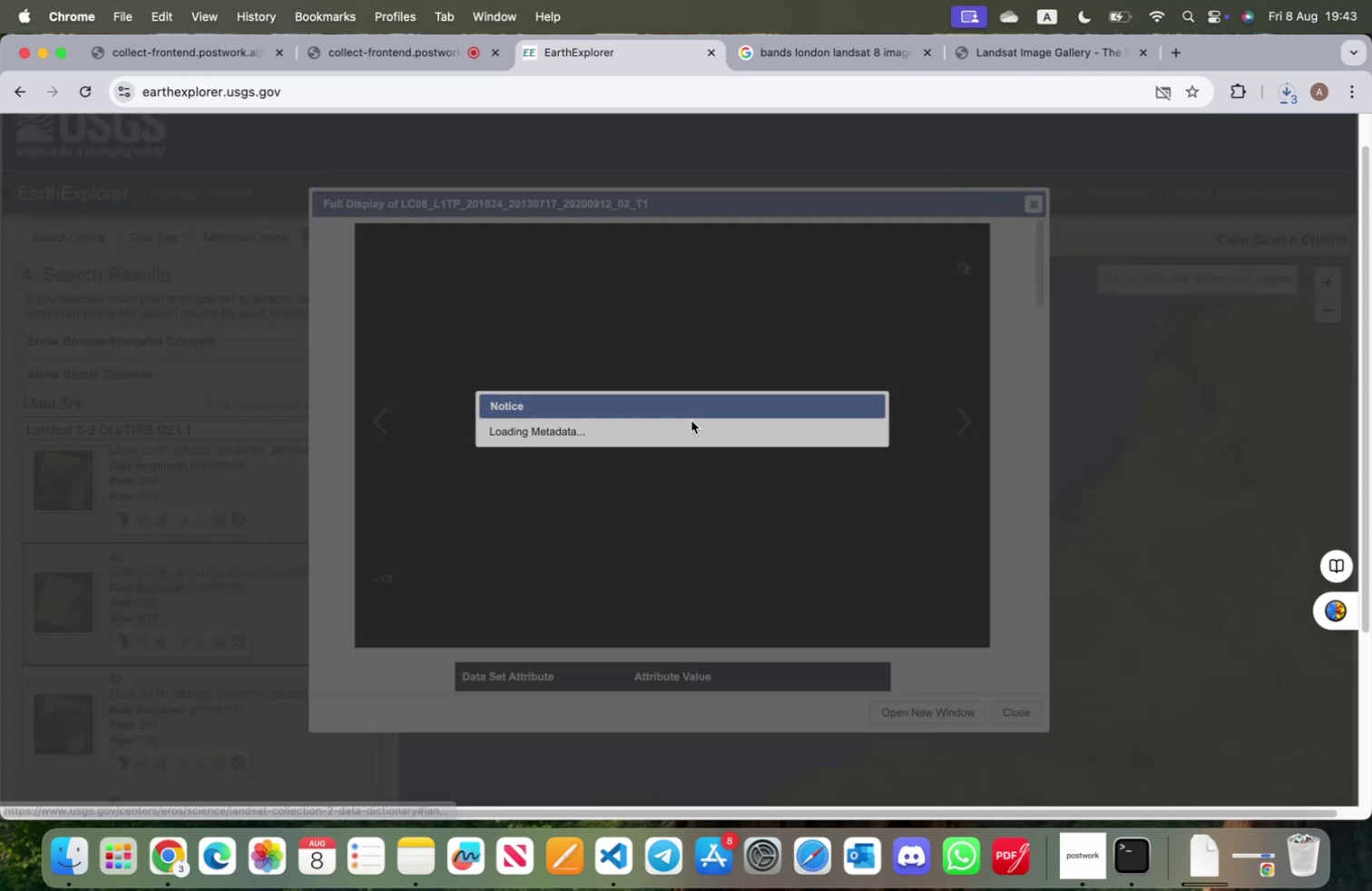 
scroll: coordinate [736, 489], scroll_direction: down, amount: 18.0
 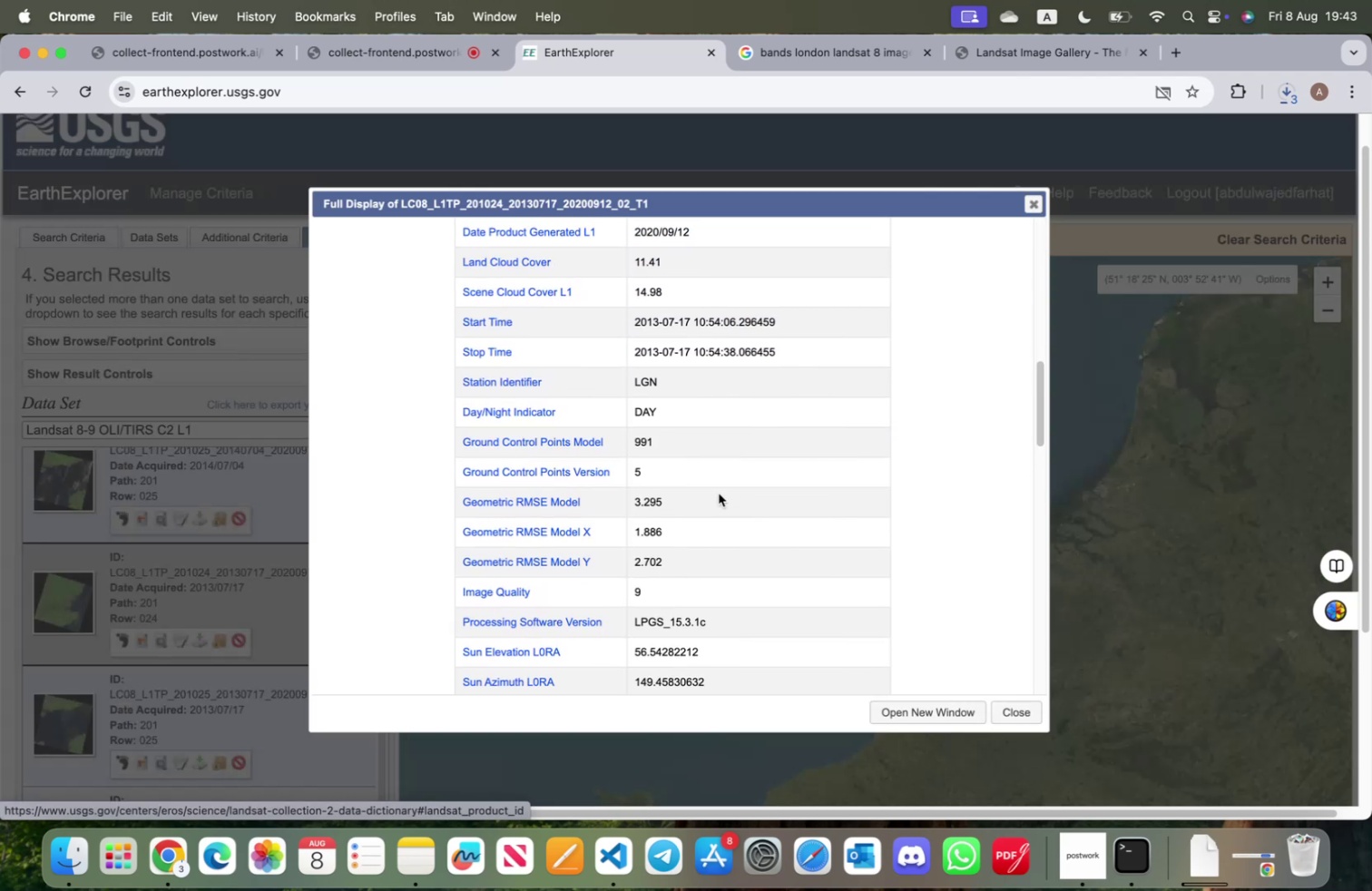 
wait(5.65)
 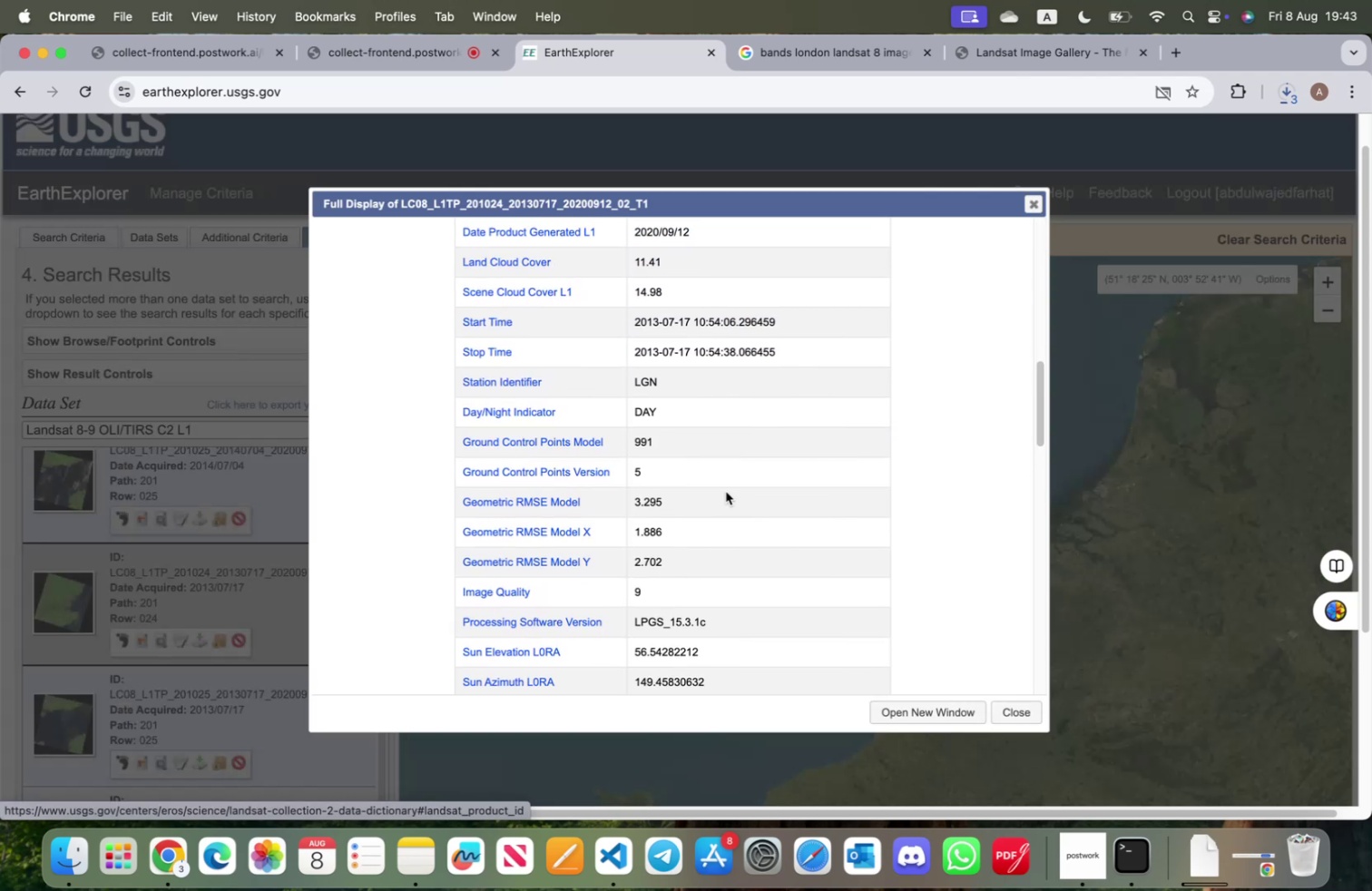 
scroll: coordinate [717, 494], scroll_direction: up, amount: 4.0
 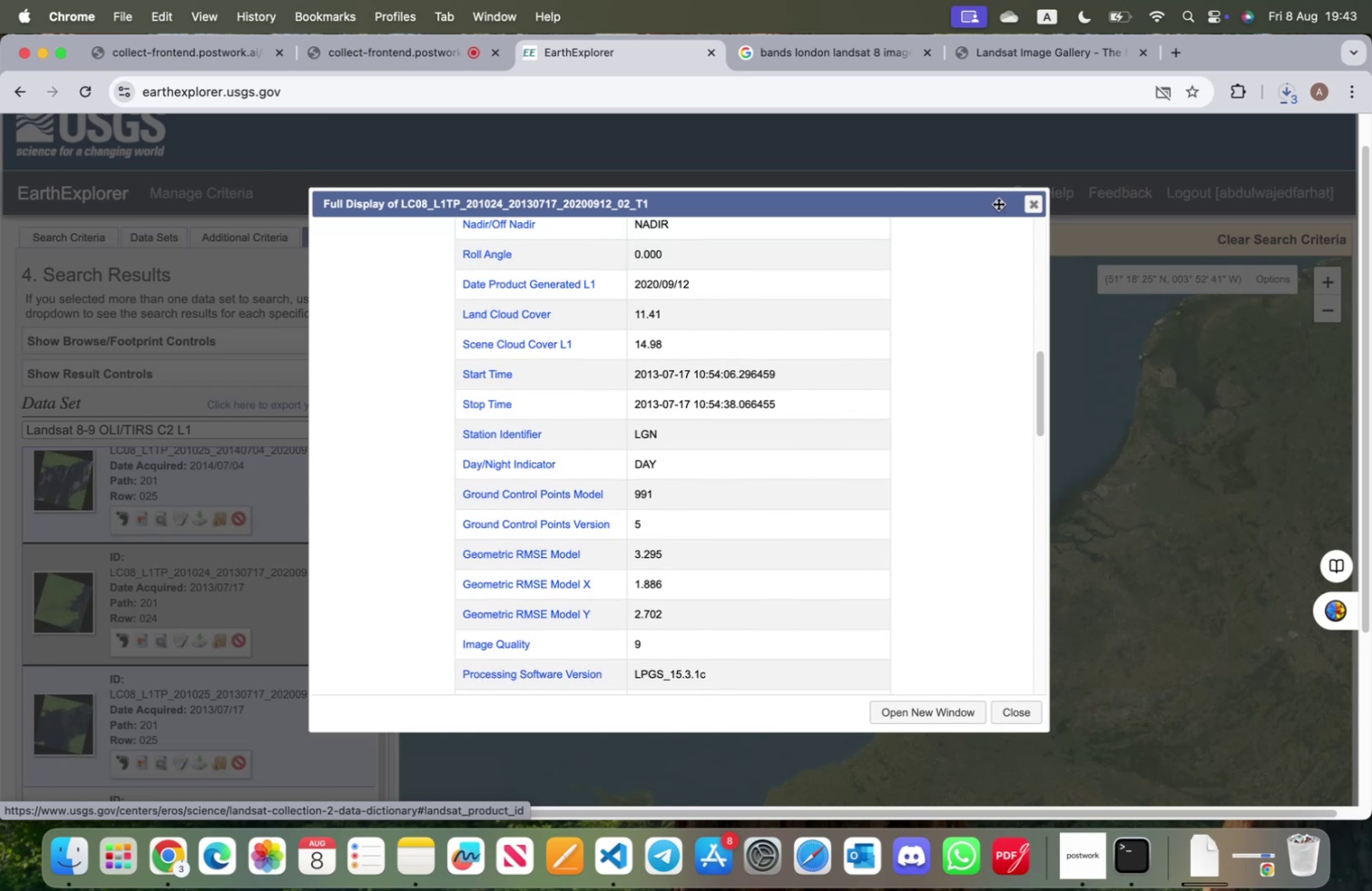 
left_click([1030, 200])
 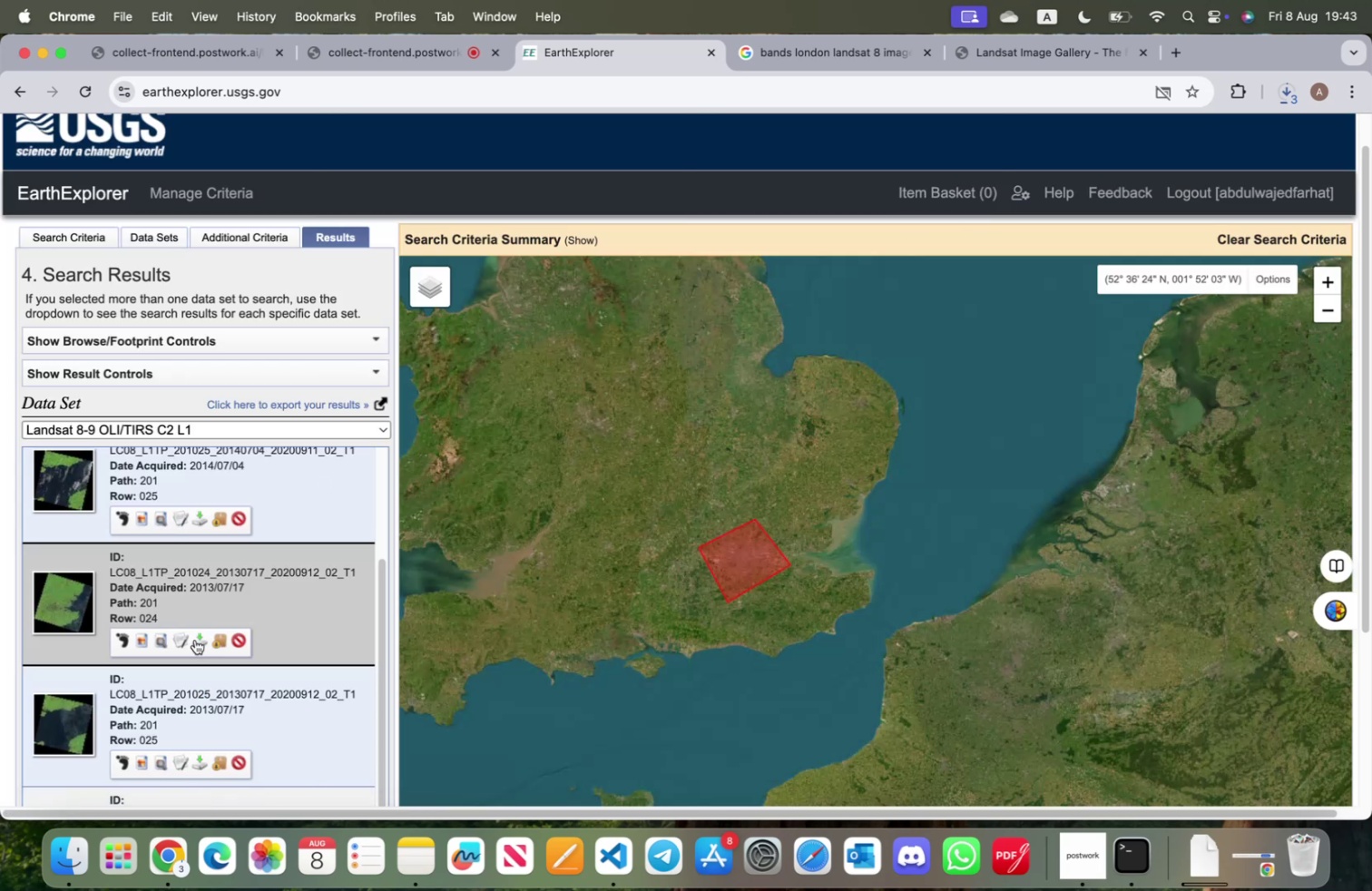 
left_click([198, 640])
 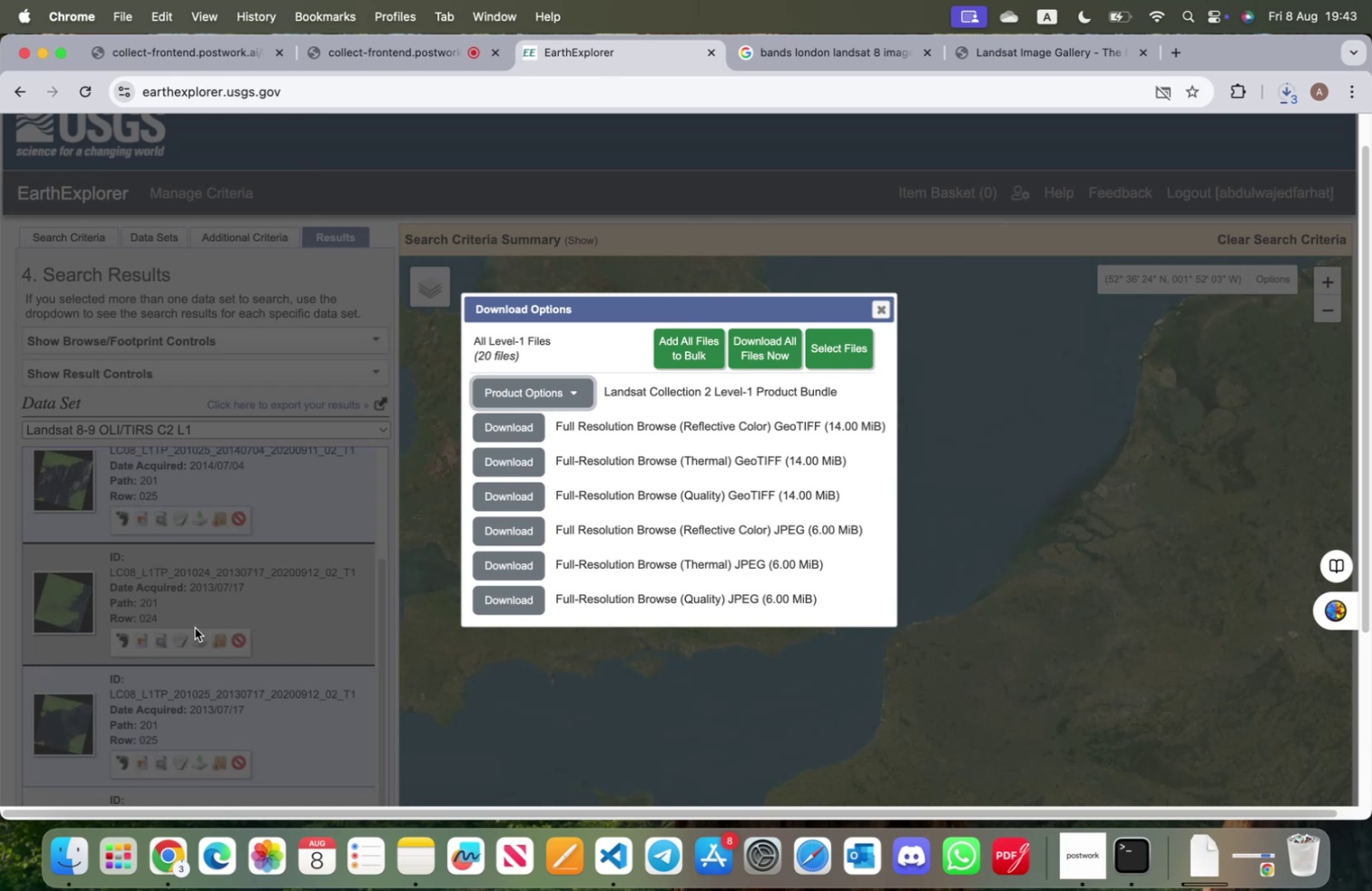 
left_click([527, 396])
 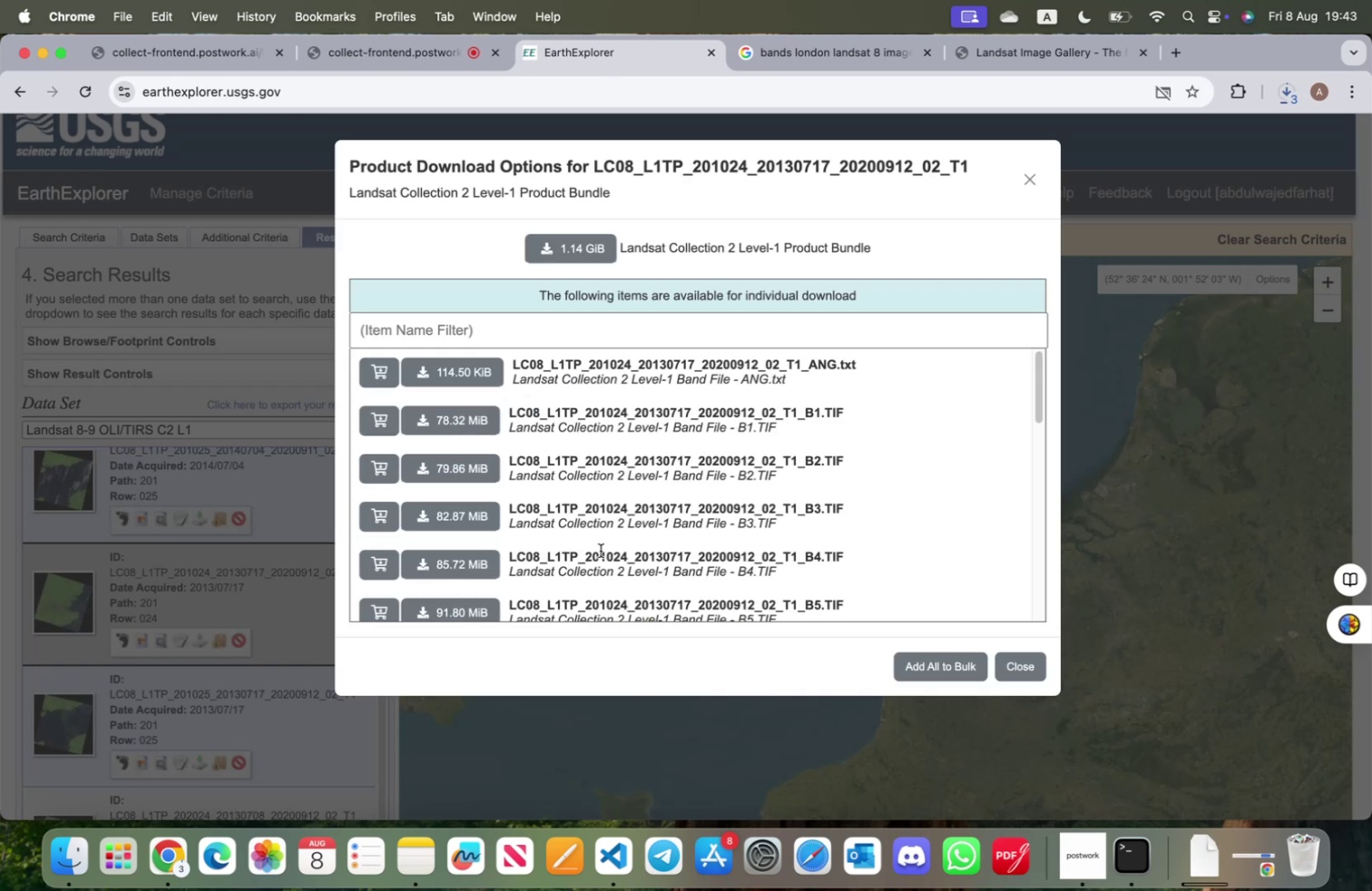 
wait(7.73)
 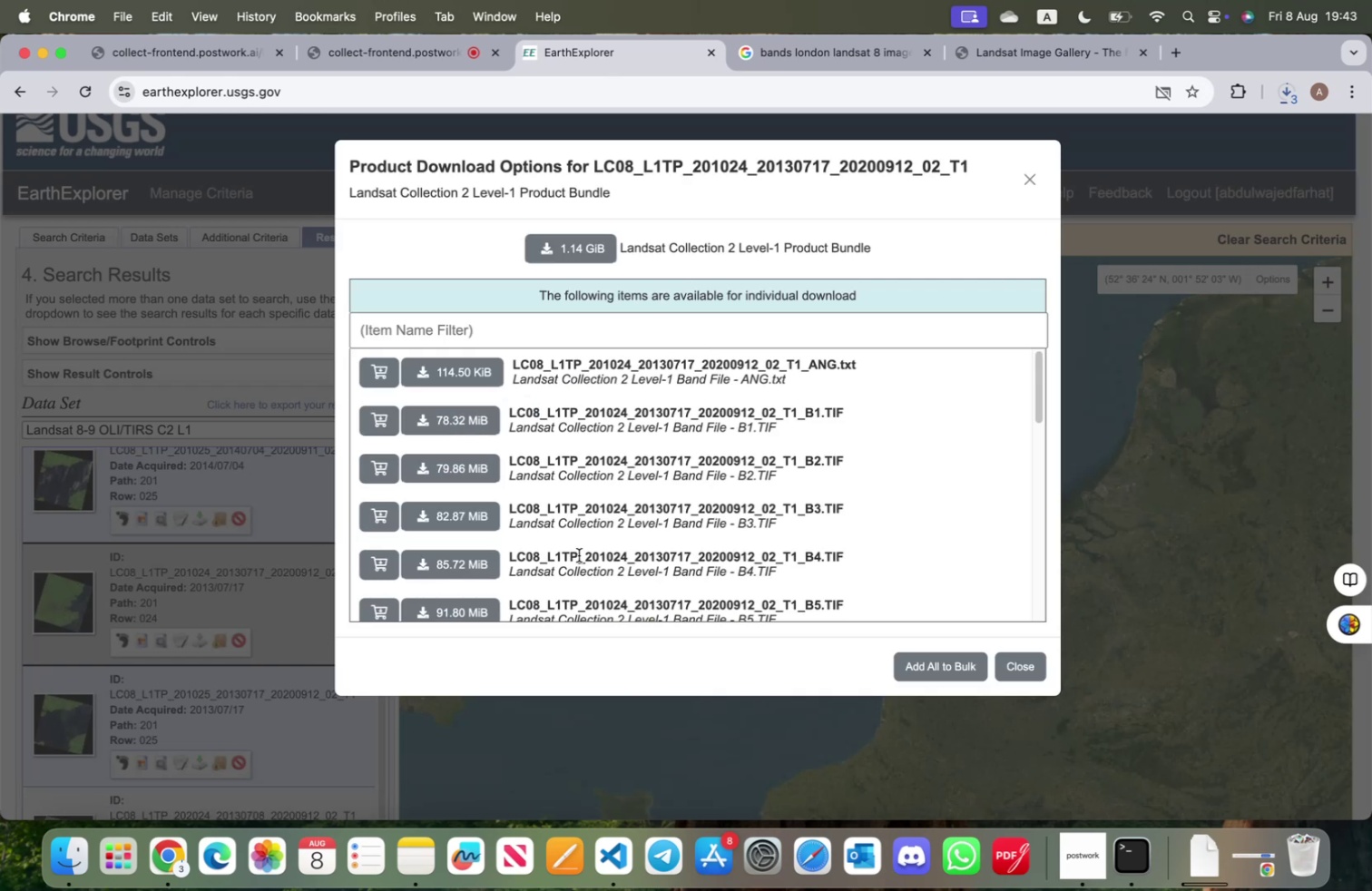 
scroll: coordinate [611, 566], scroll_direction: down, amount: 48.0
 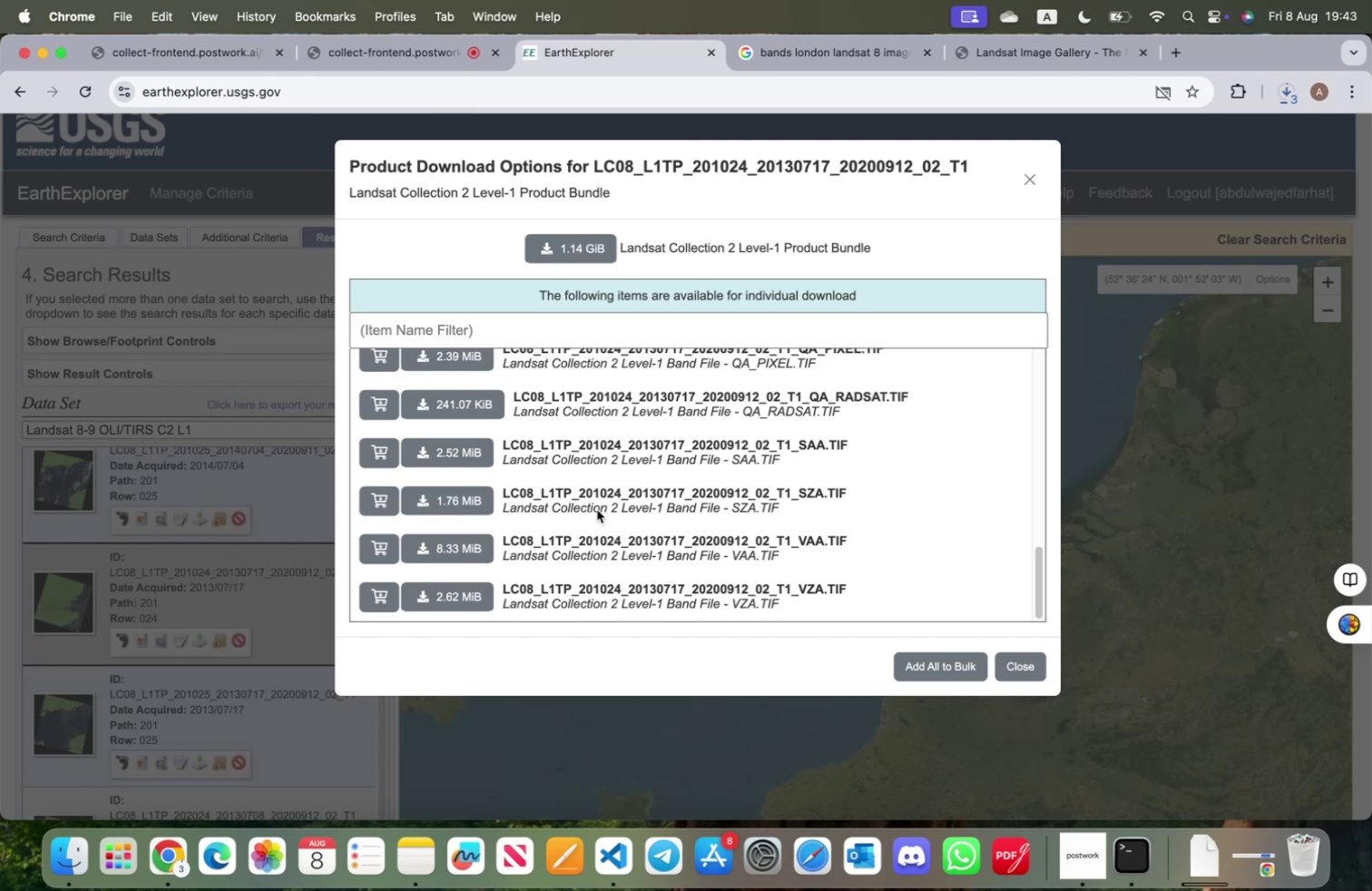 
left_click([588, 244])
 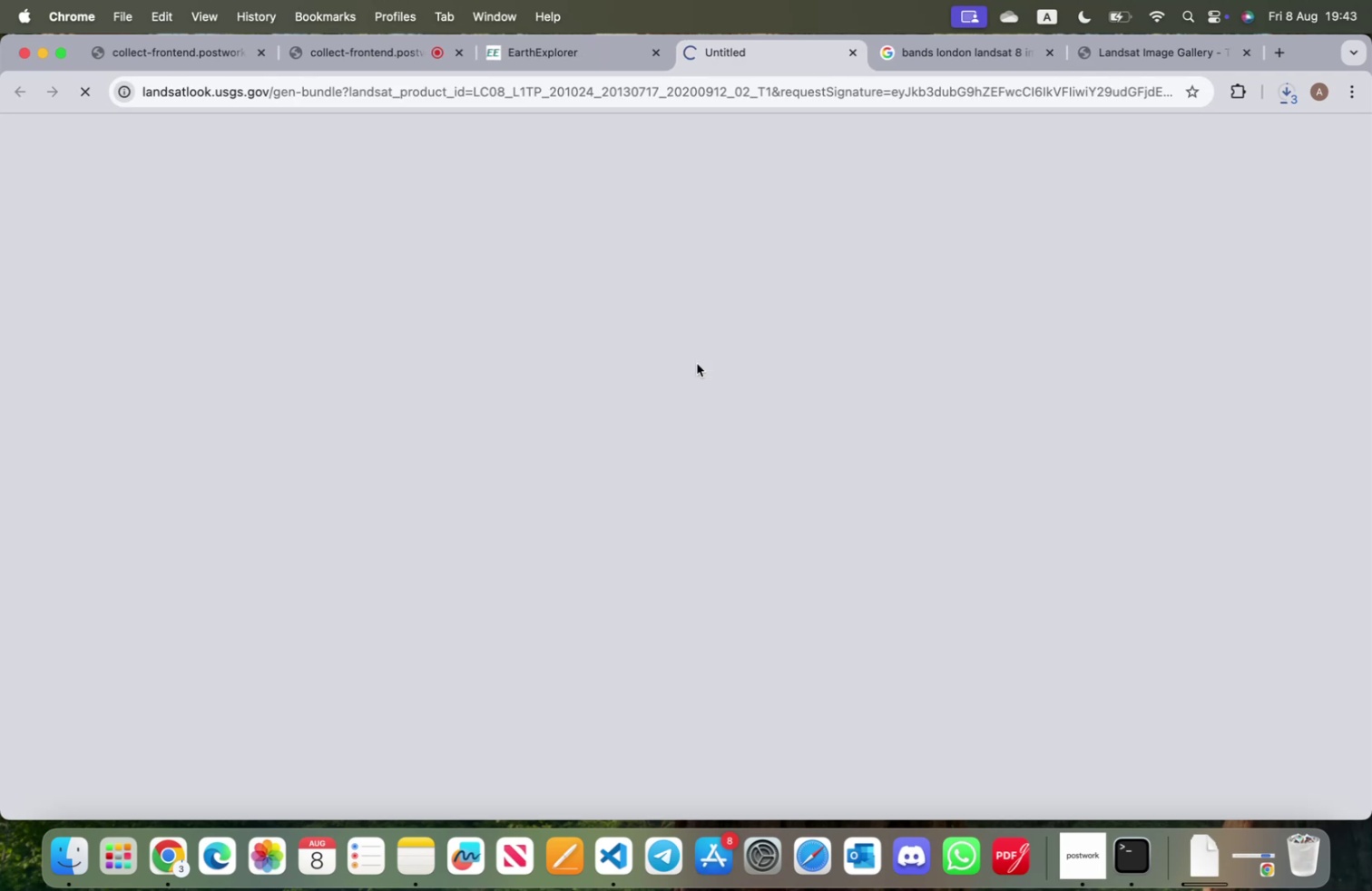 
wait(5.34)
 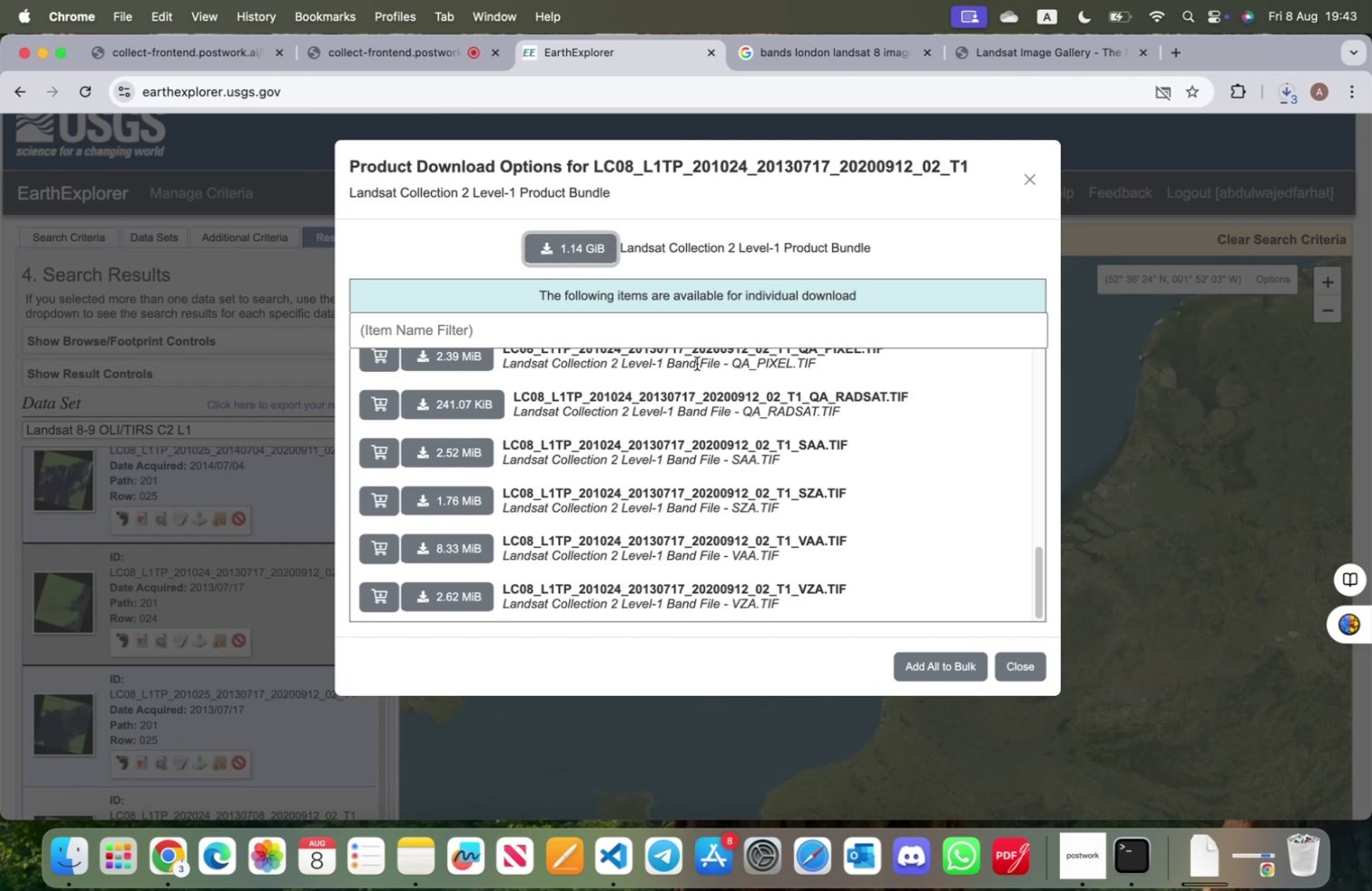 
left_click([570, 57])
 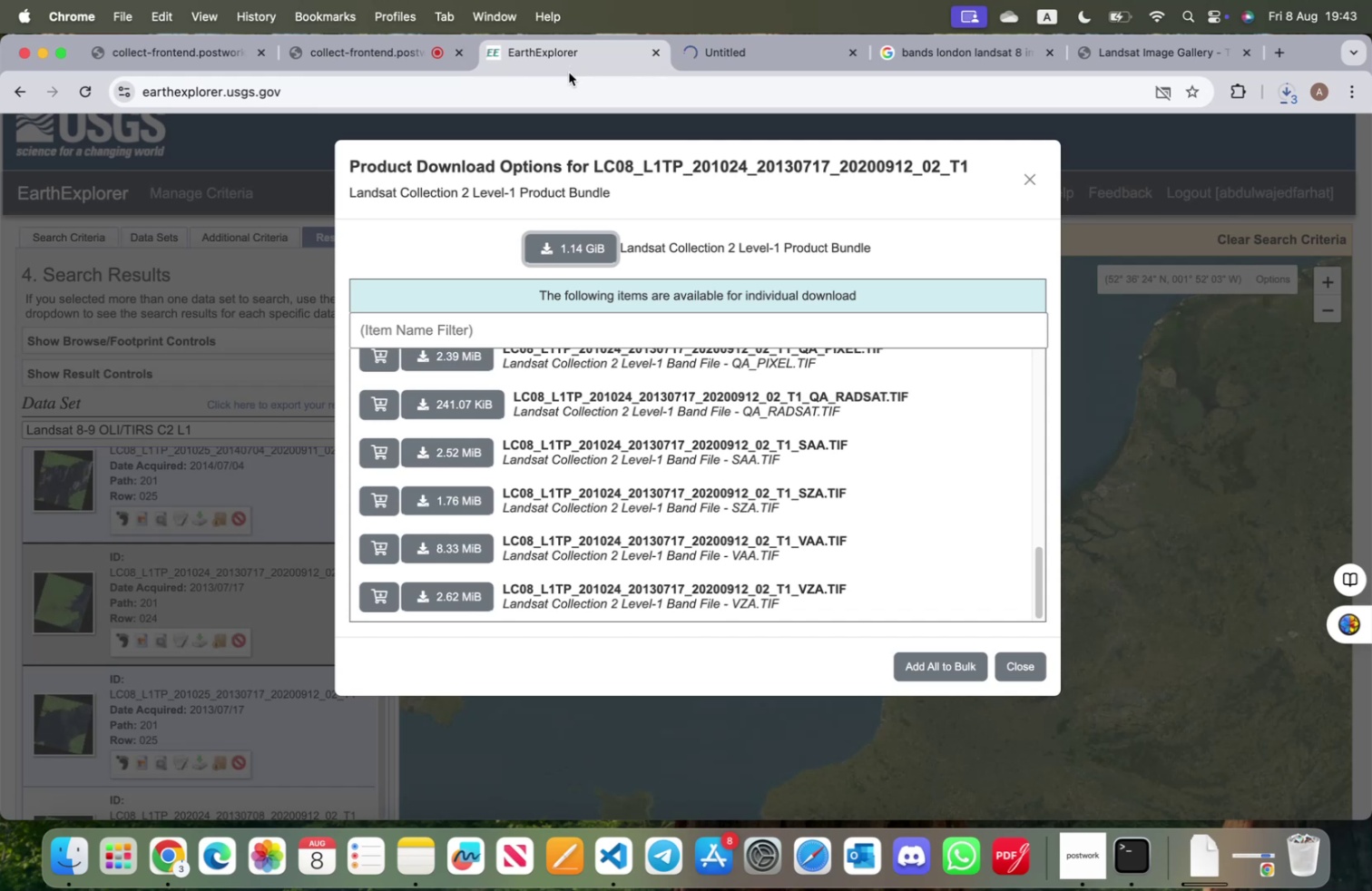 
wait(11.36)
 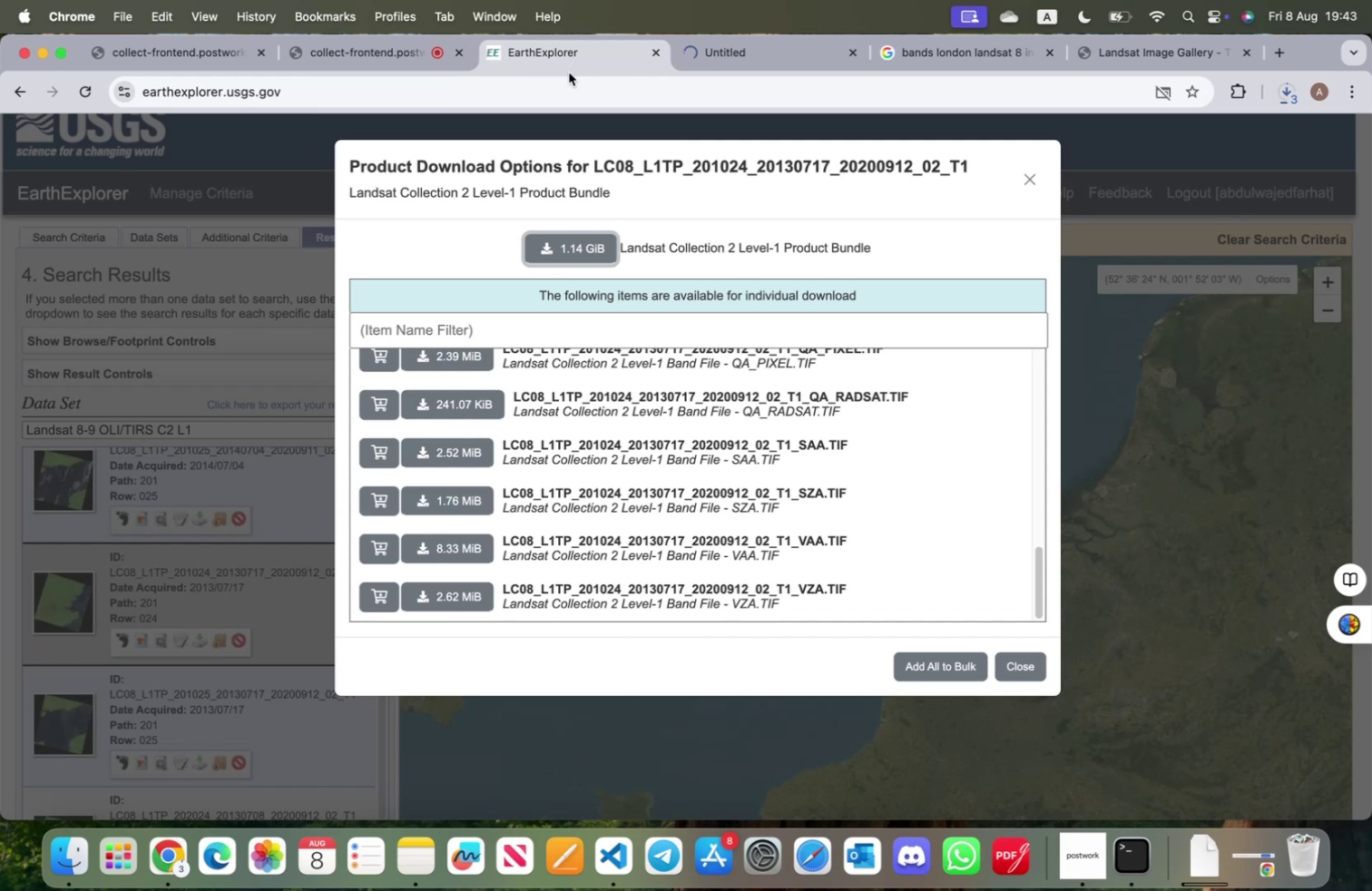 
scroll: coordinate [755, 460], scroll_direction: up, amount: 21.0
 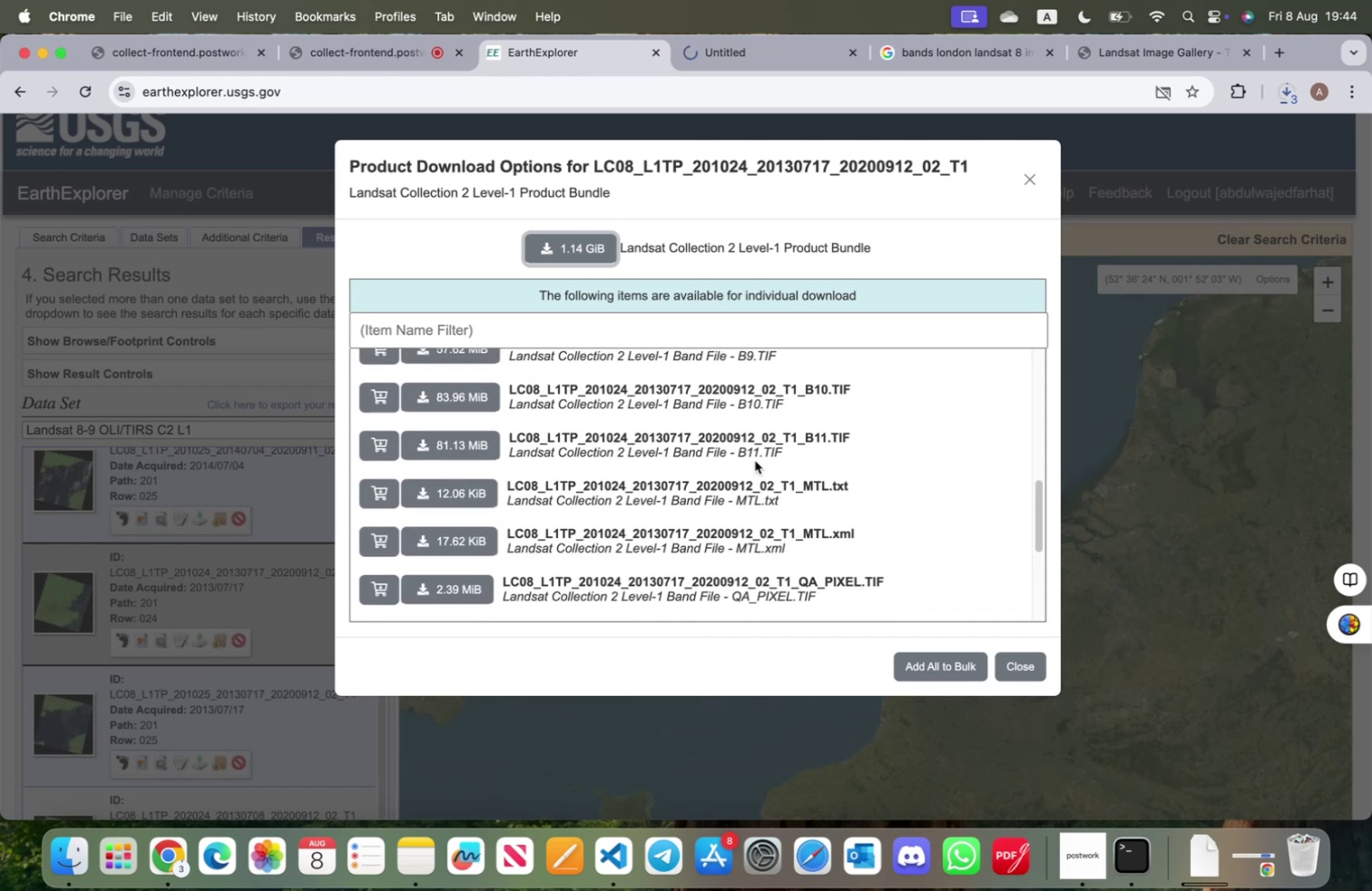 
scroll: coordinate [754, 463], scroll_direction: down, amount: 6.0
 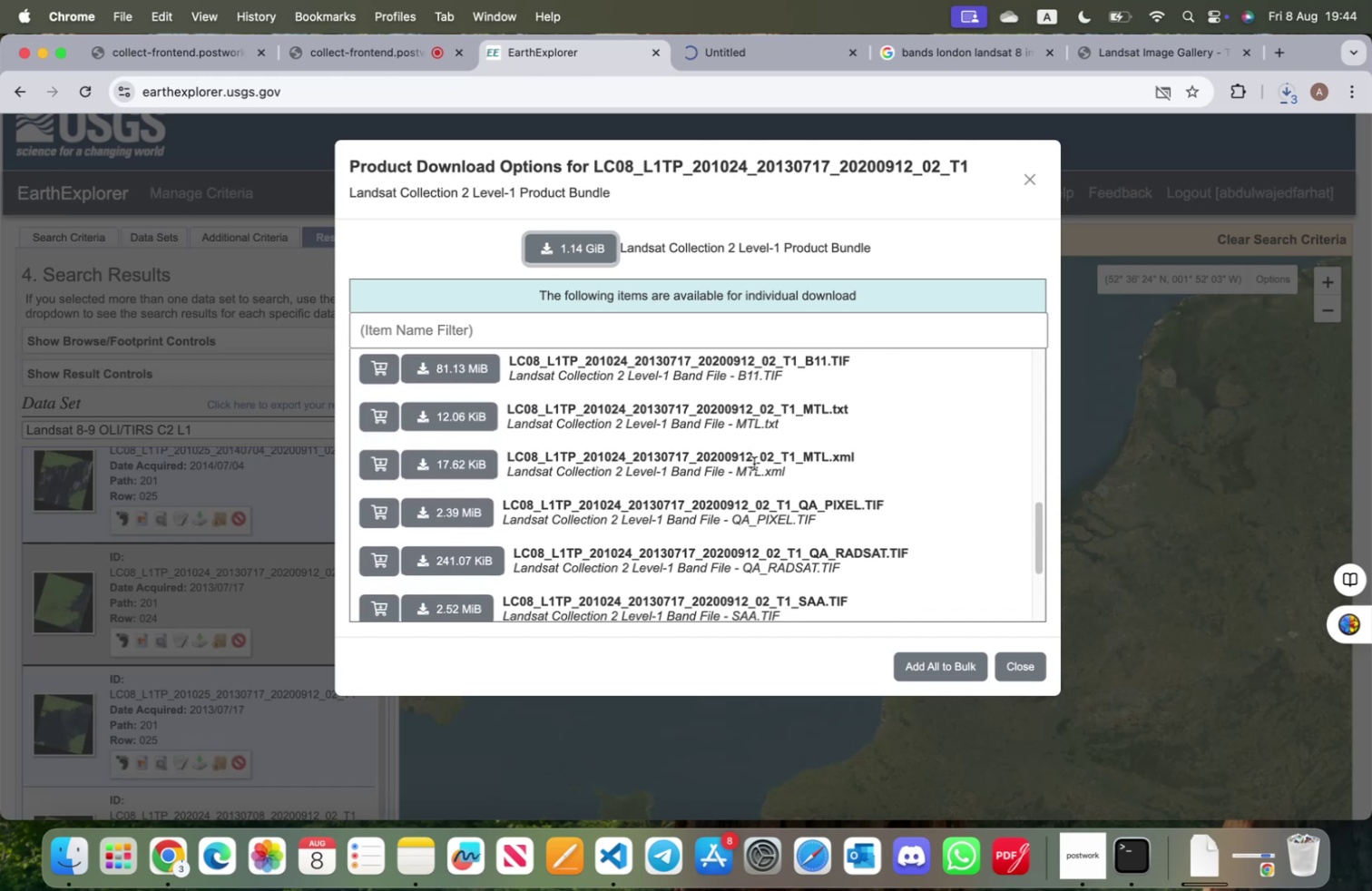 
scroll: coordinate [754, 463], scroll_direction: up, amount: 21.0
 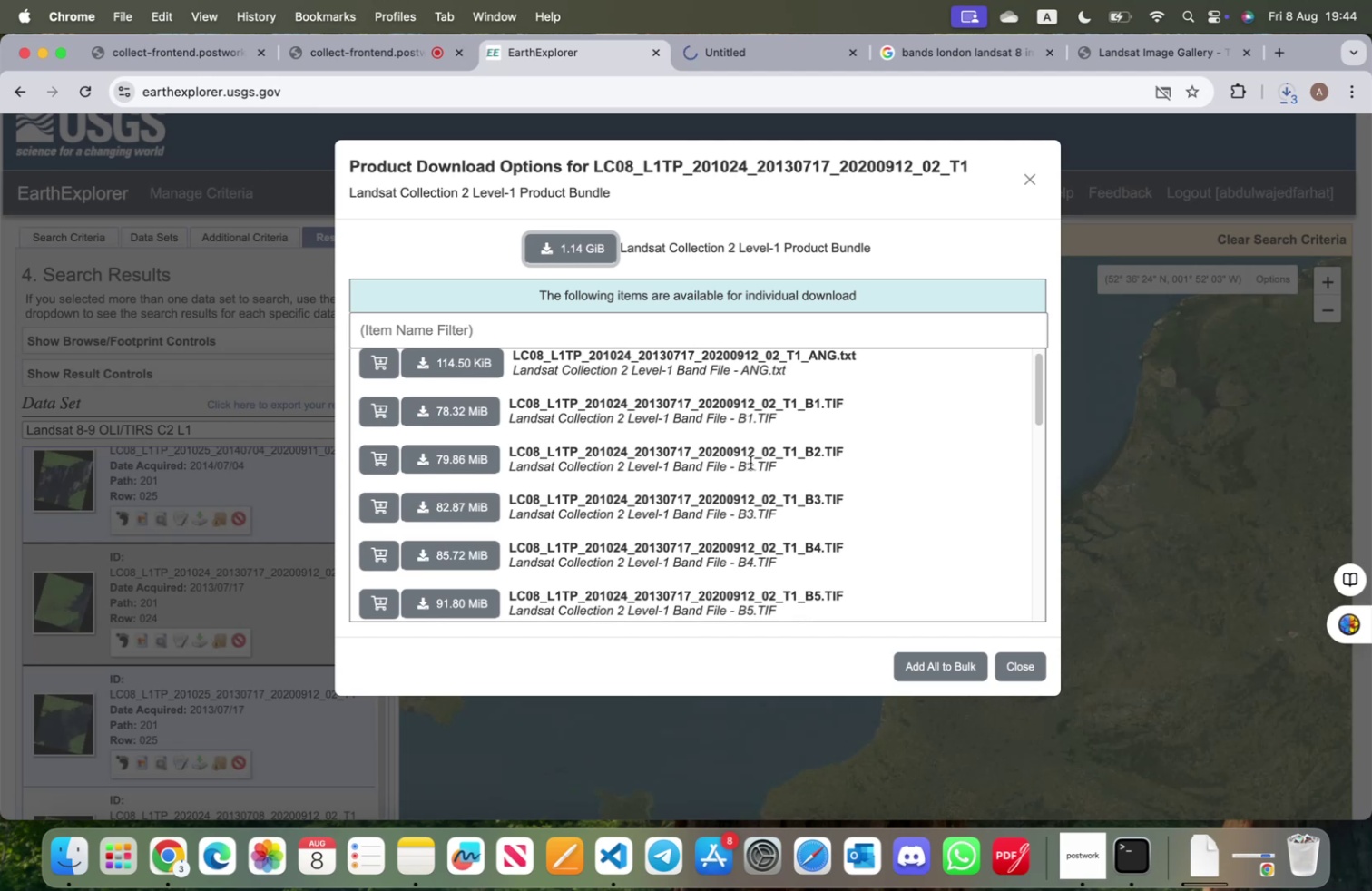 
wait(6.53)
 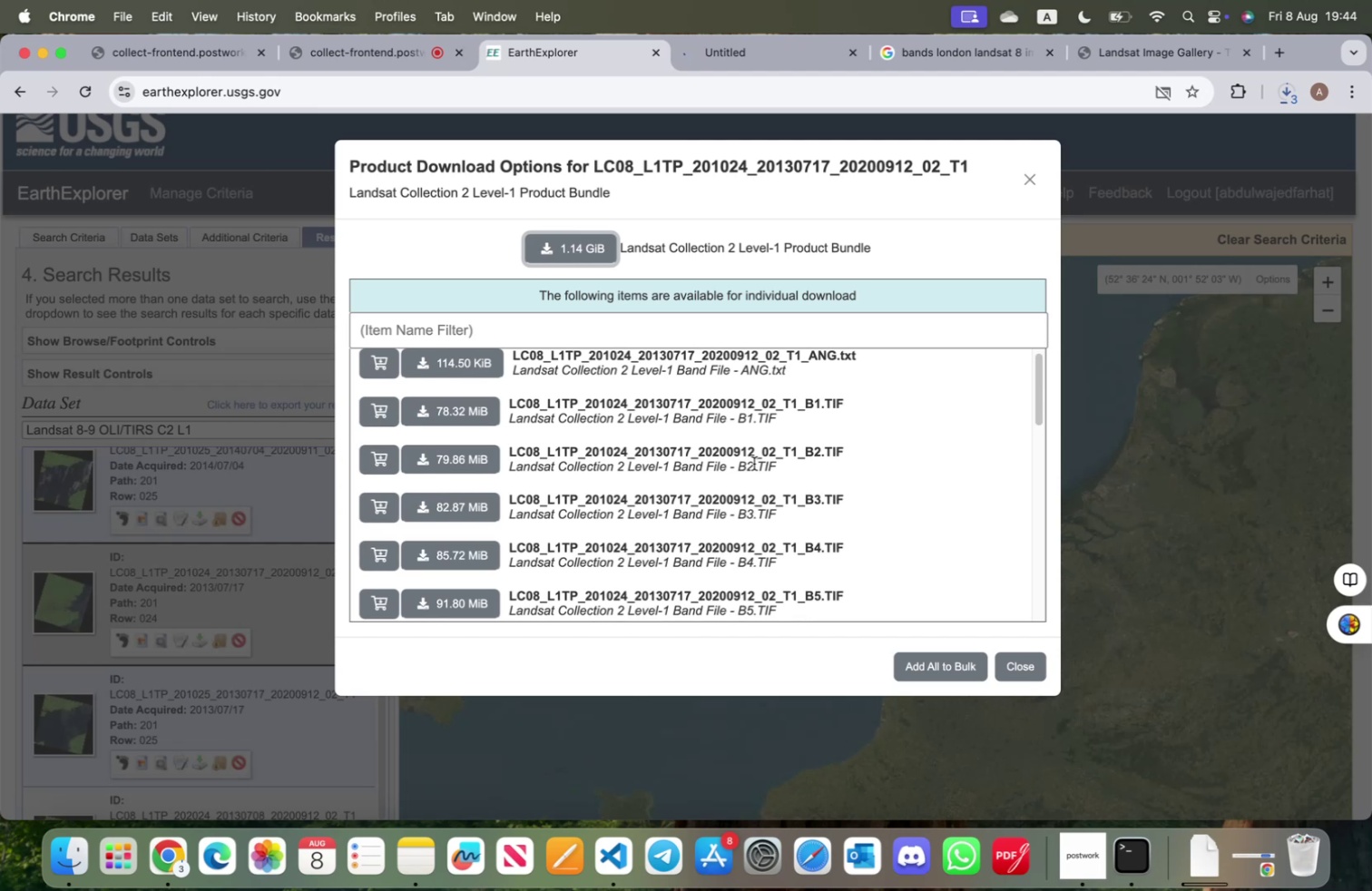 
scroll: coordinate [750, 462], scroll_direction: up, amount: 11.0
 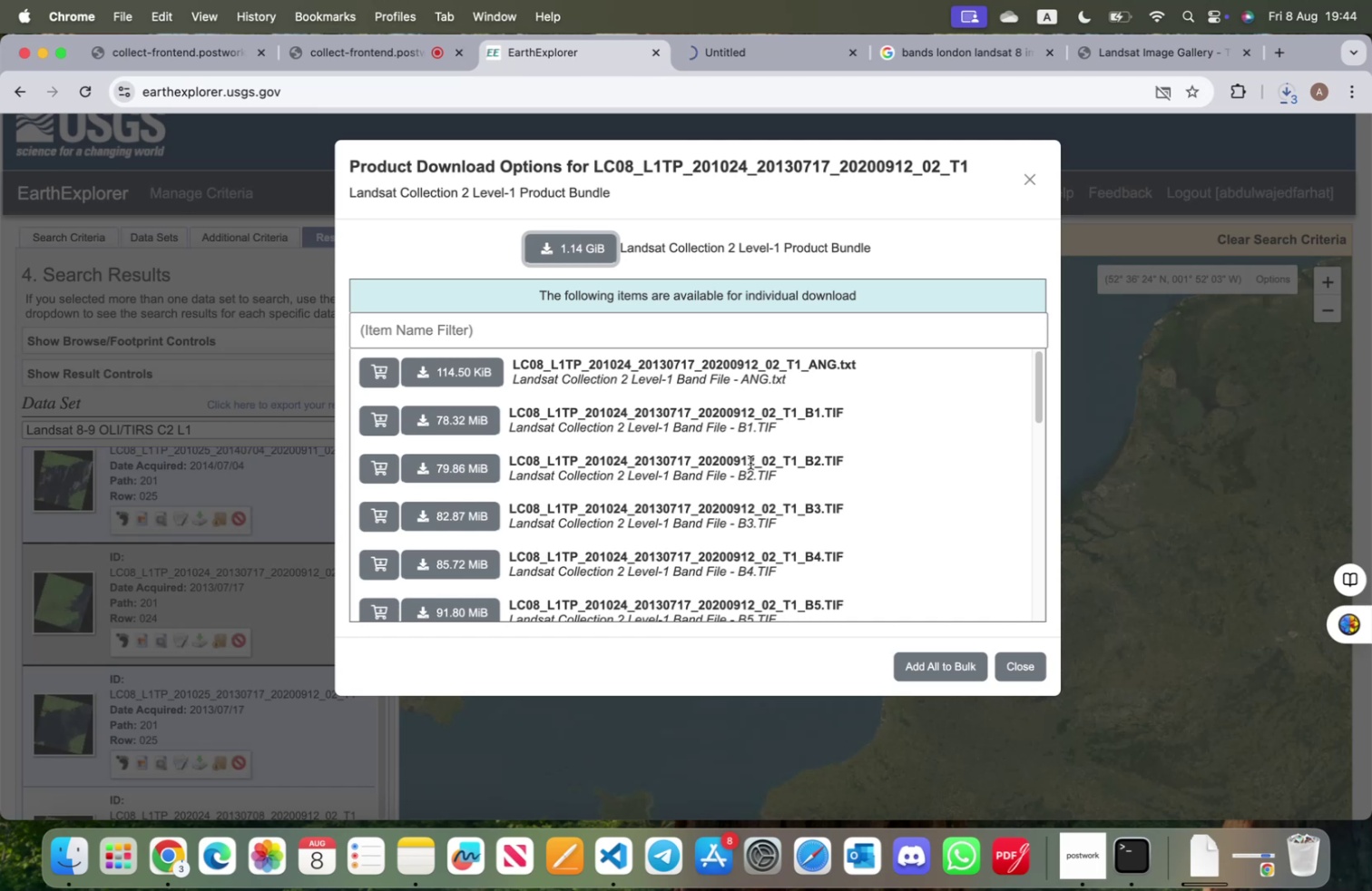 
wait(11.92)
 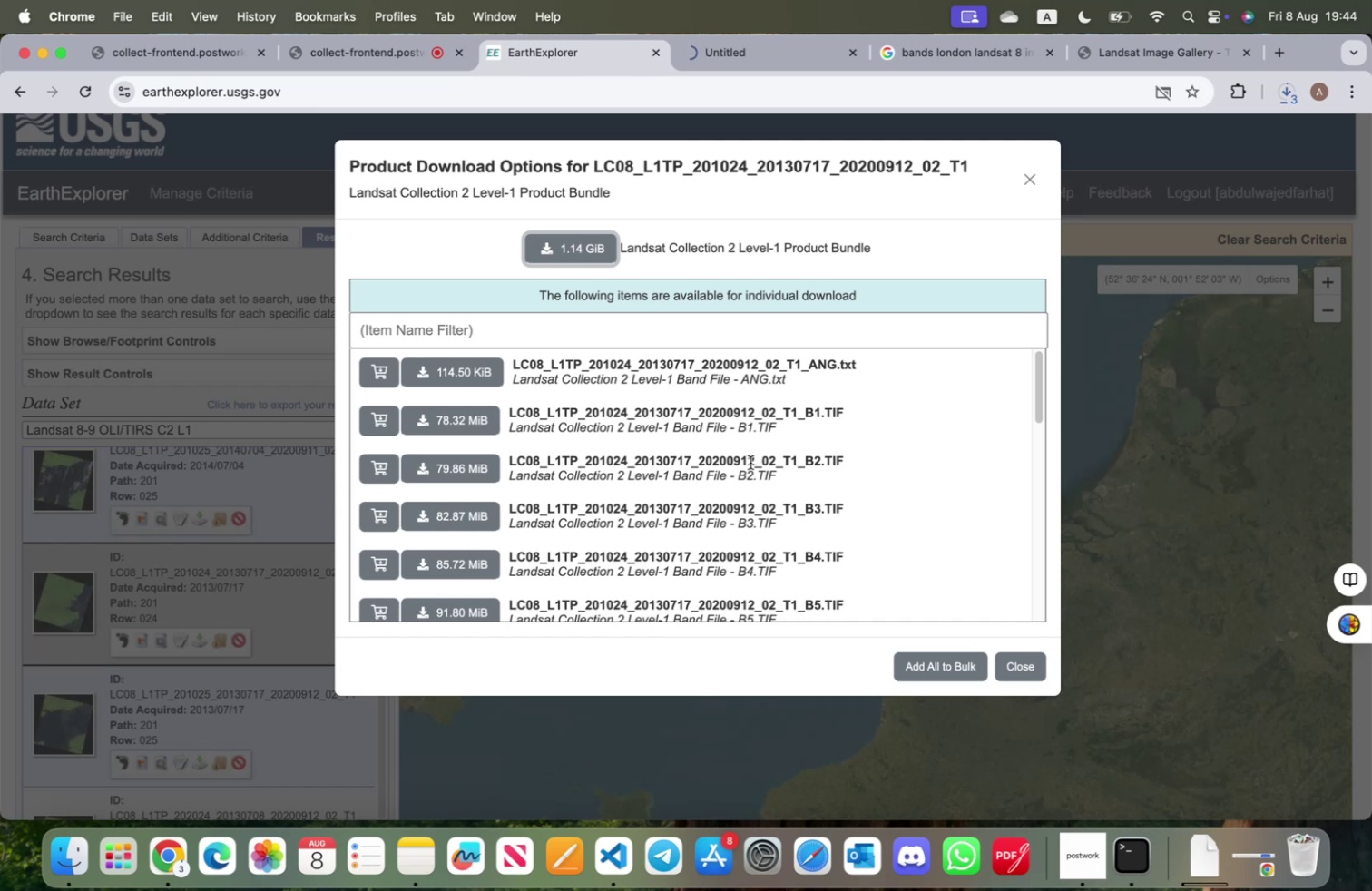 
left_click([1278, 95])
 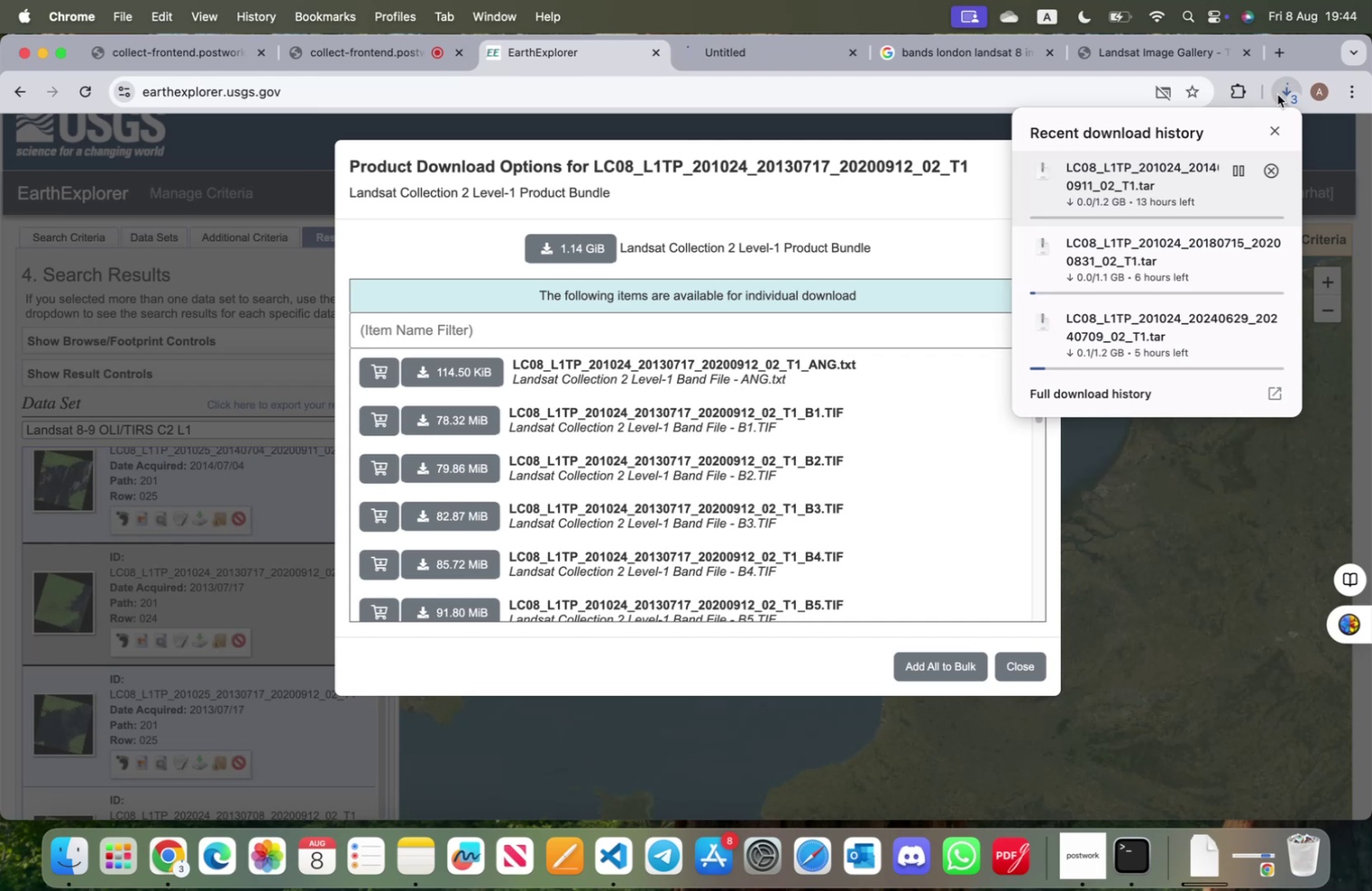 
wait(6.3)
 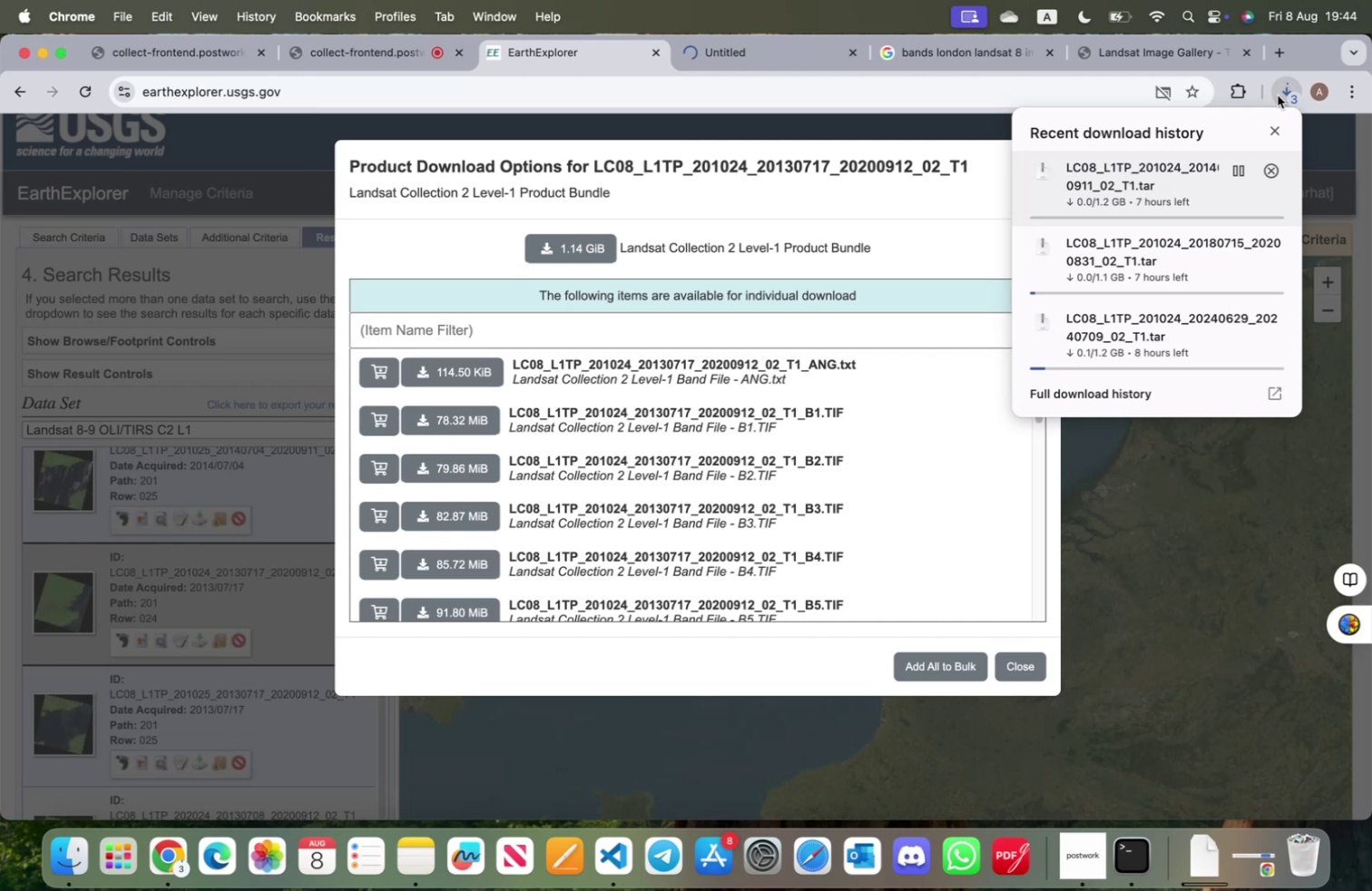 
left_click([1278, 94])
 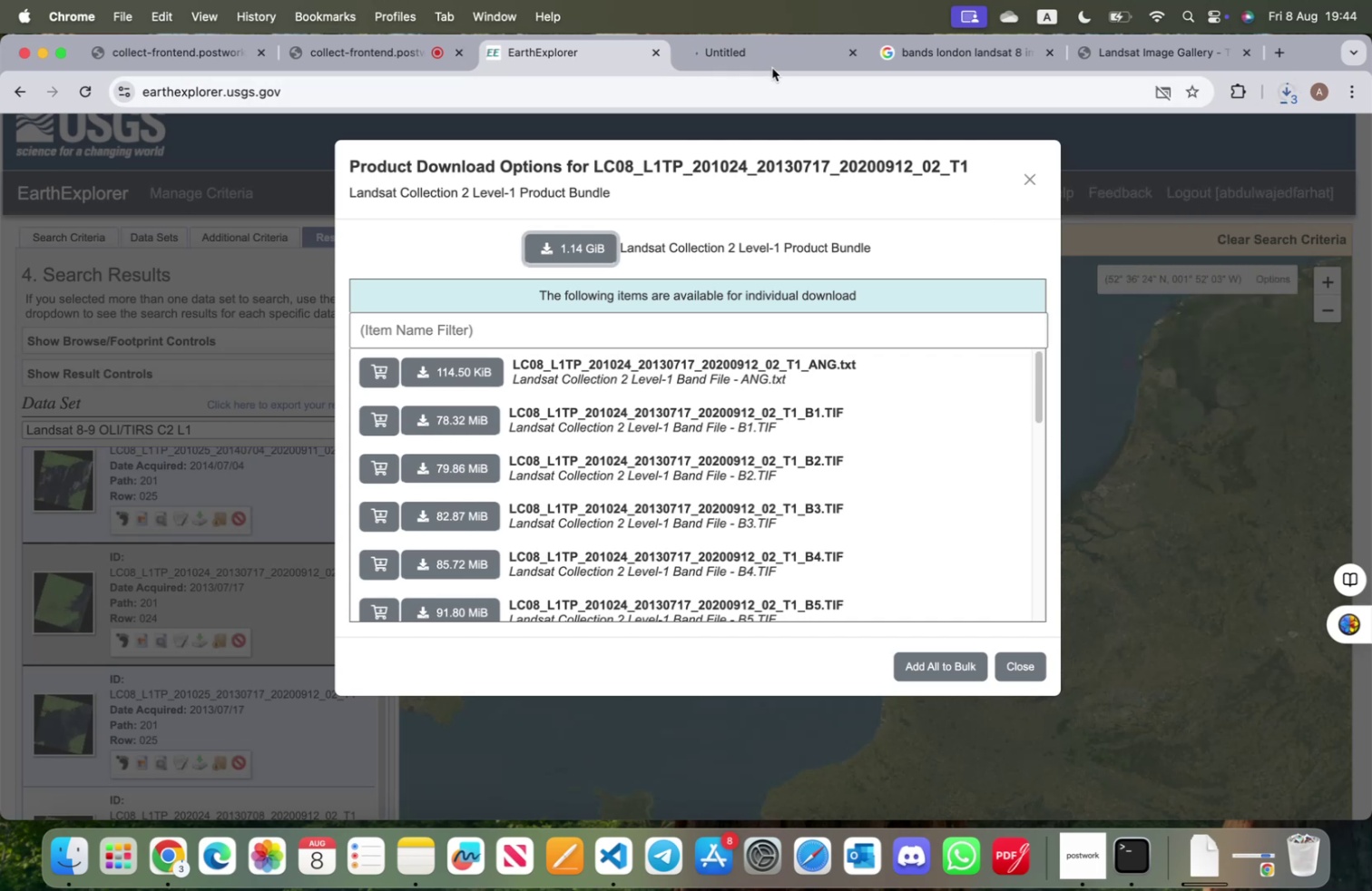 
left_click([769, 57])
 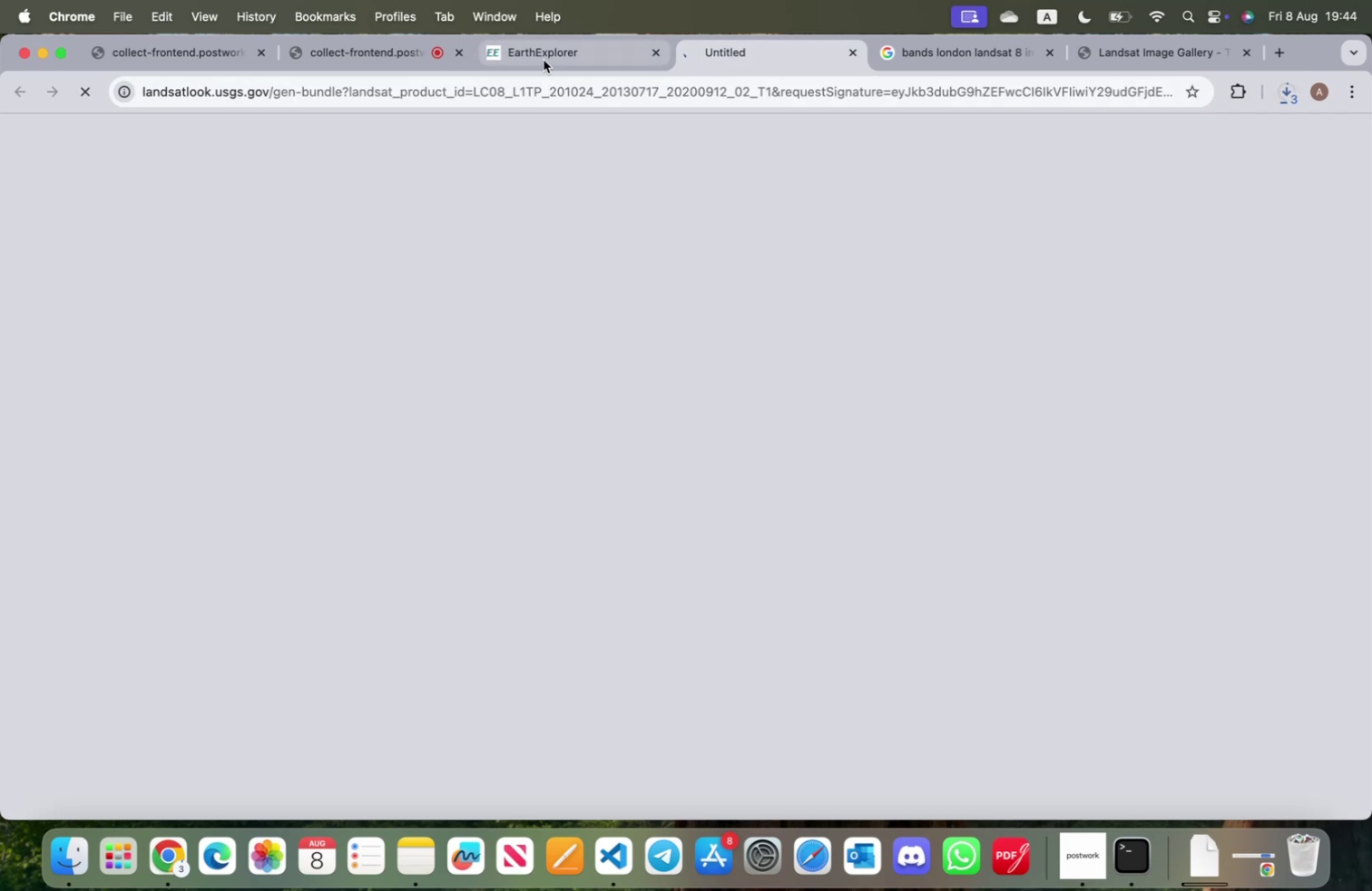 
left_click([544, 60])
 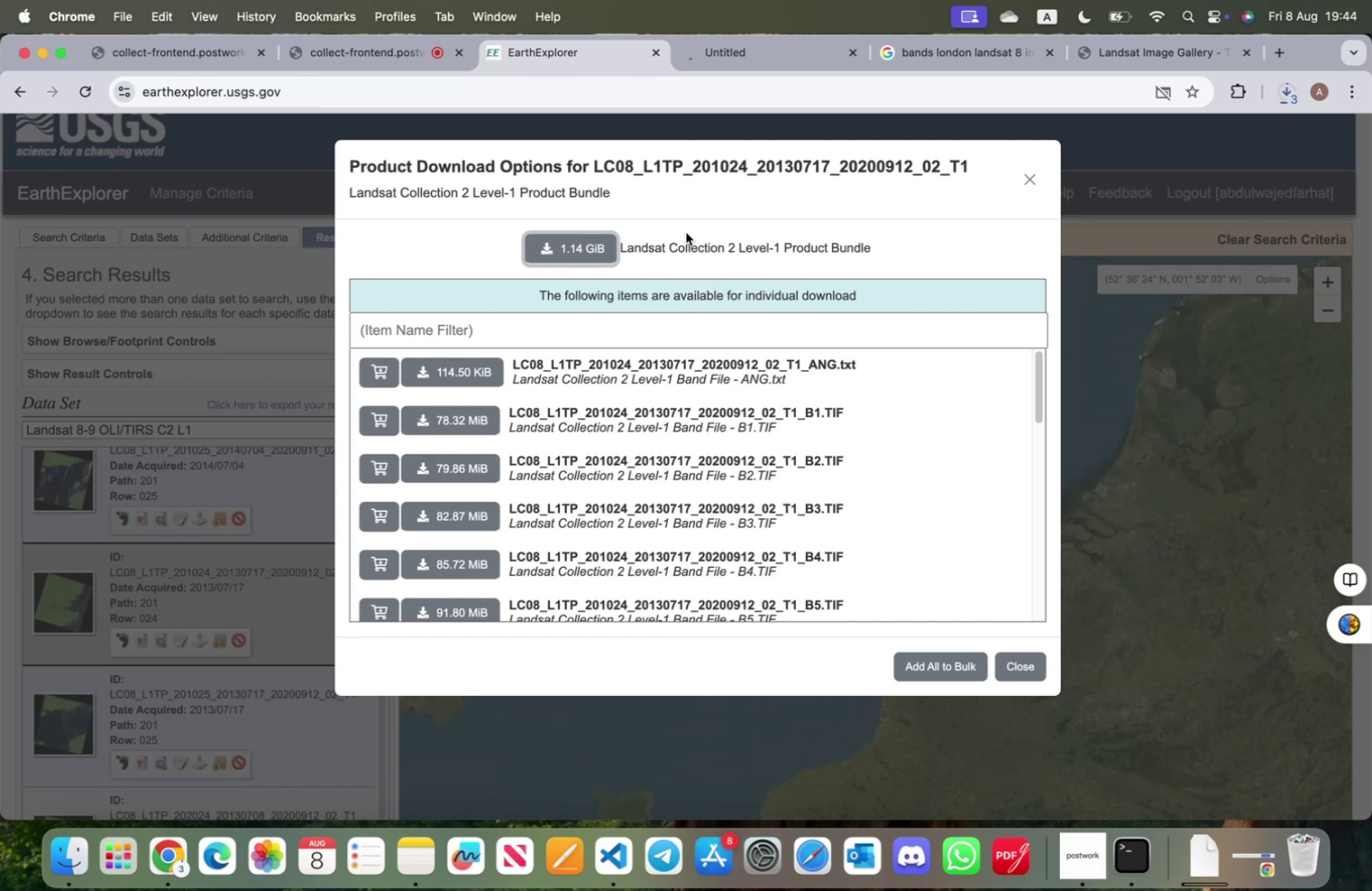 
wait(8.79)
 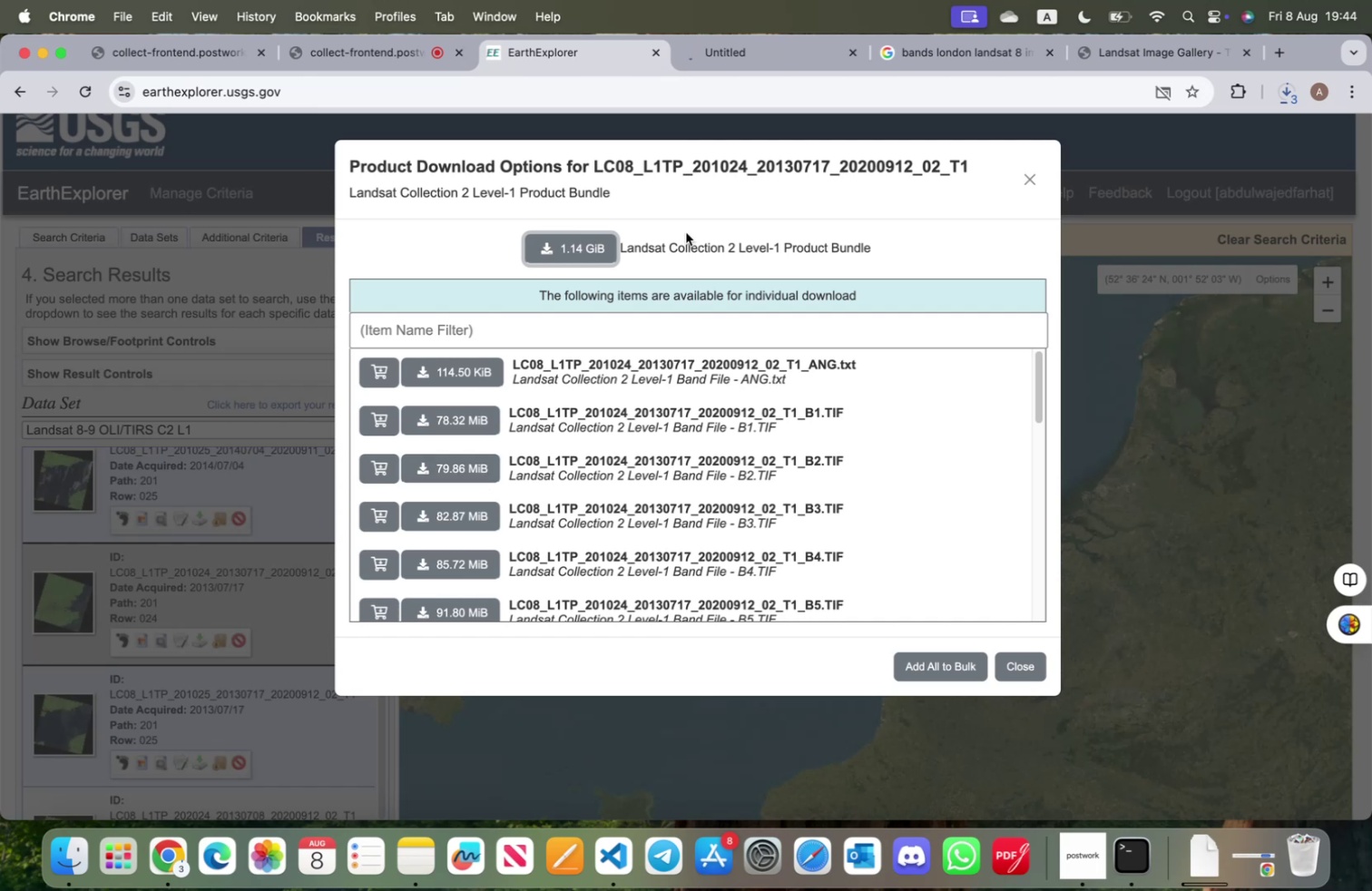 
left_click([402, 862])
 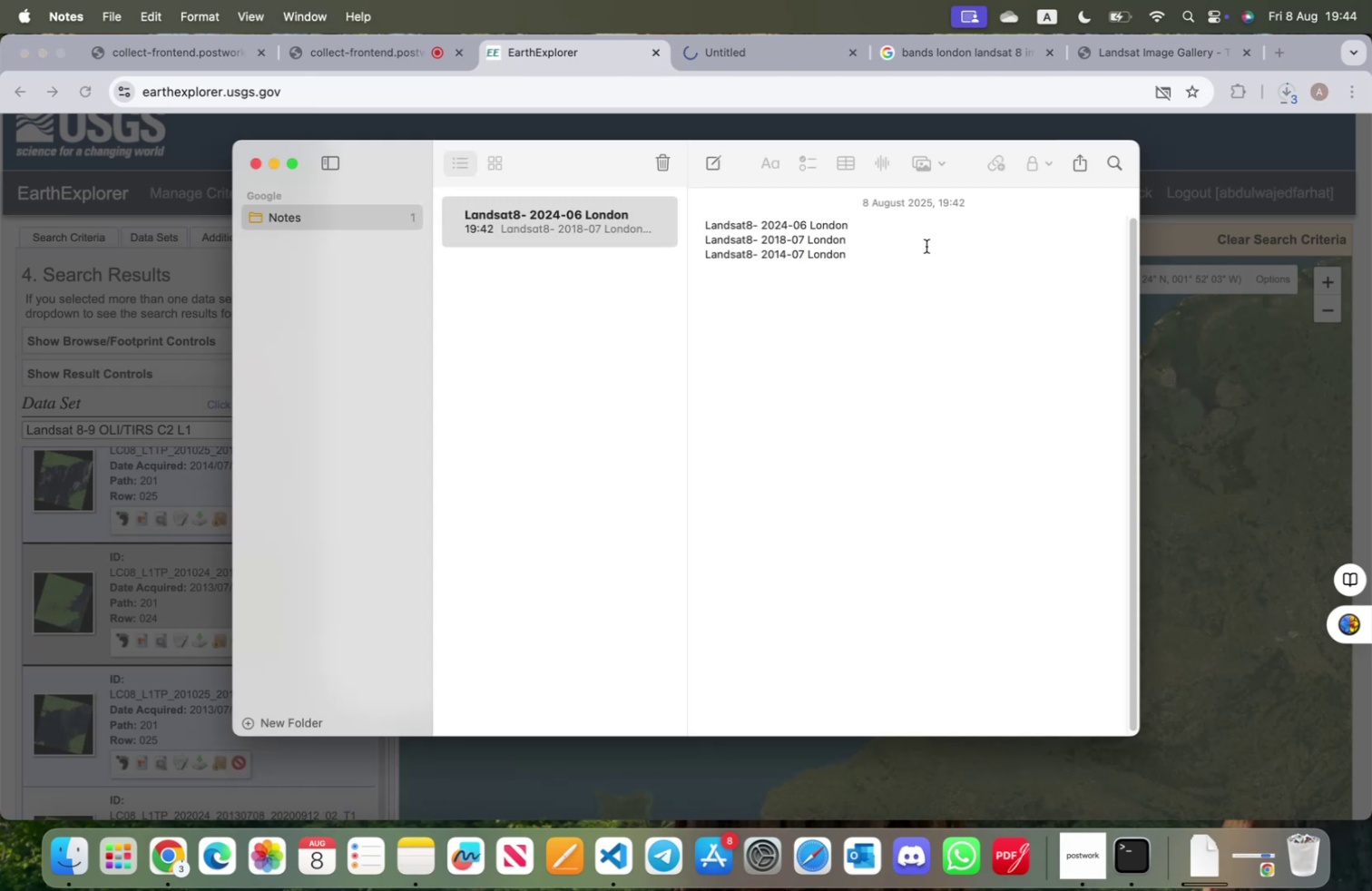 
left_click([921, 253])
 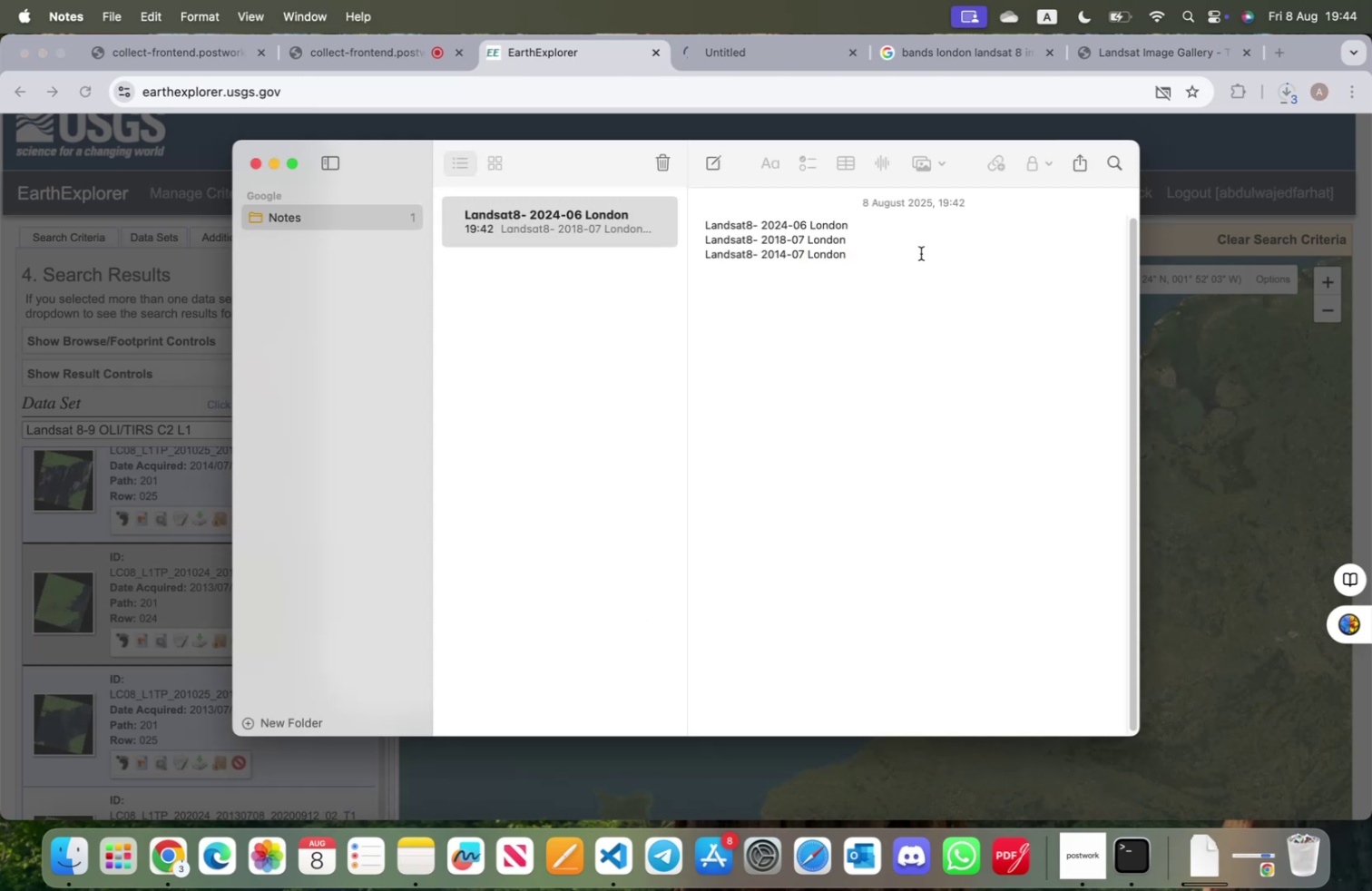 
key(Enter)
 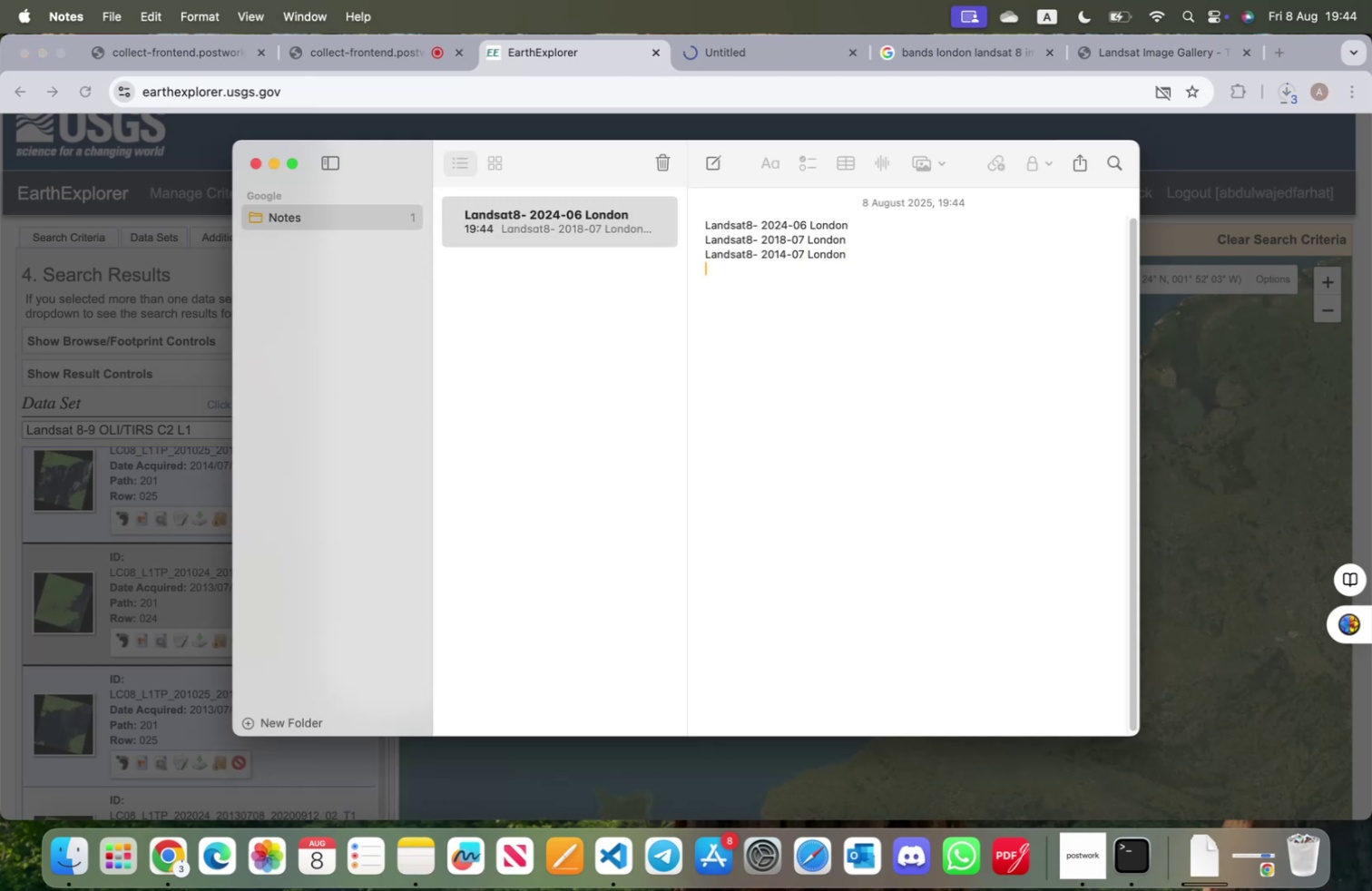 
key(Meta+CommandLeft)
 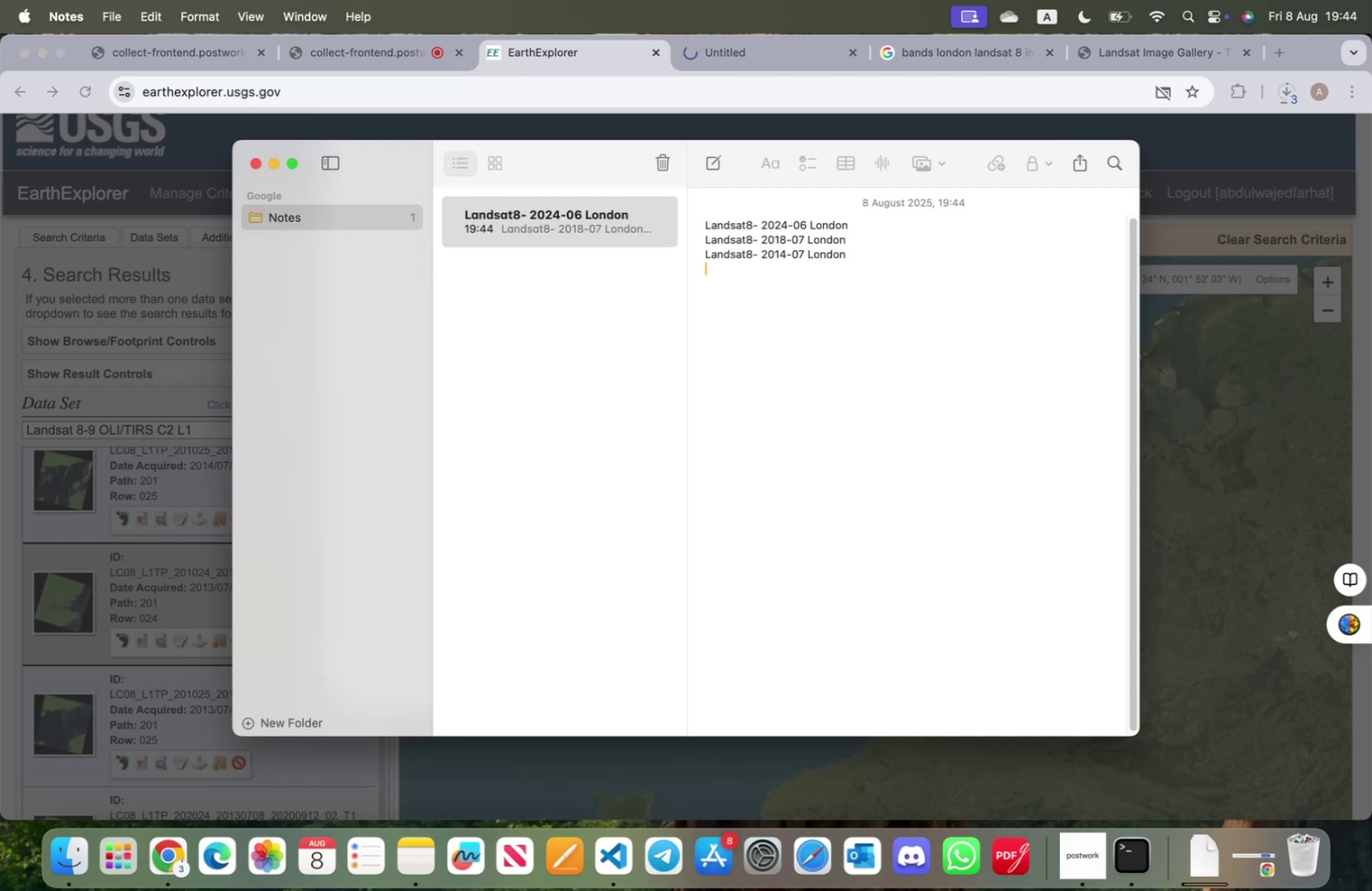 
key(Meta+V)
 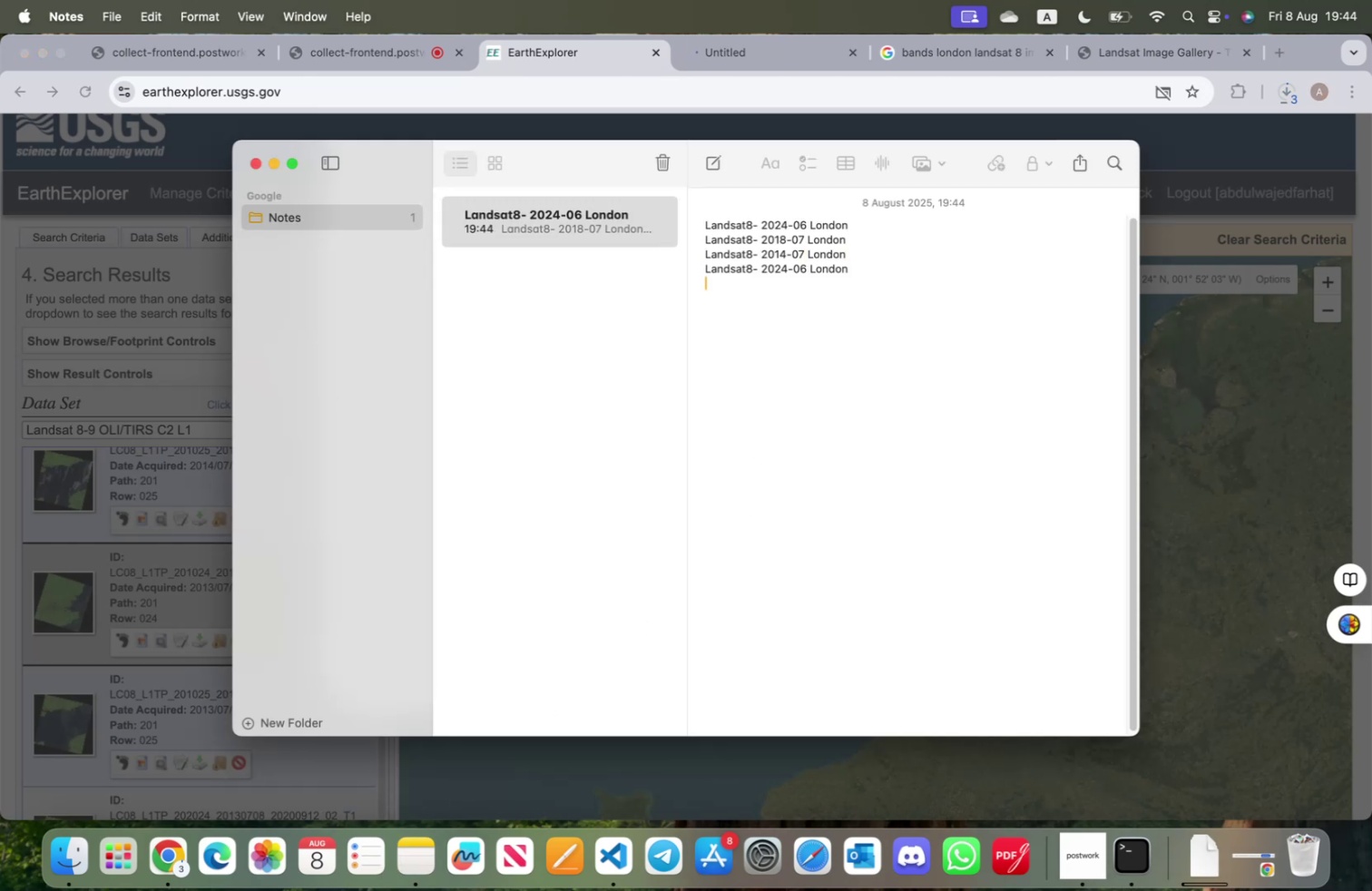 
key(ArrowUp)
 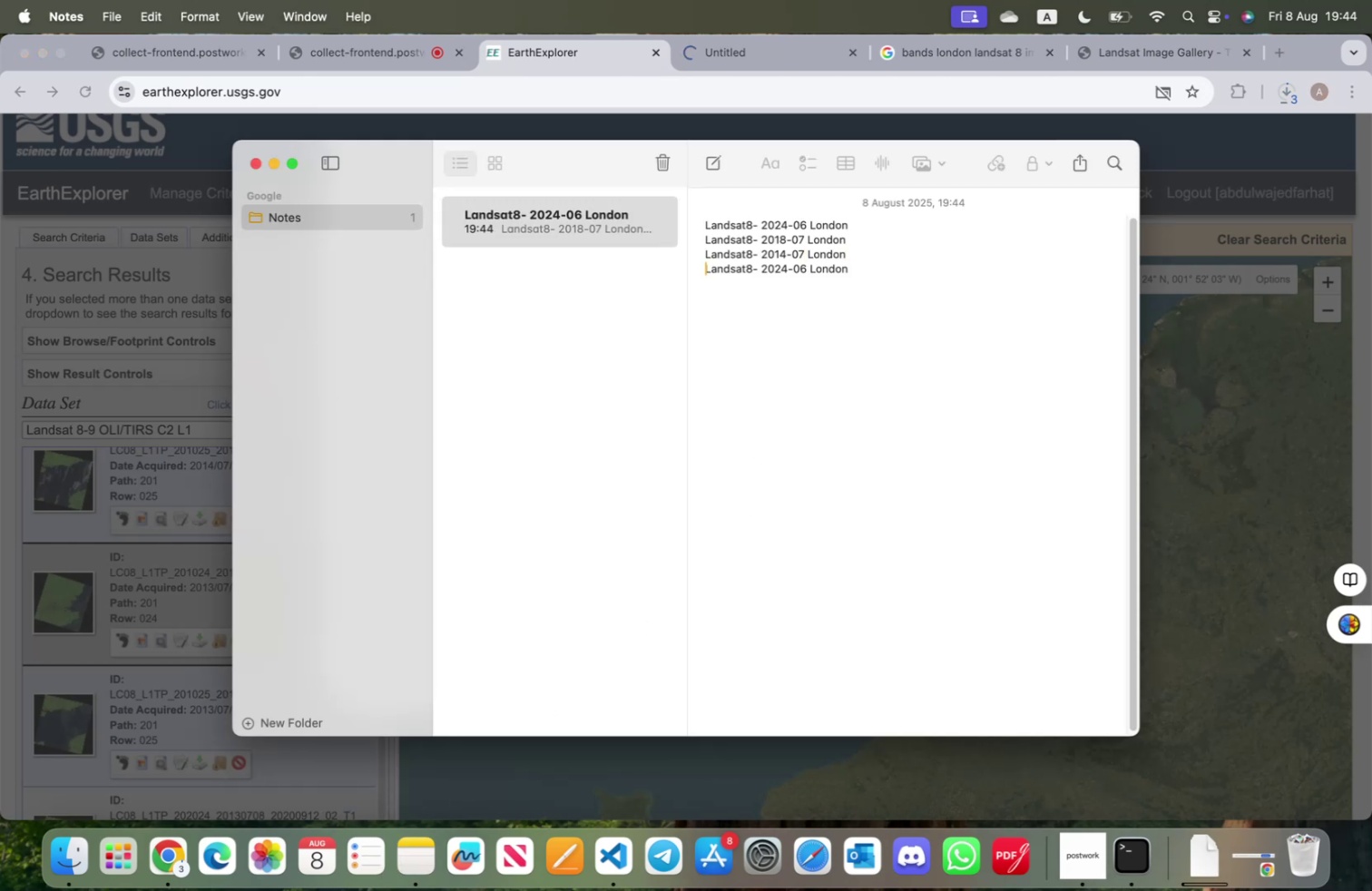 
hold_key(key=ArrowRight, duration=1.36)
 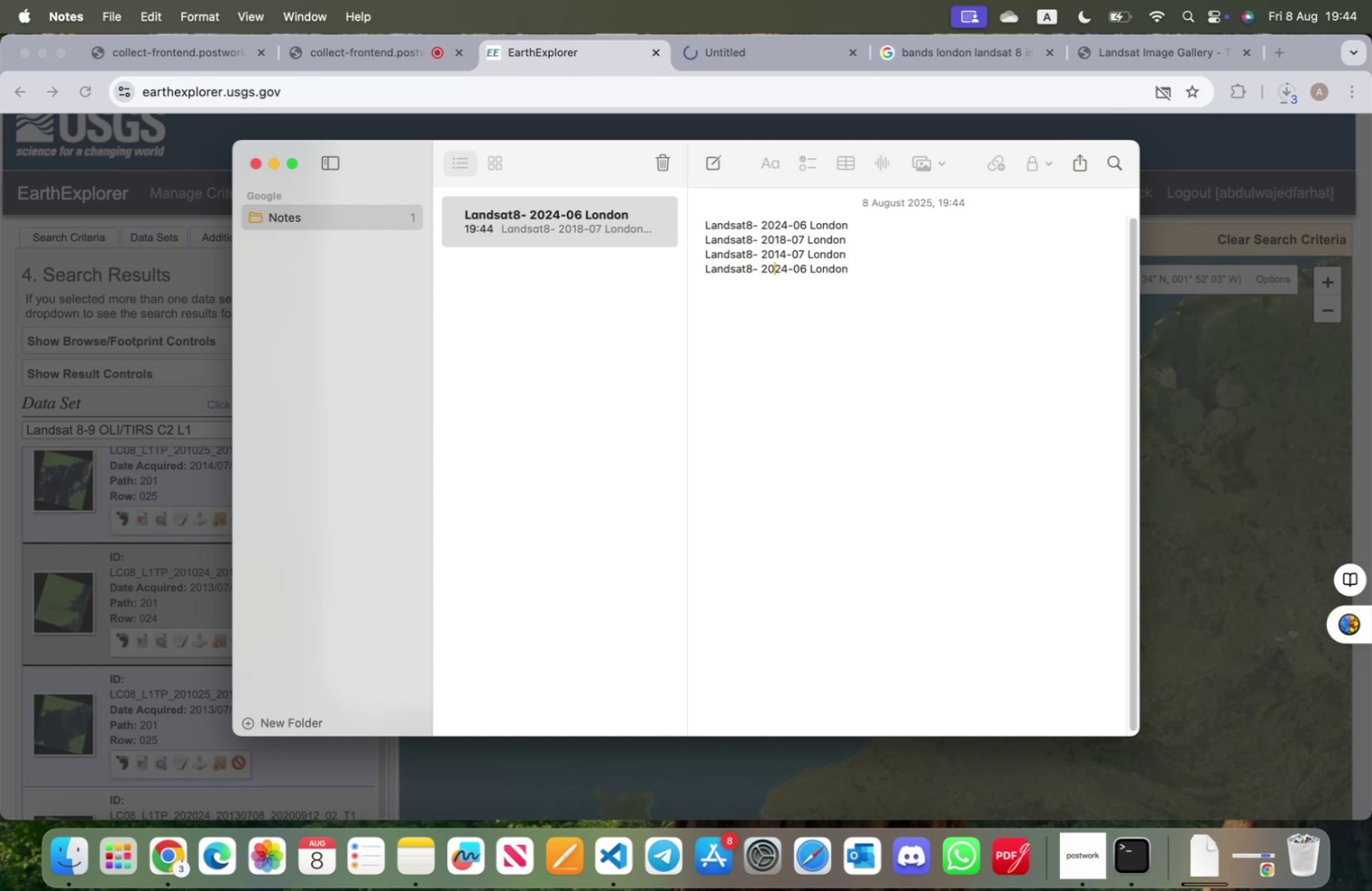 
key(ArrowRight)
 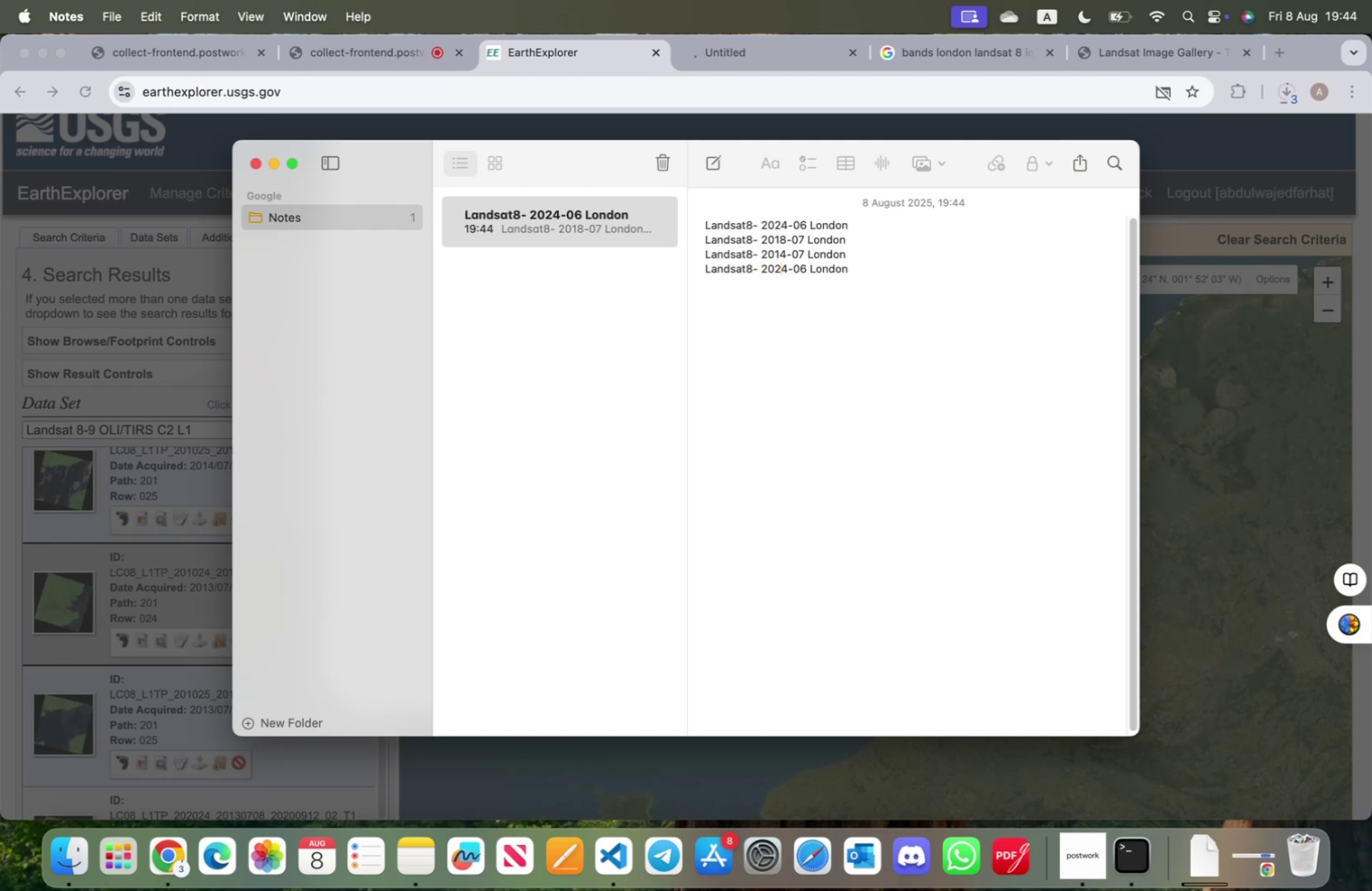 
key(Backspace)
 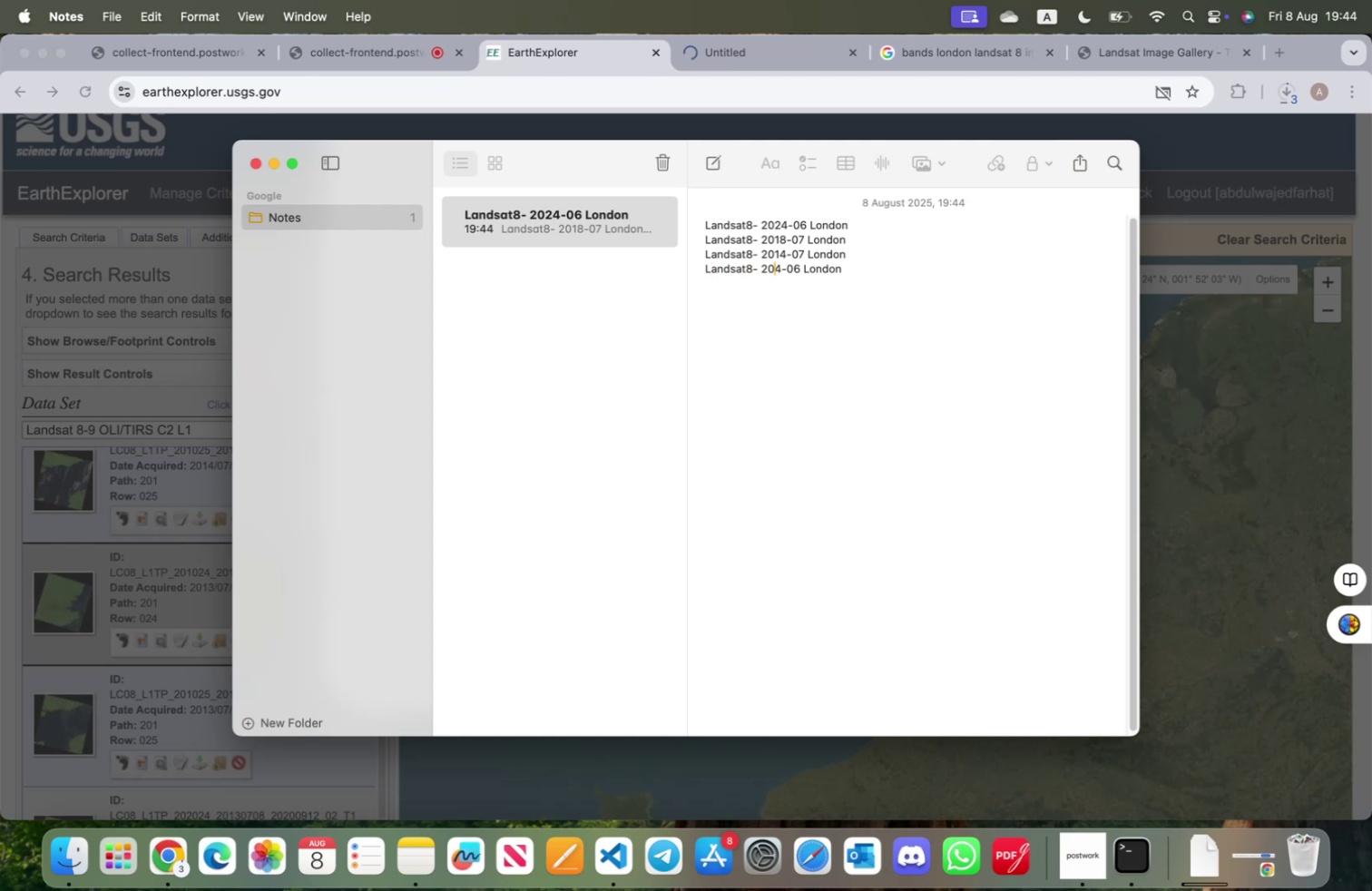 
key(1)
 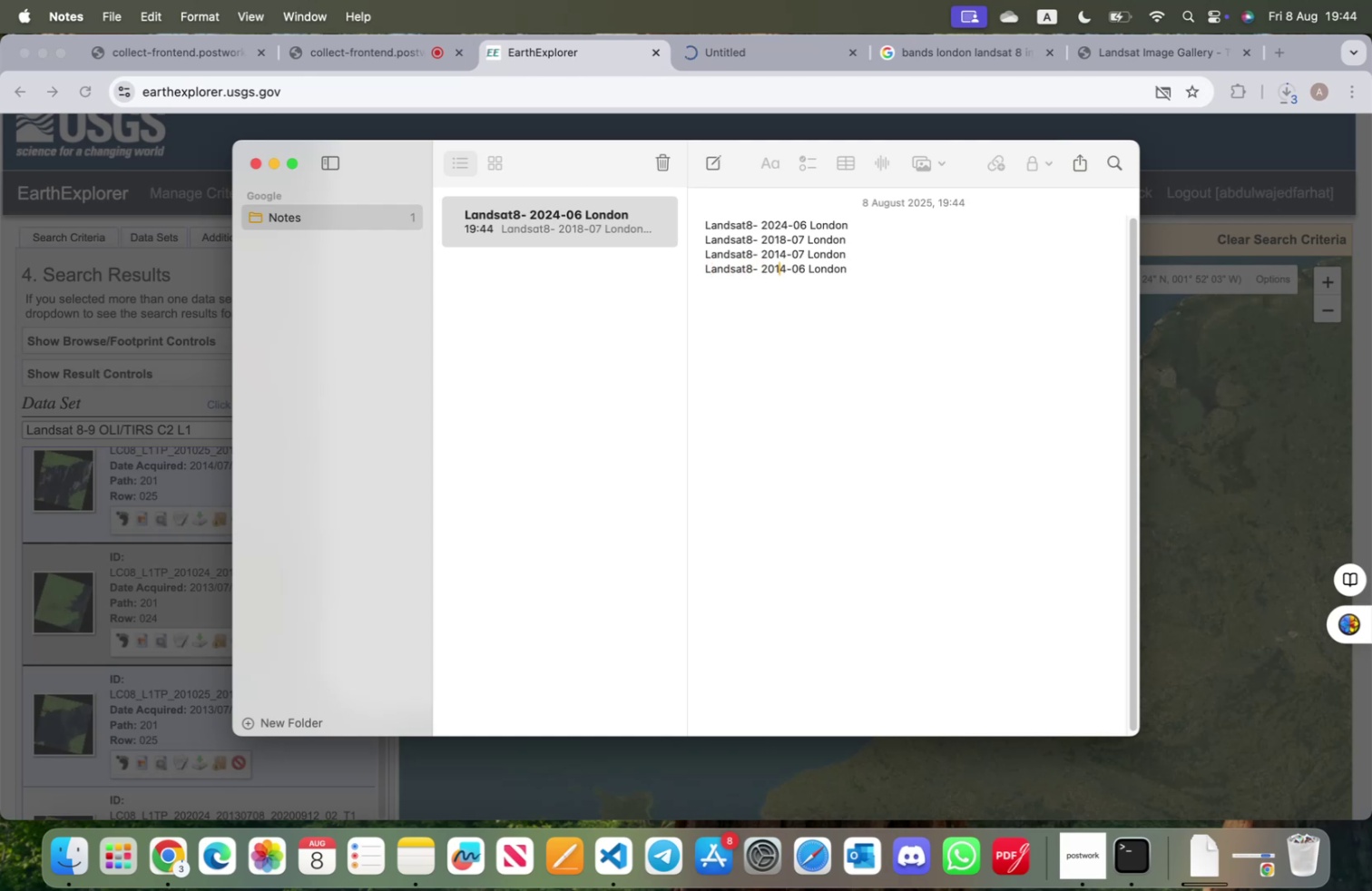 
key(ArrowRight)
 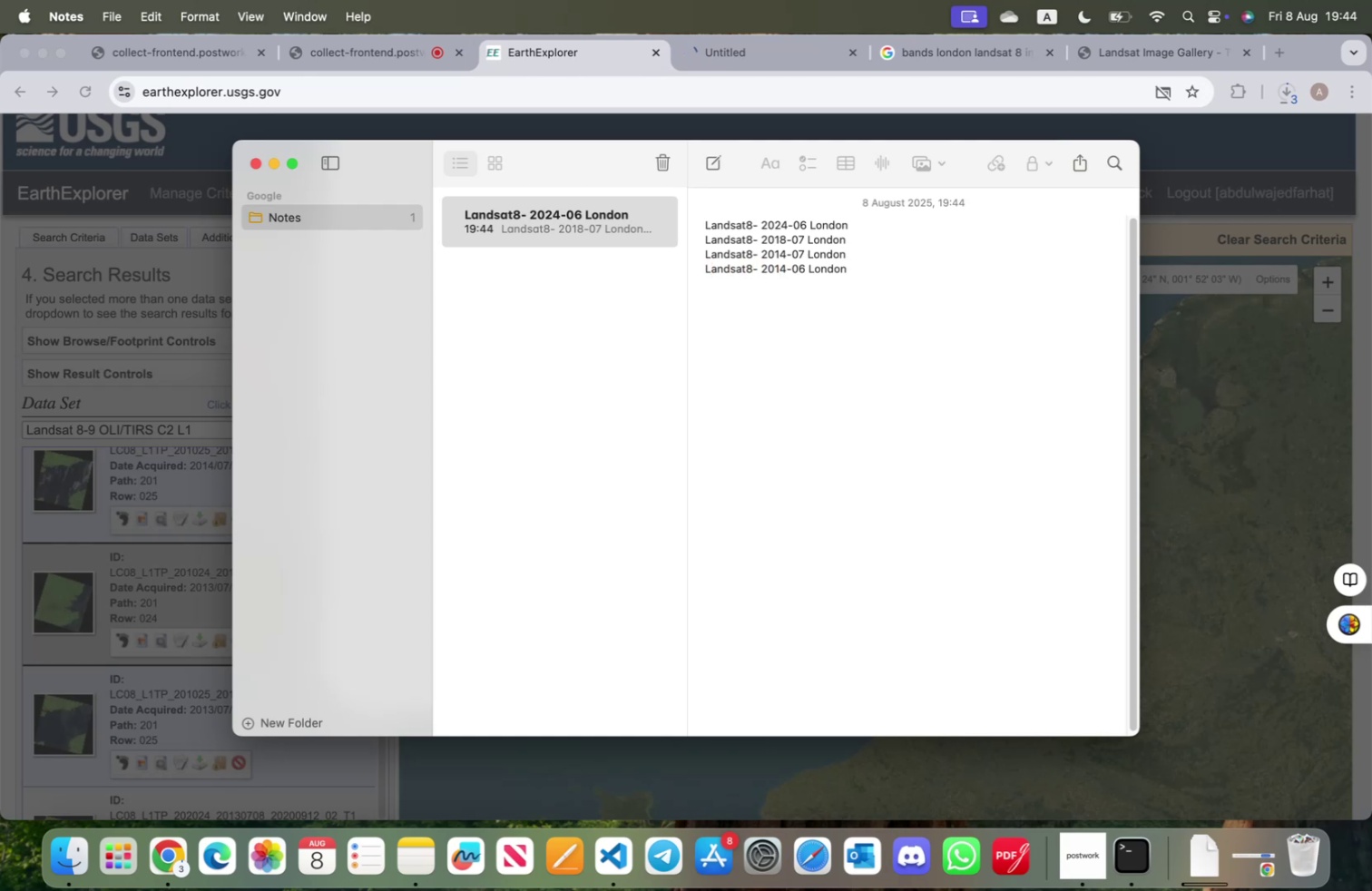 
key(Backspace)
 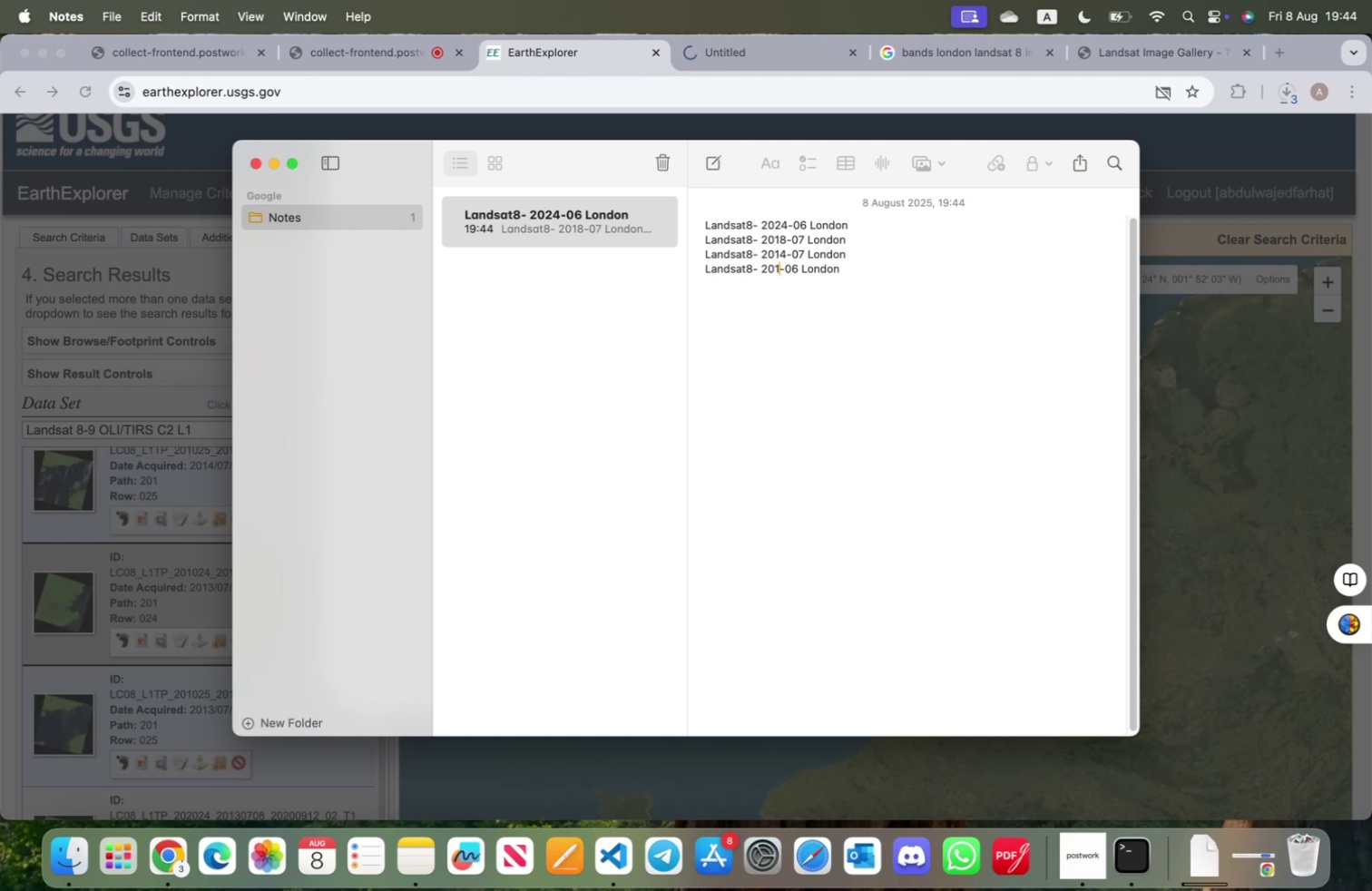 
key(3)
 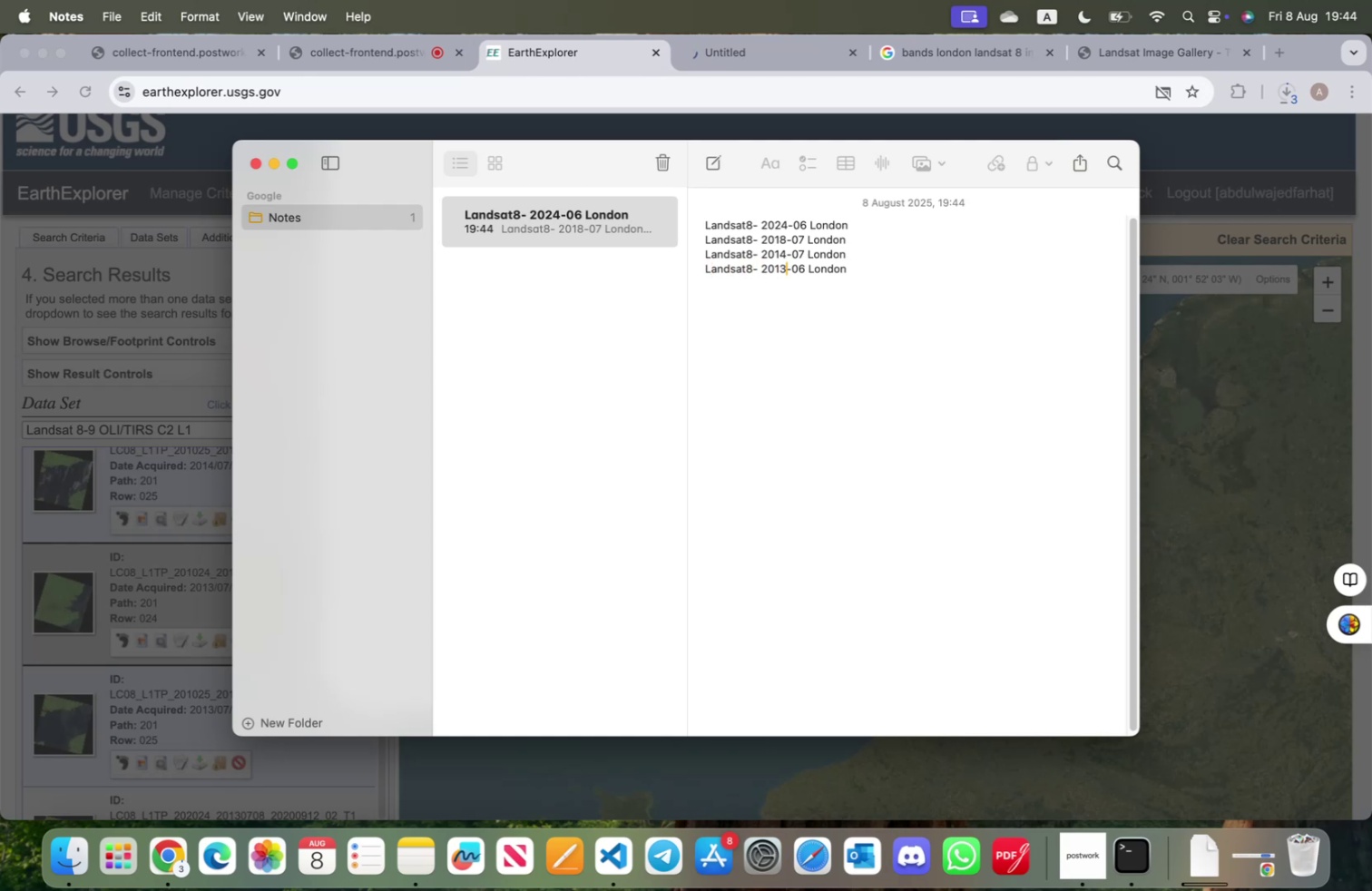 
key(ArrowRight)
 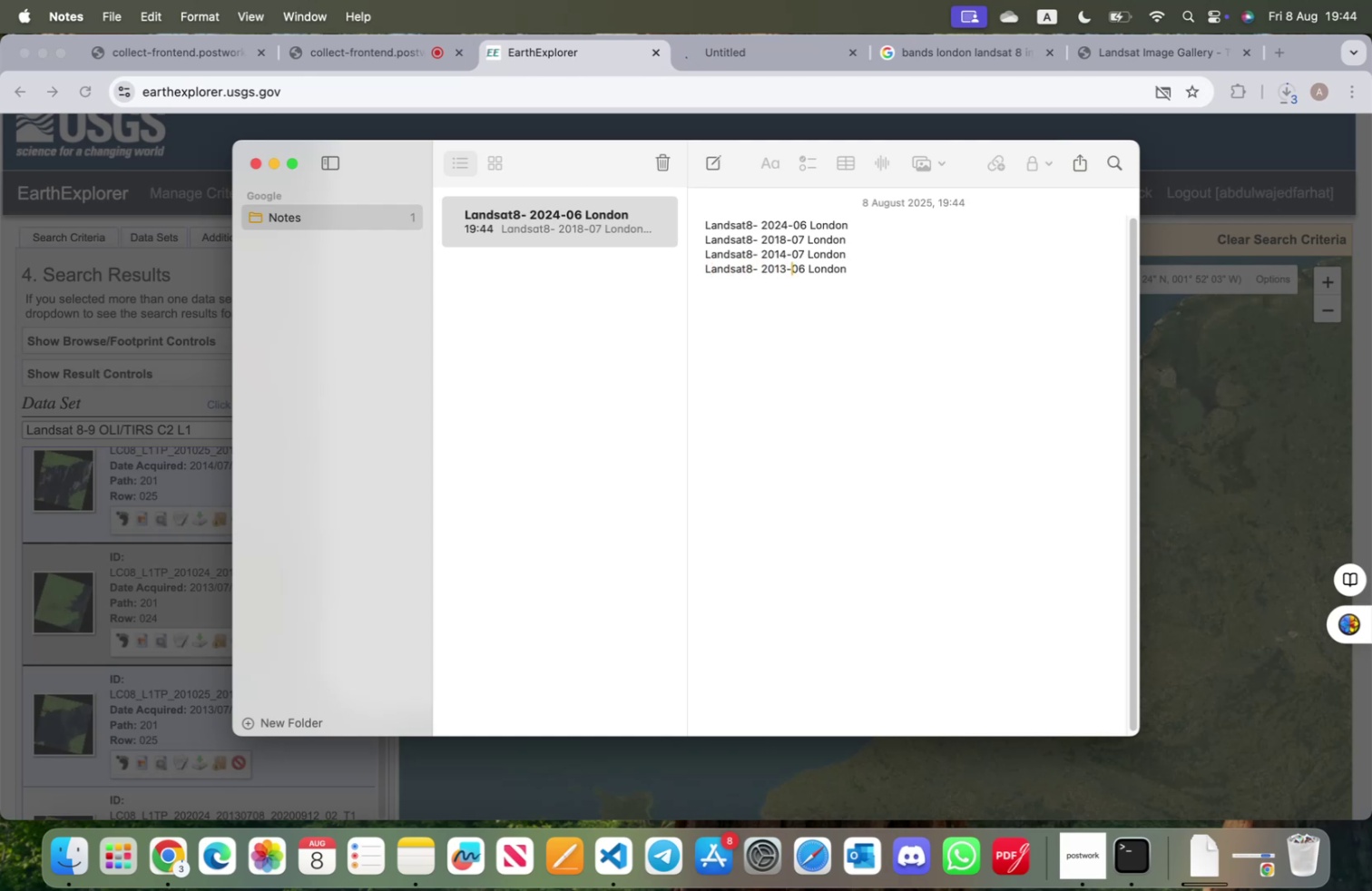 
key(ArrowRight)
 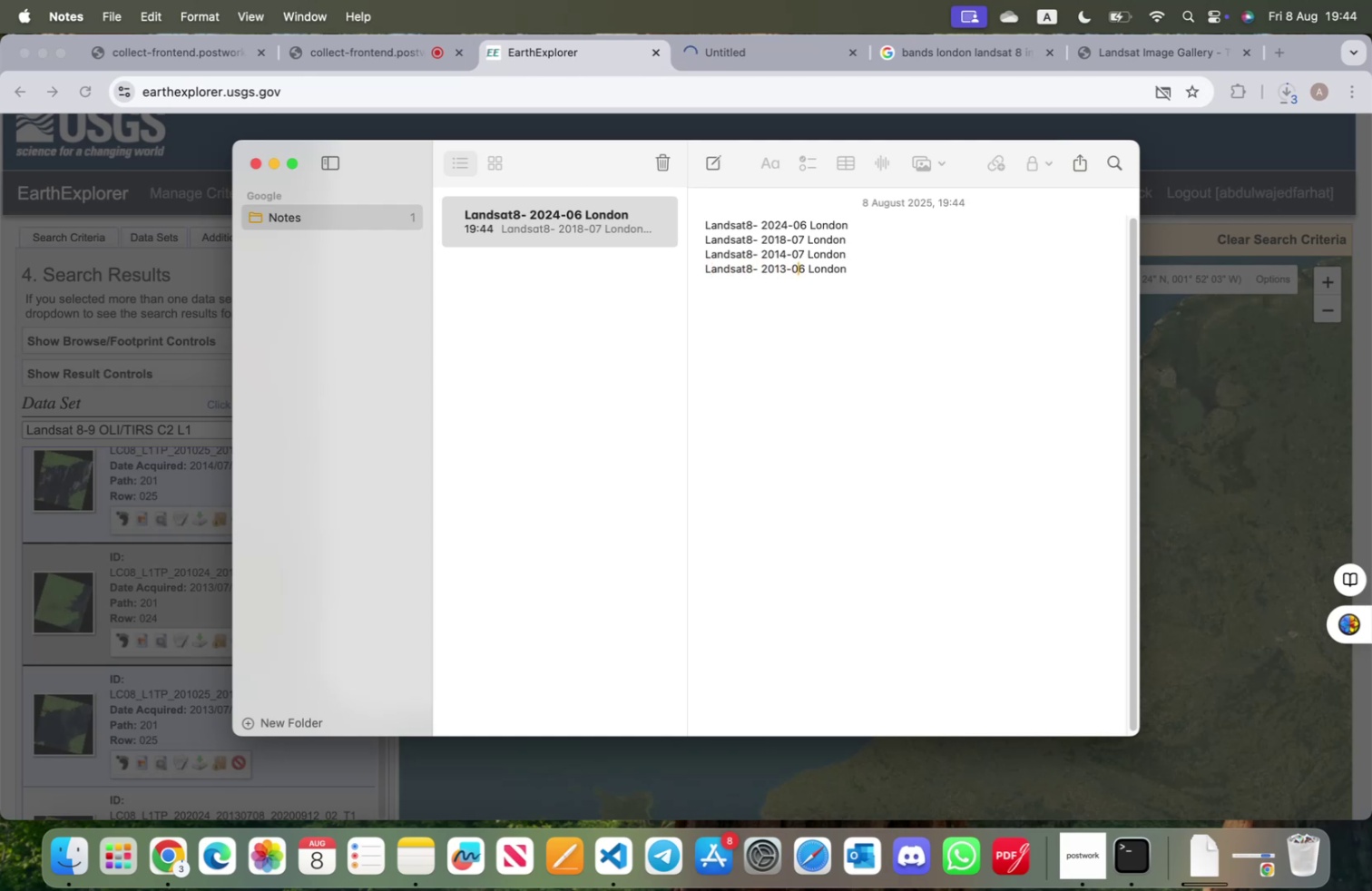 
key(ArrowRight)
 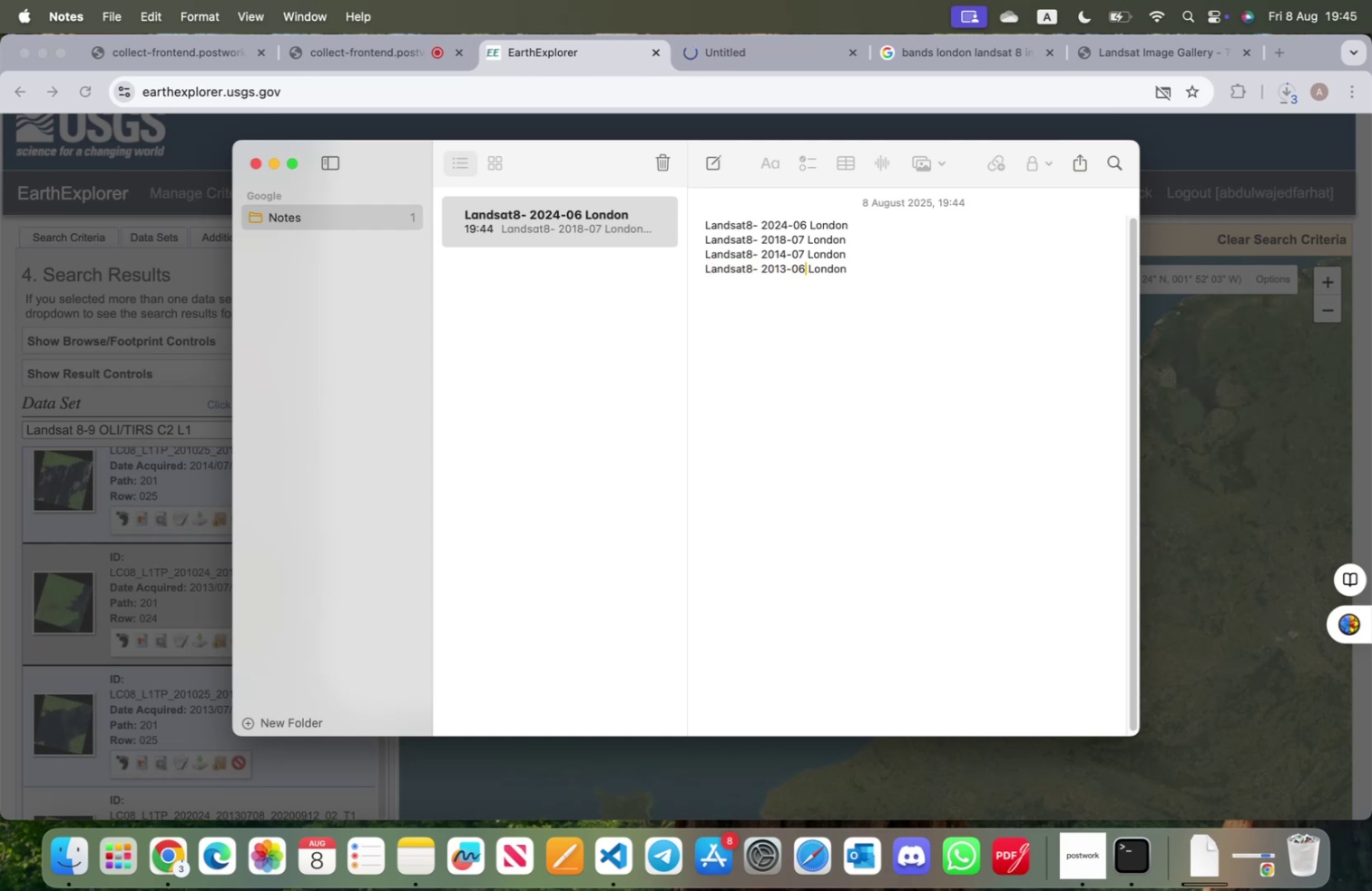 
key(Backspace)
 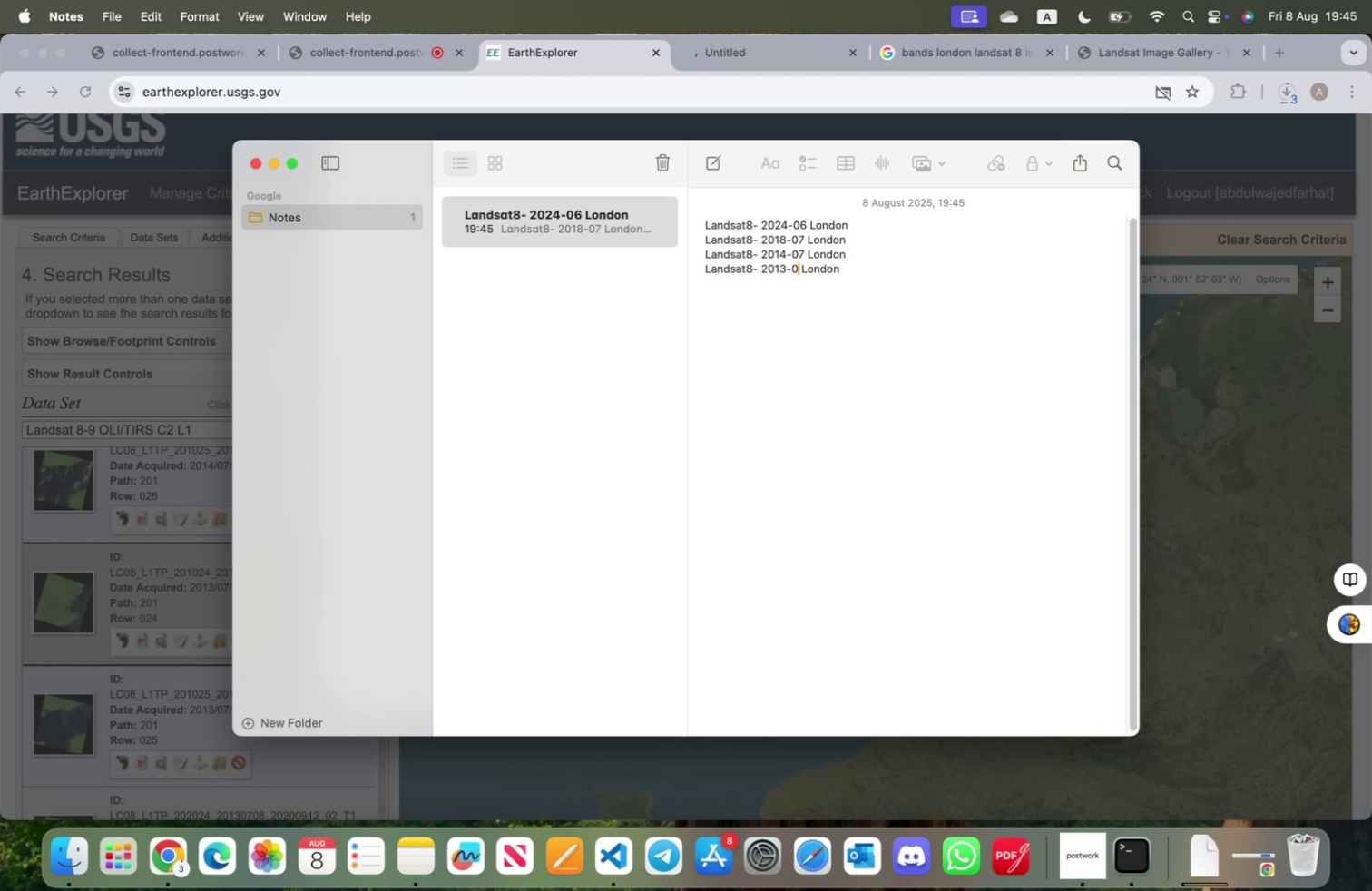 
key(7)
 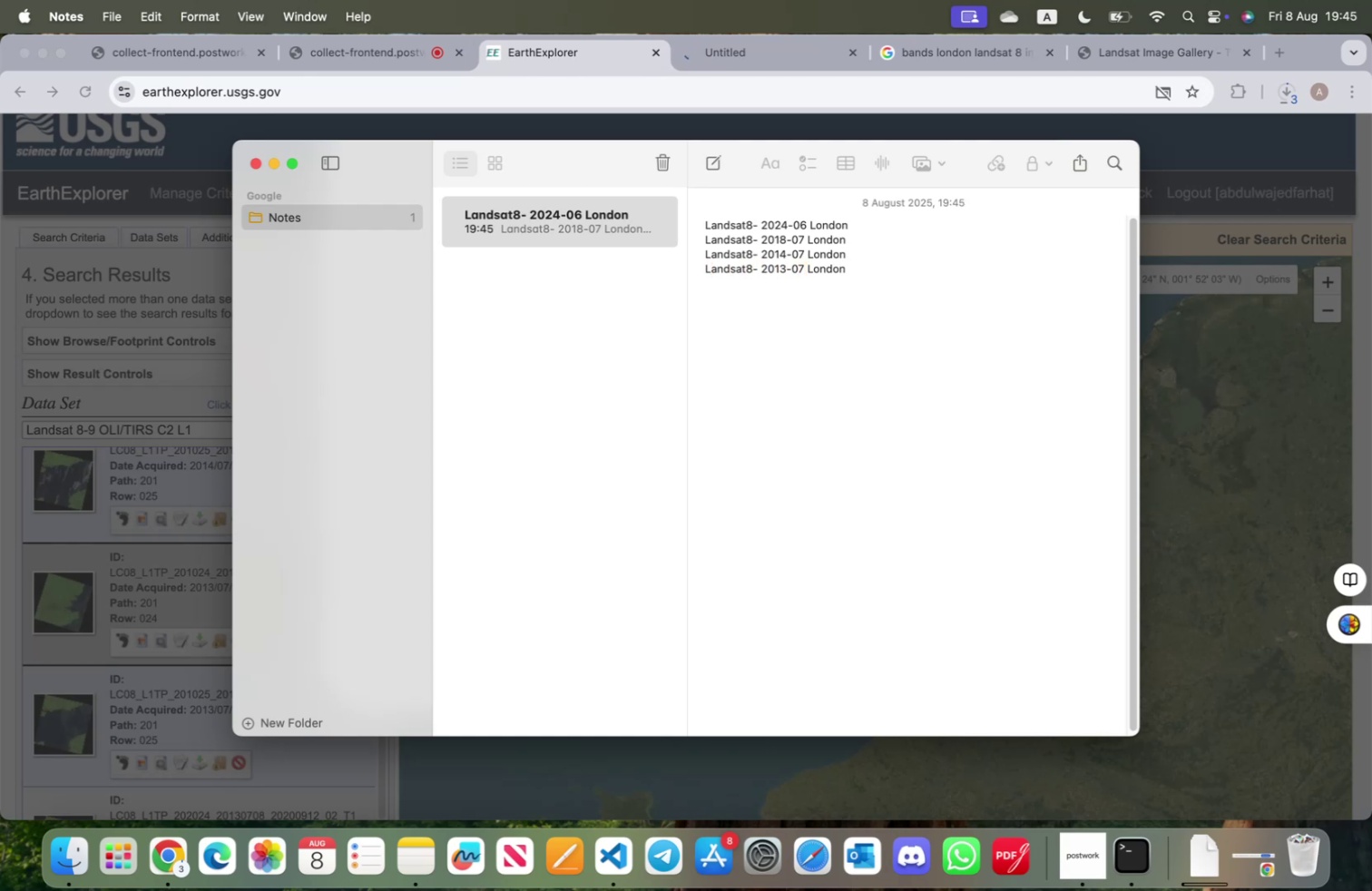 
key(Meta+CommandLeft)
 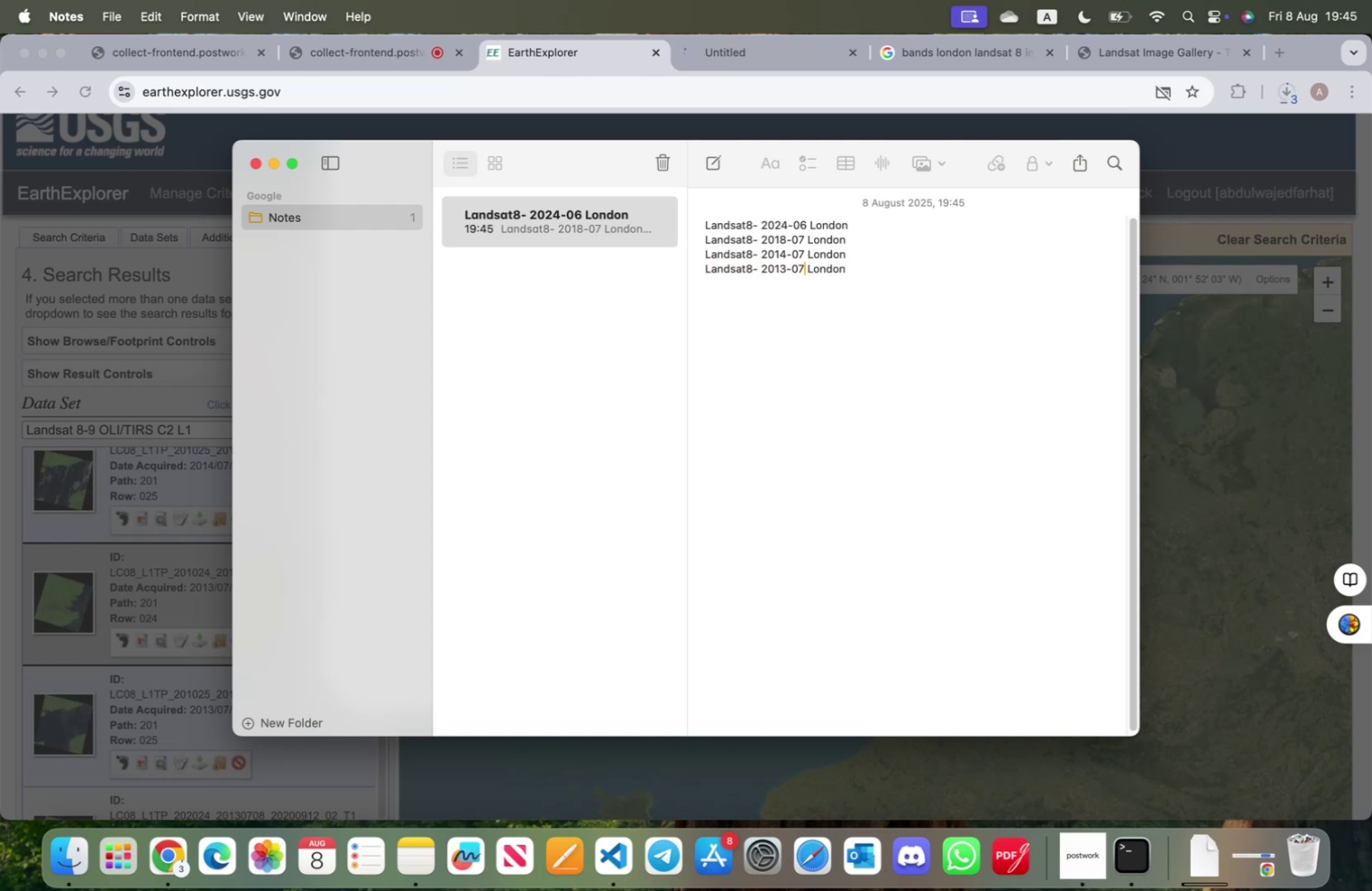 
key(Meta+S)
 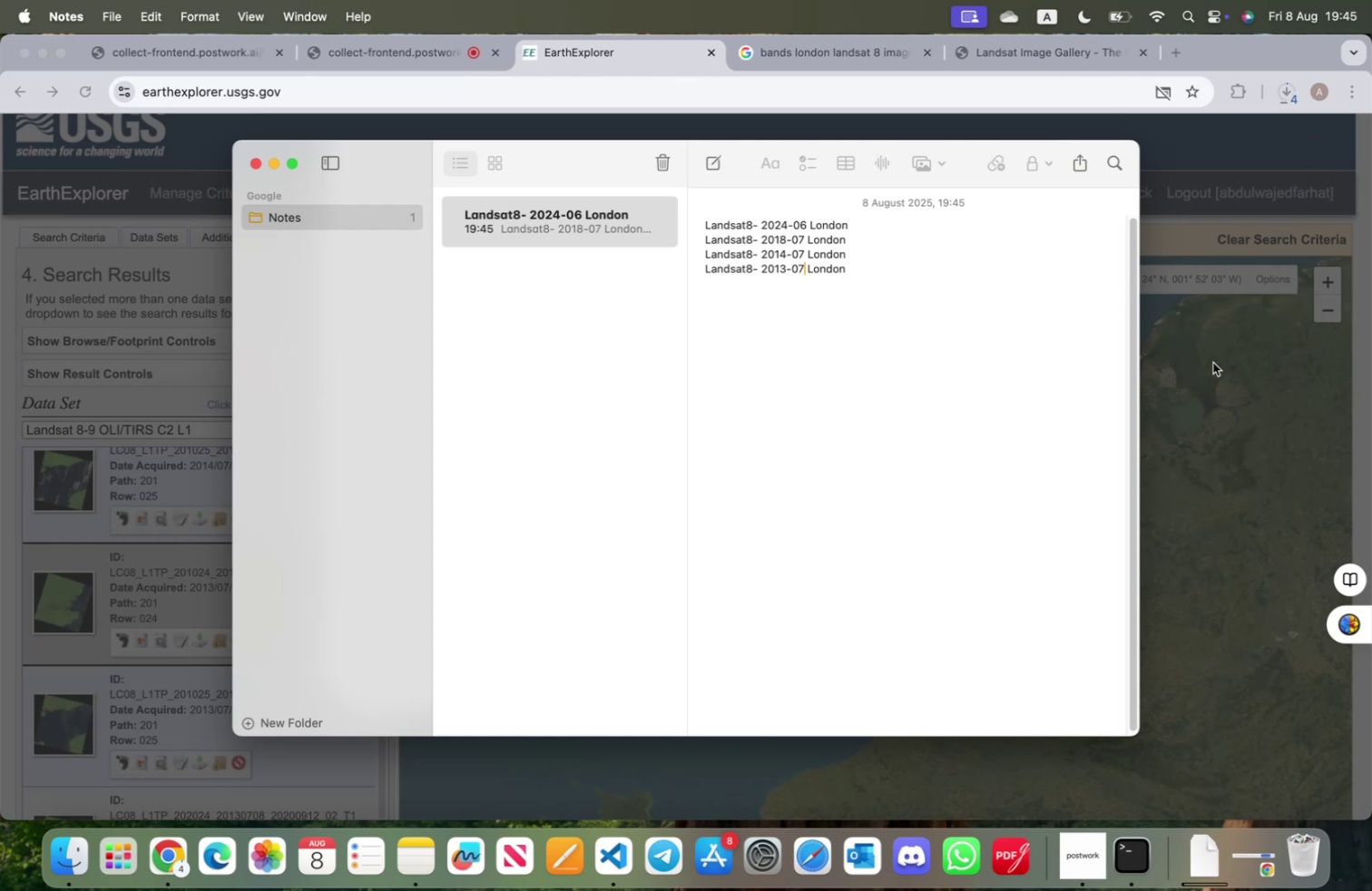 
wait(6.84)
 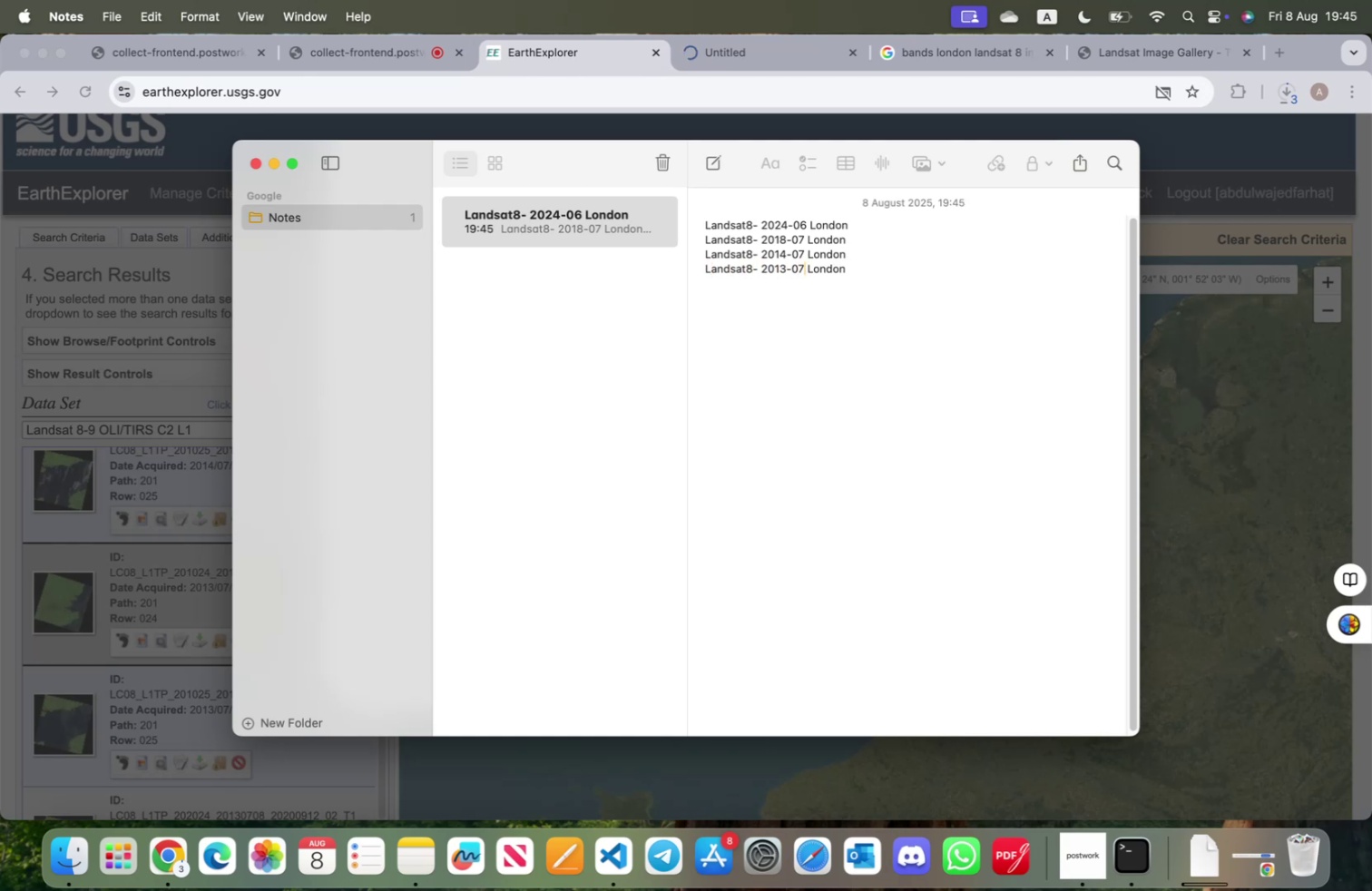 
left_click([1213, 362])
 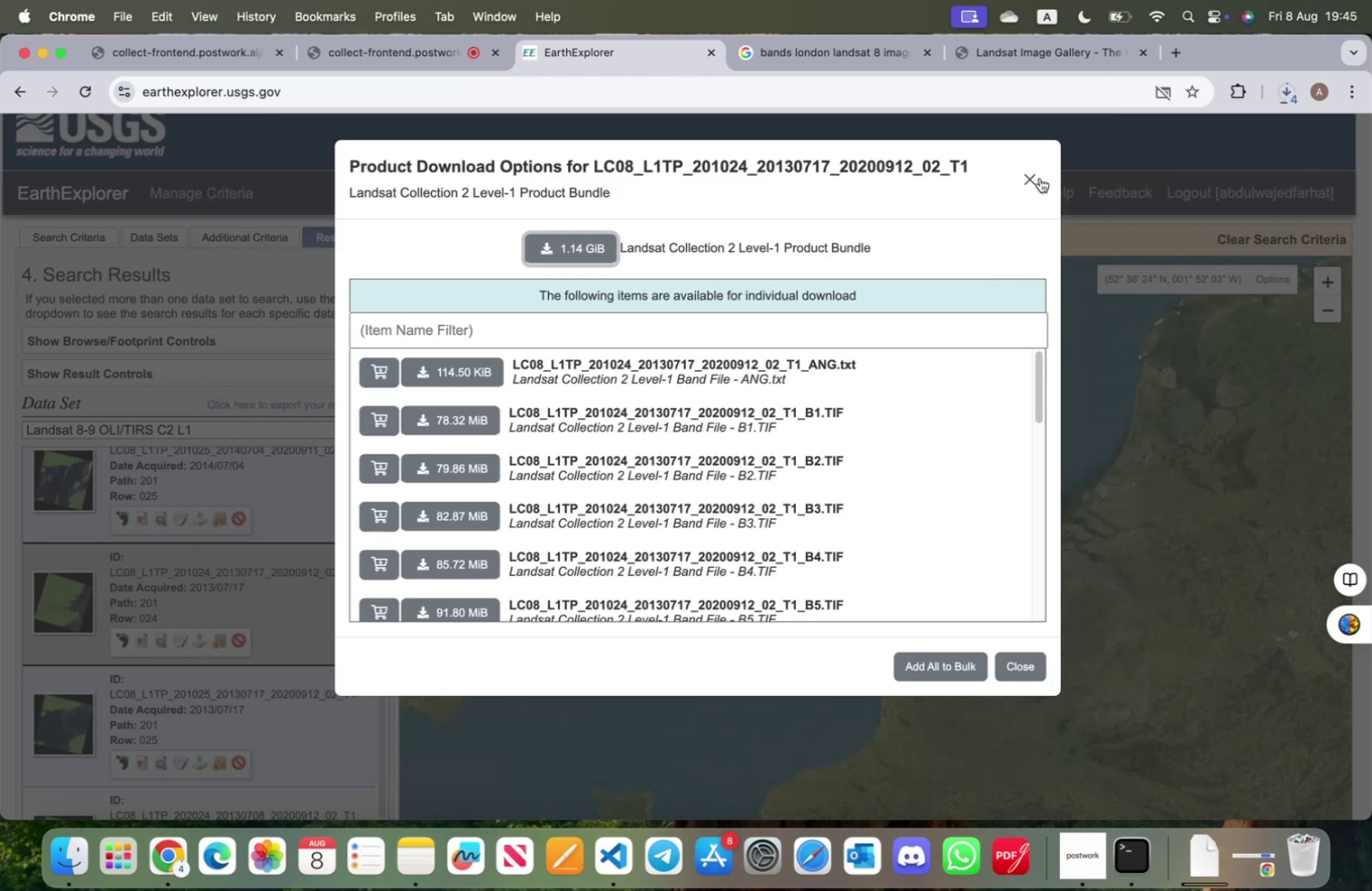 
left_click([1034, 178])
 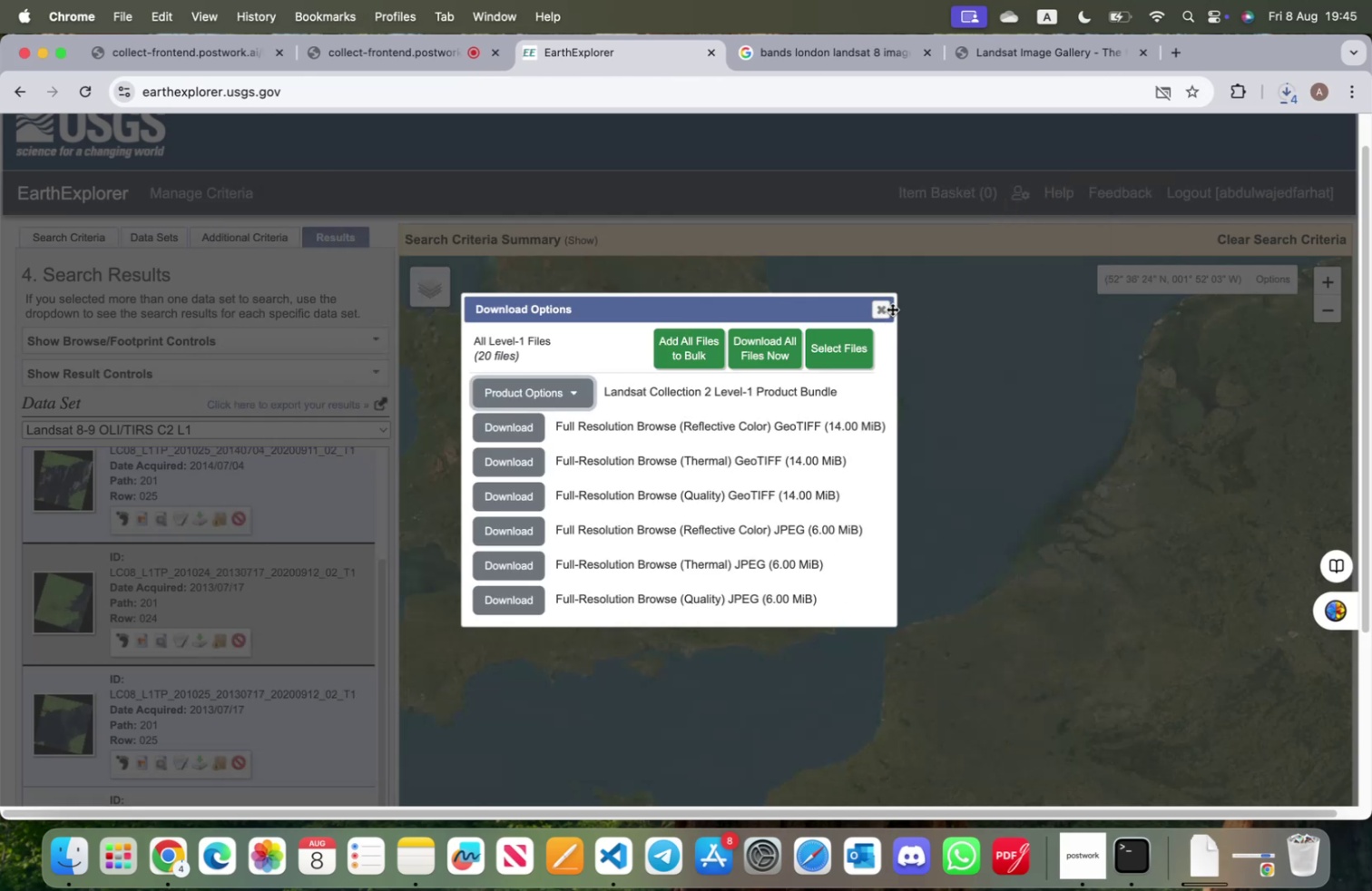 
left_click([887, 306])
 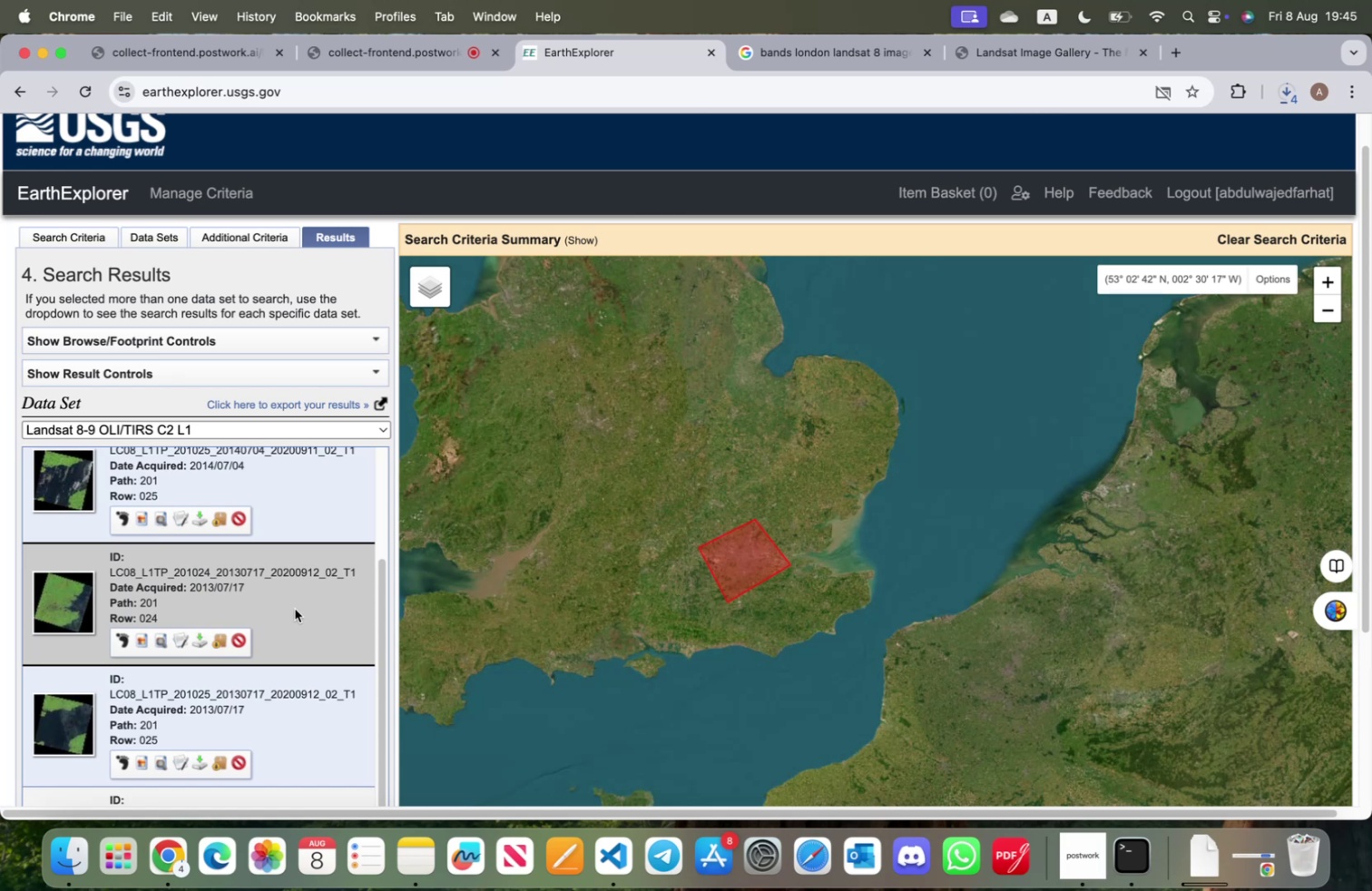 
scroll: coordinate [283, 655], scroll_direction: down, amount: 14.0
 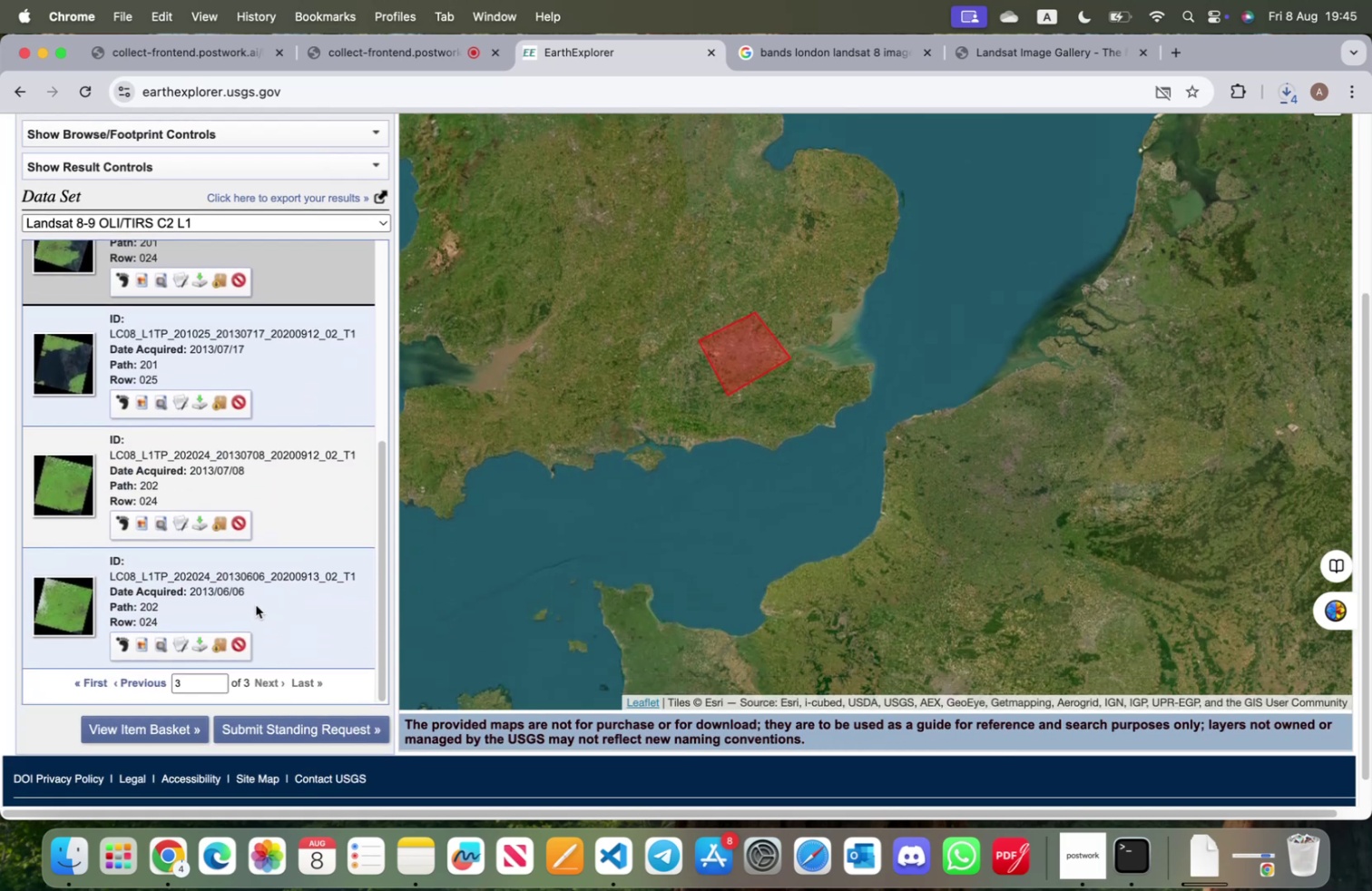 
scroll: coordinate [244, 608], scroll_direction: up, amount: 18.0
 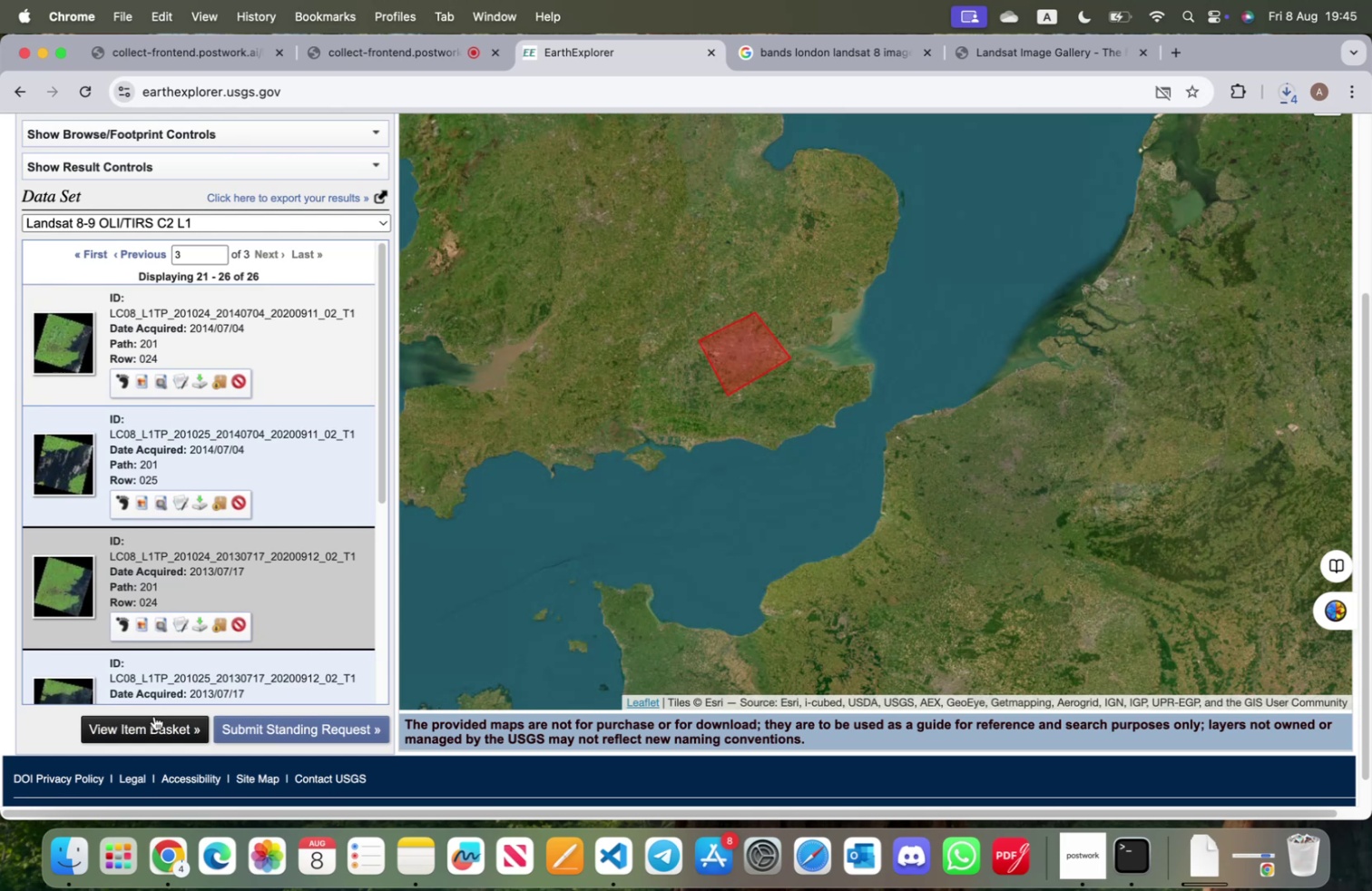 
left_click([155, 727])
 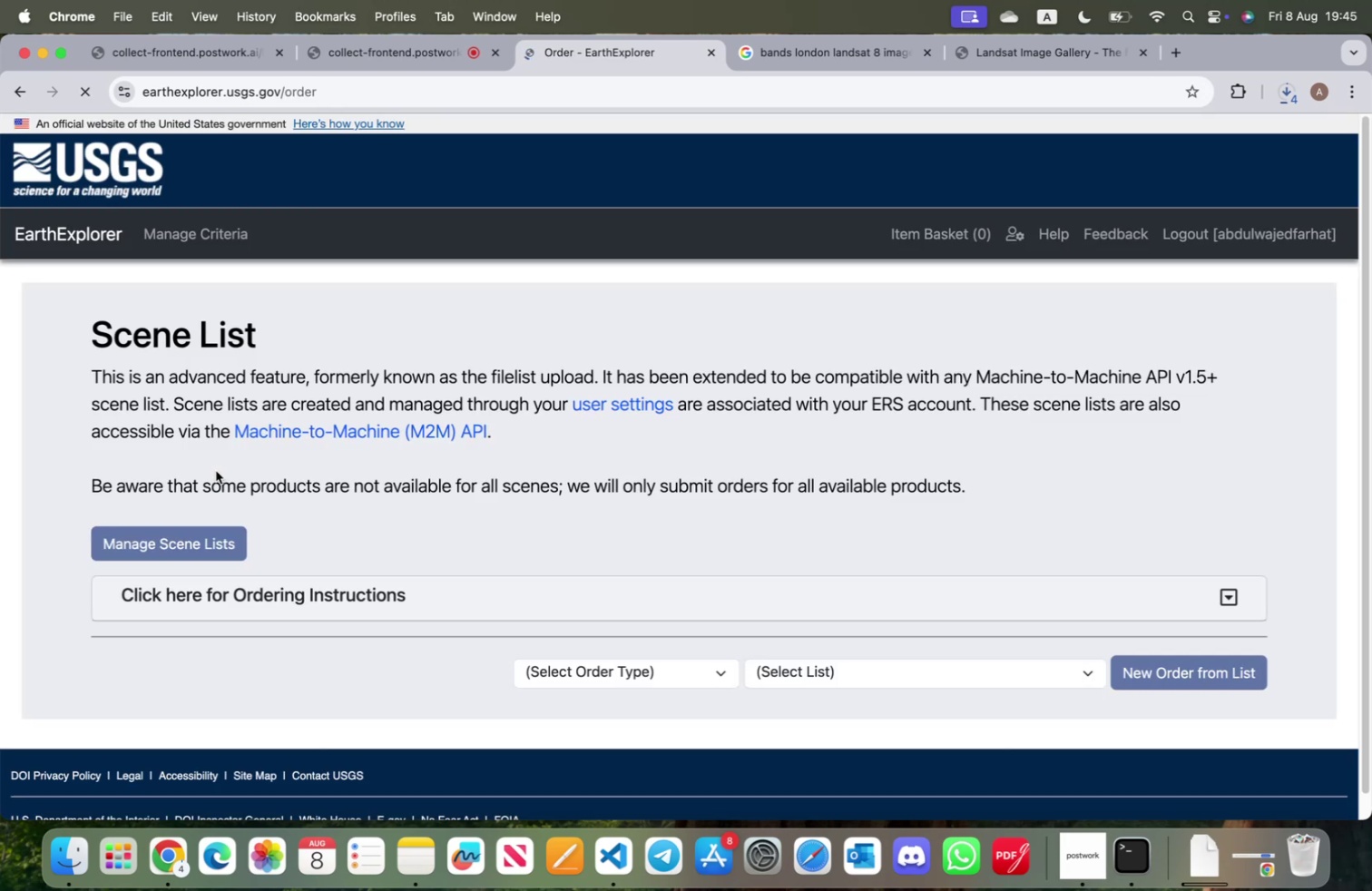 
wait(5.05)
 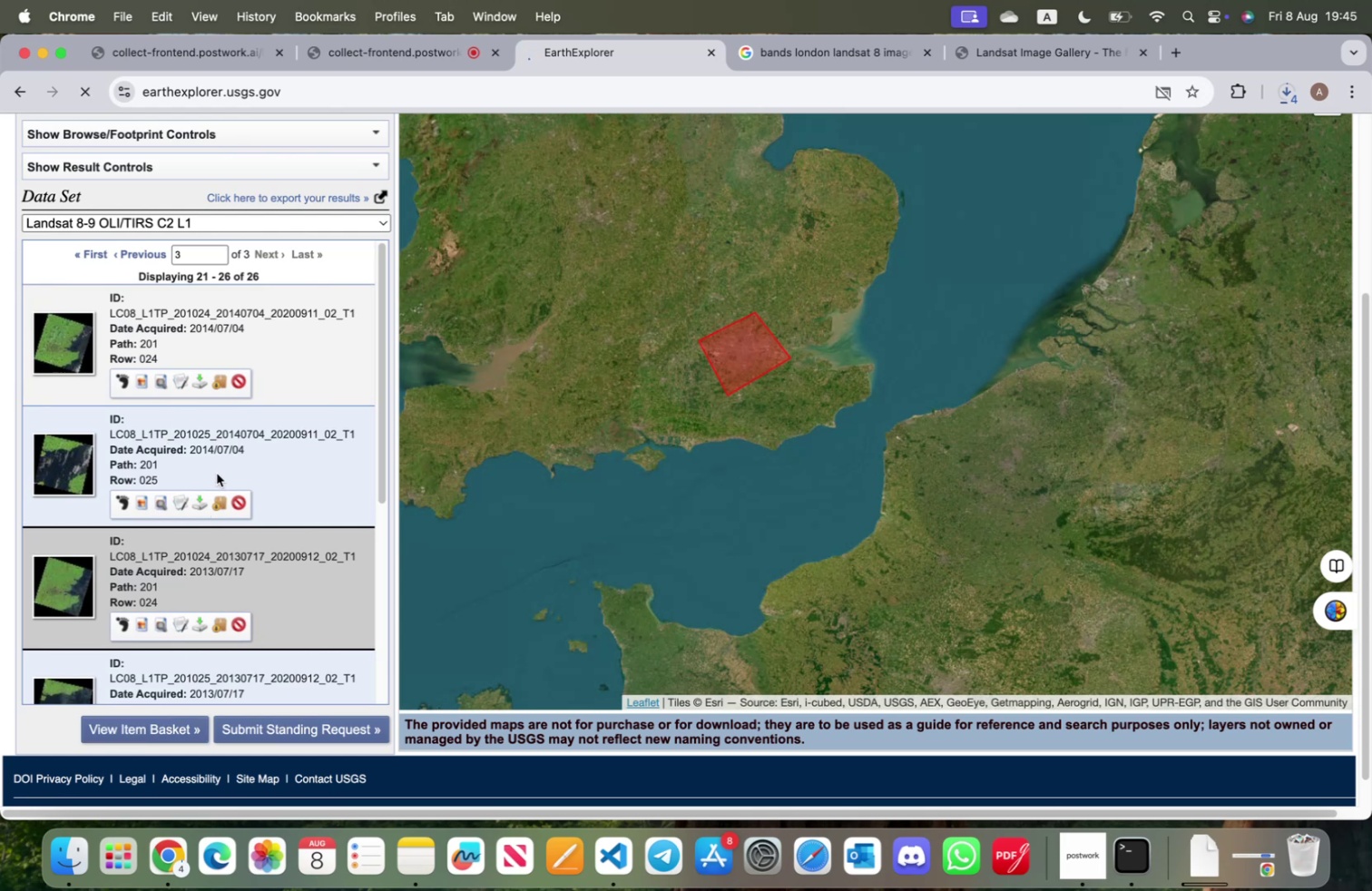 
scroll: coordinate [217, 470], scroll_direction: up, amount: 5.0
 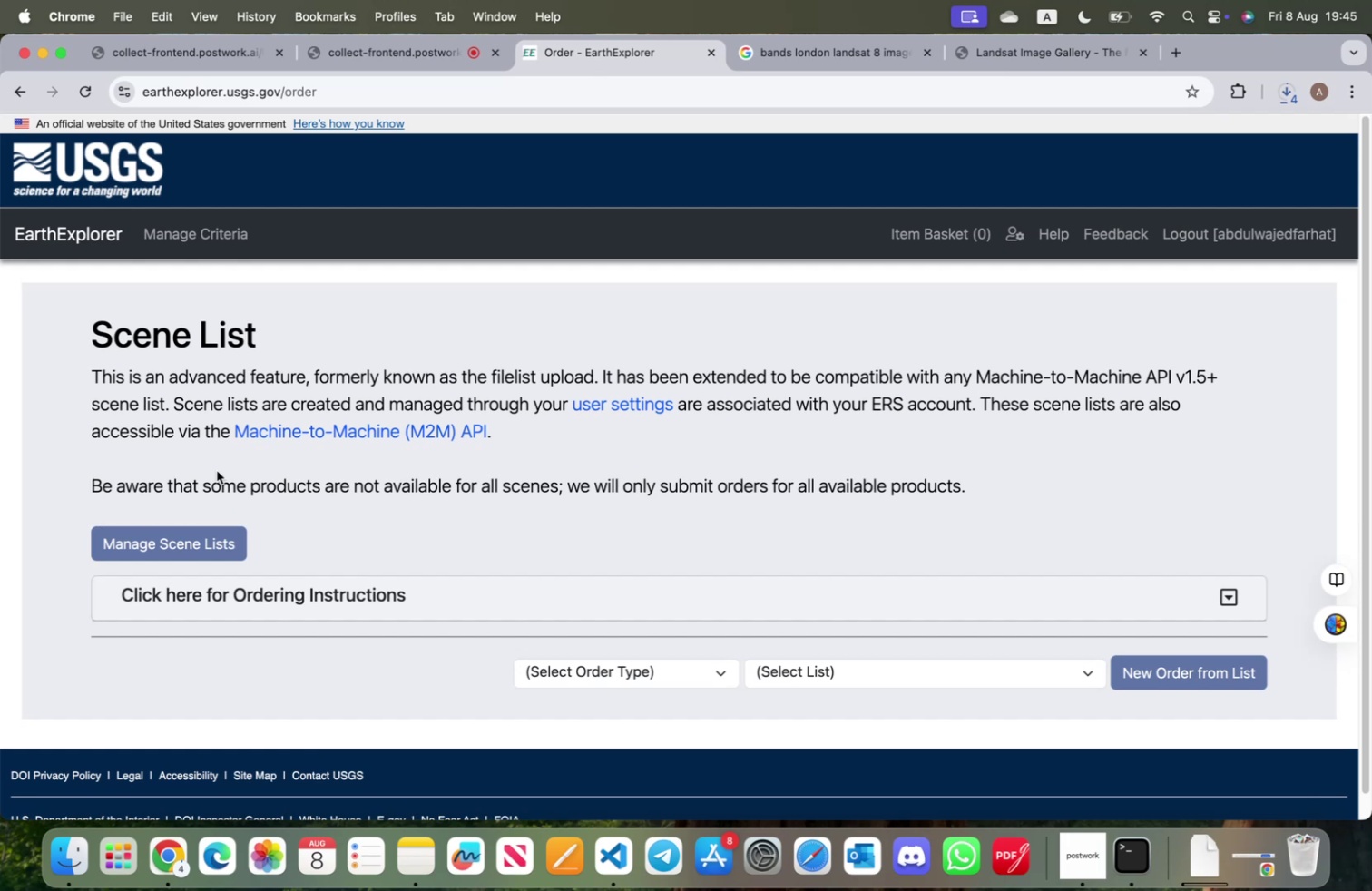 
left_click([18, 85])
 